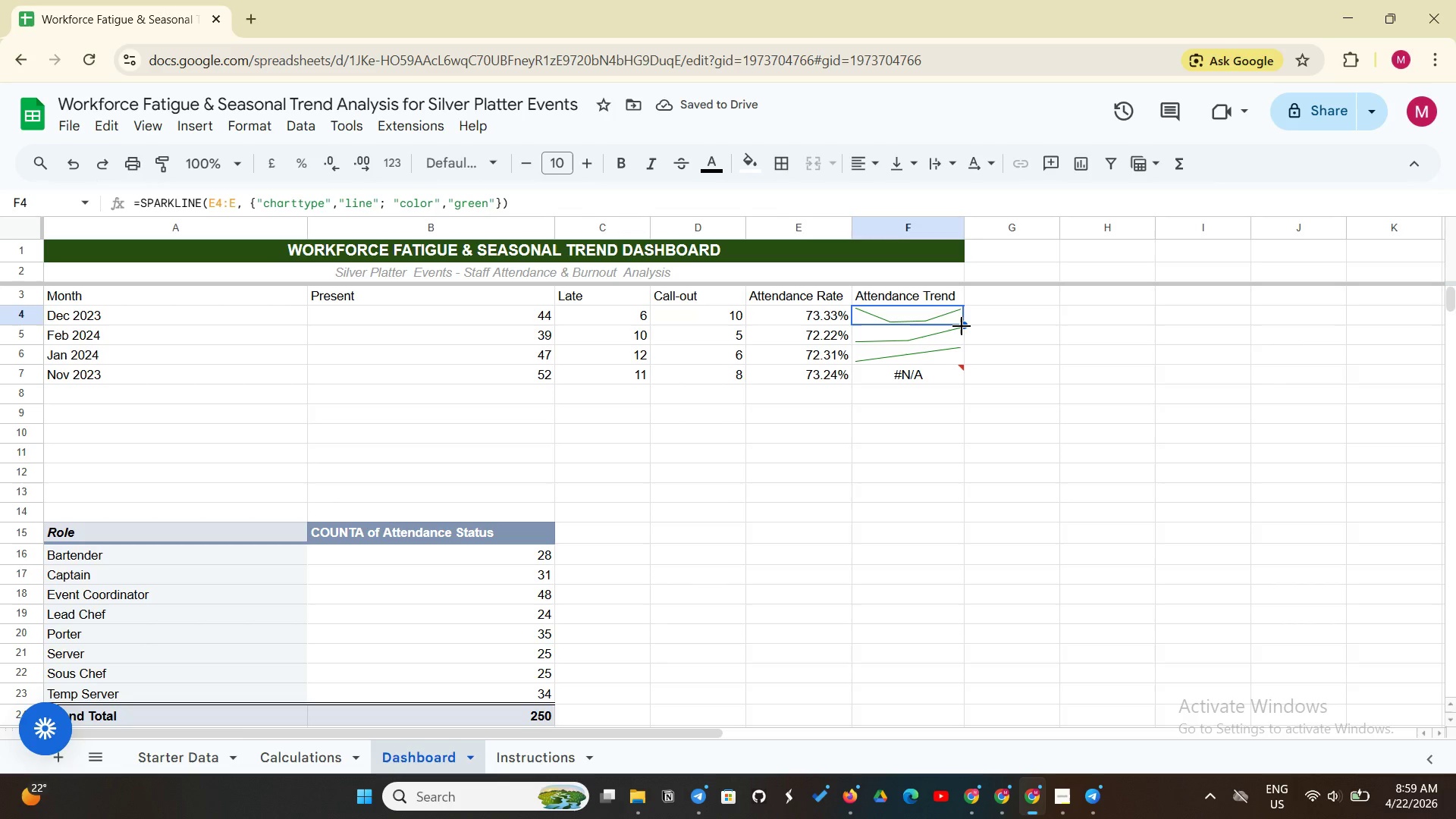 
left_click_drag(start_coordinate=[962, 326], to_coordinate=[957, 375])
 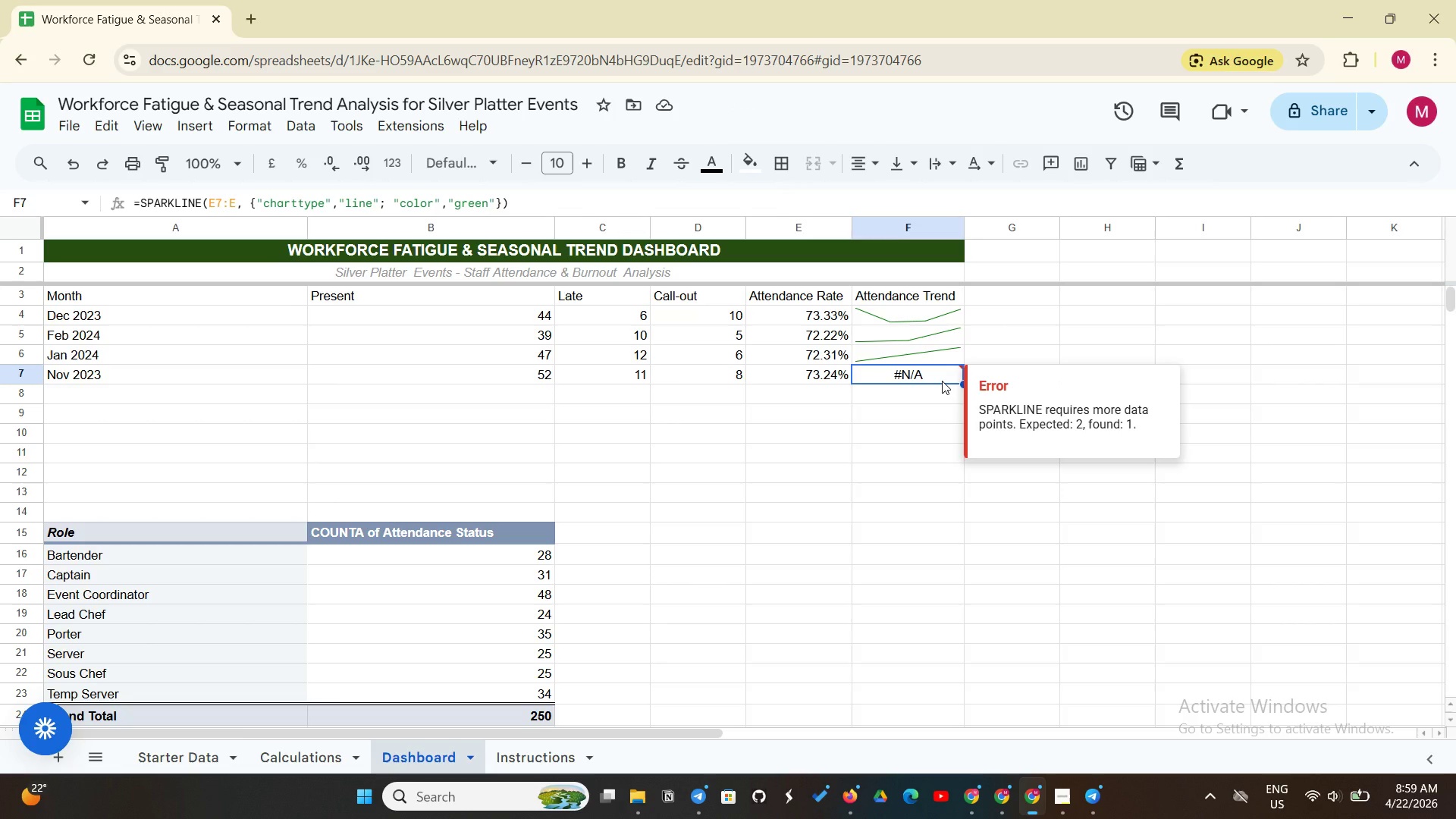 
wait(24.11)
 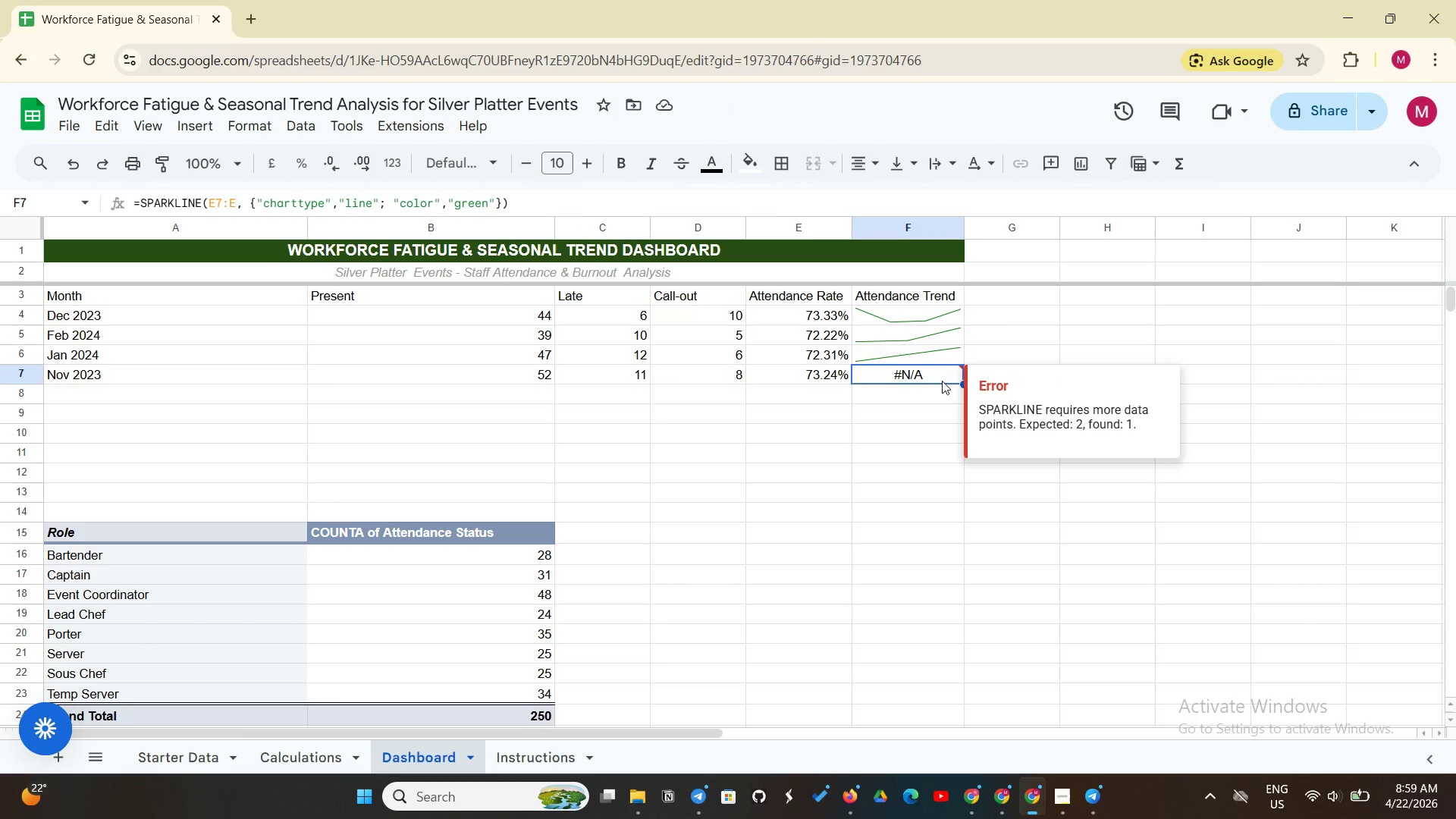 
left_click([769, 378])
 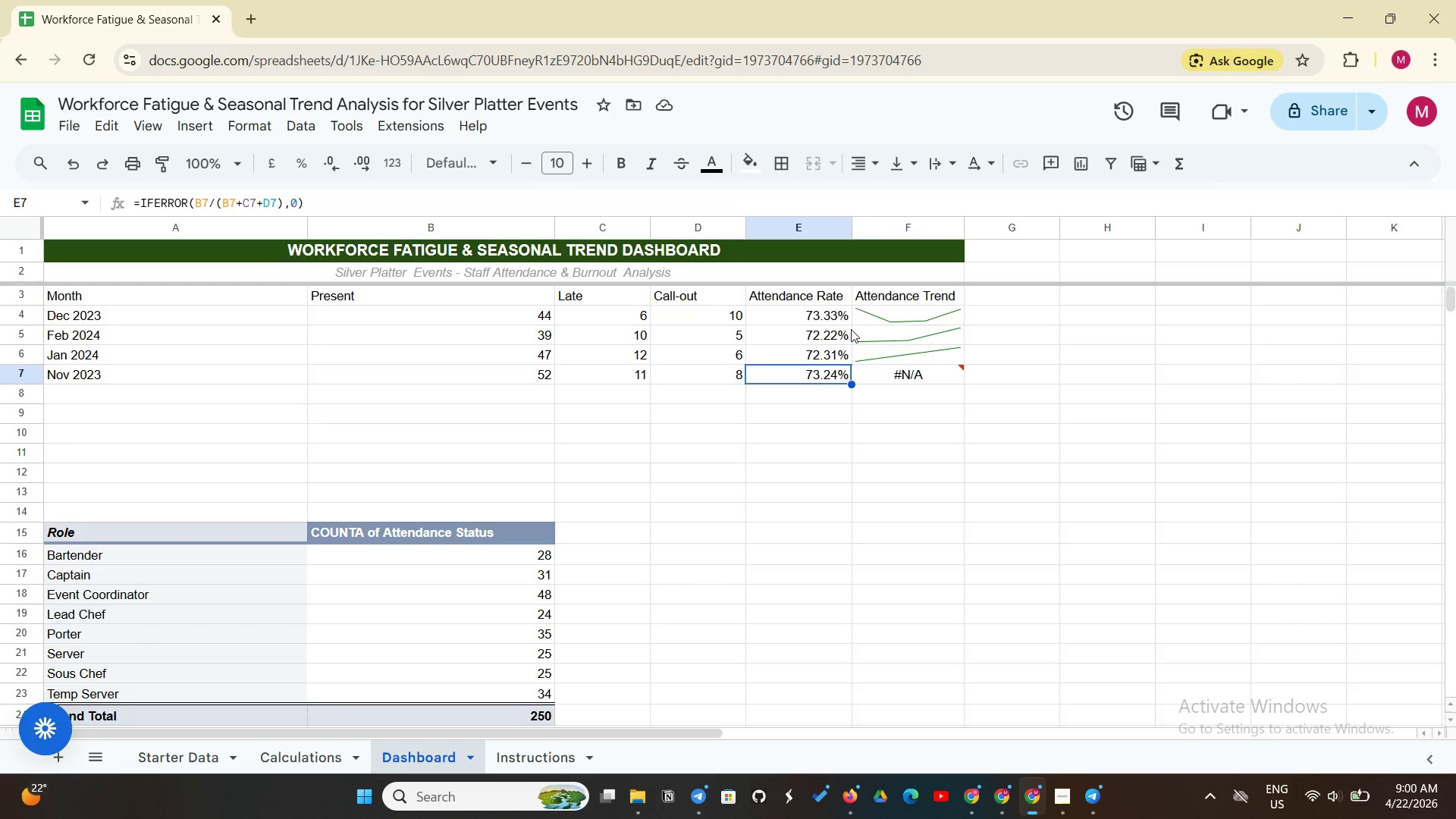 
wait(19.36)
 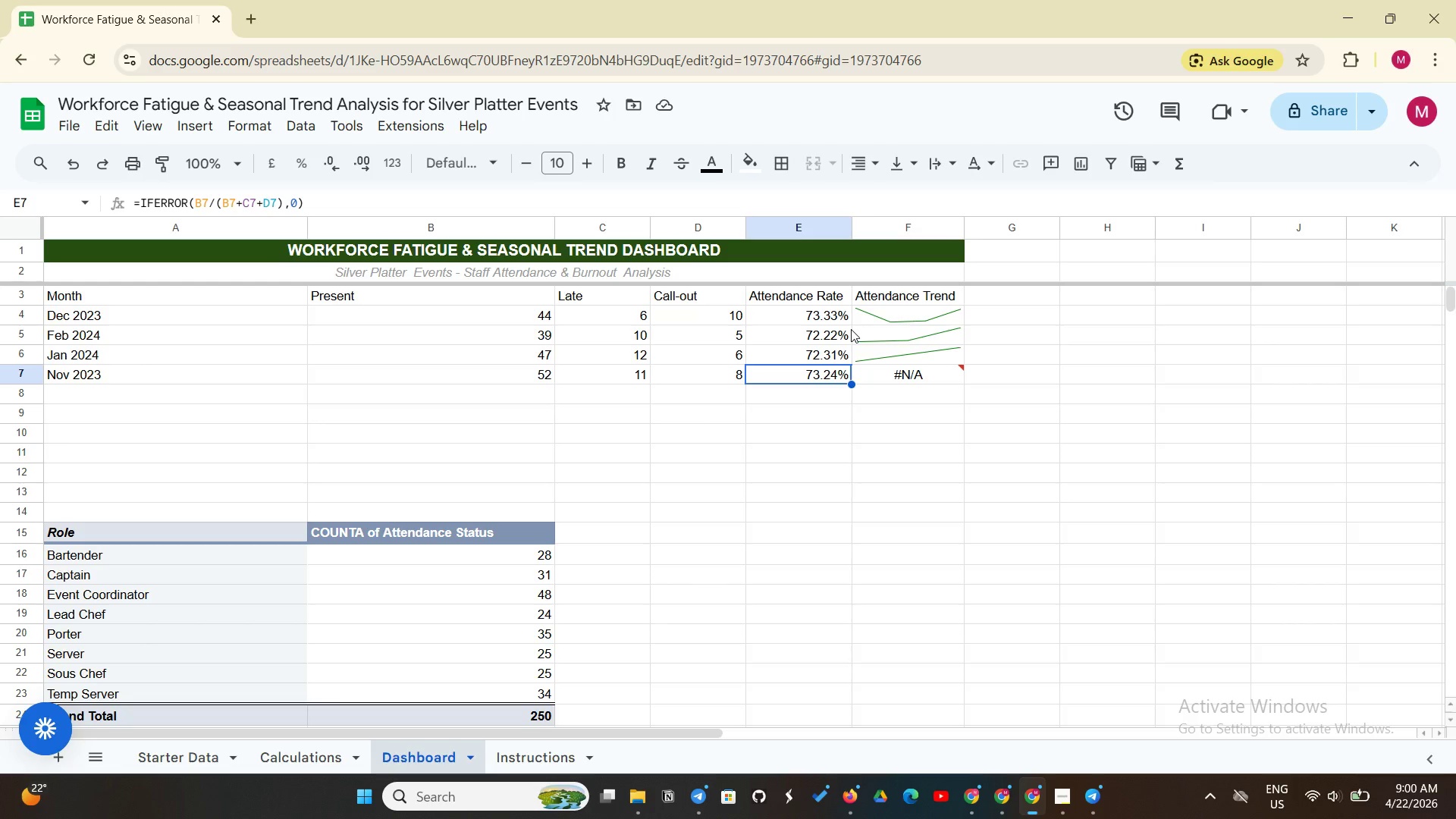 
left_click([927, 318])
 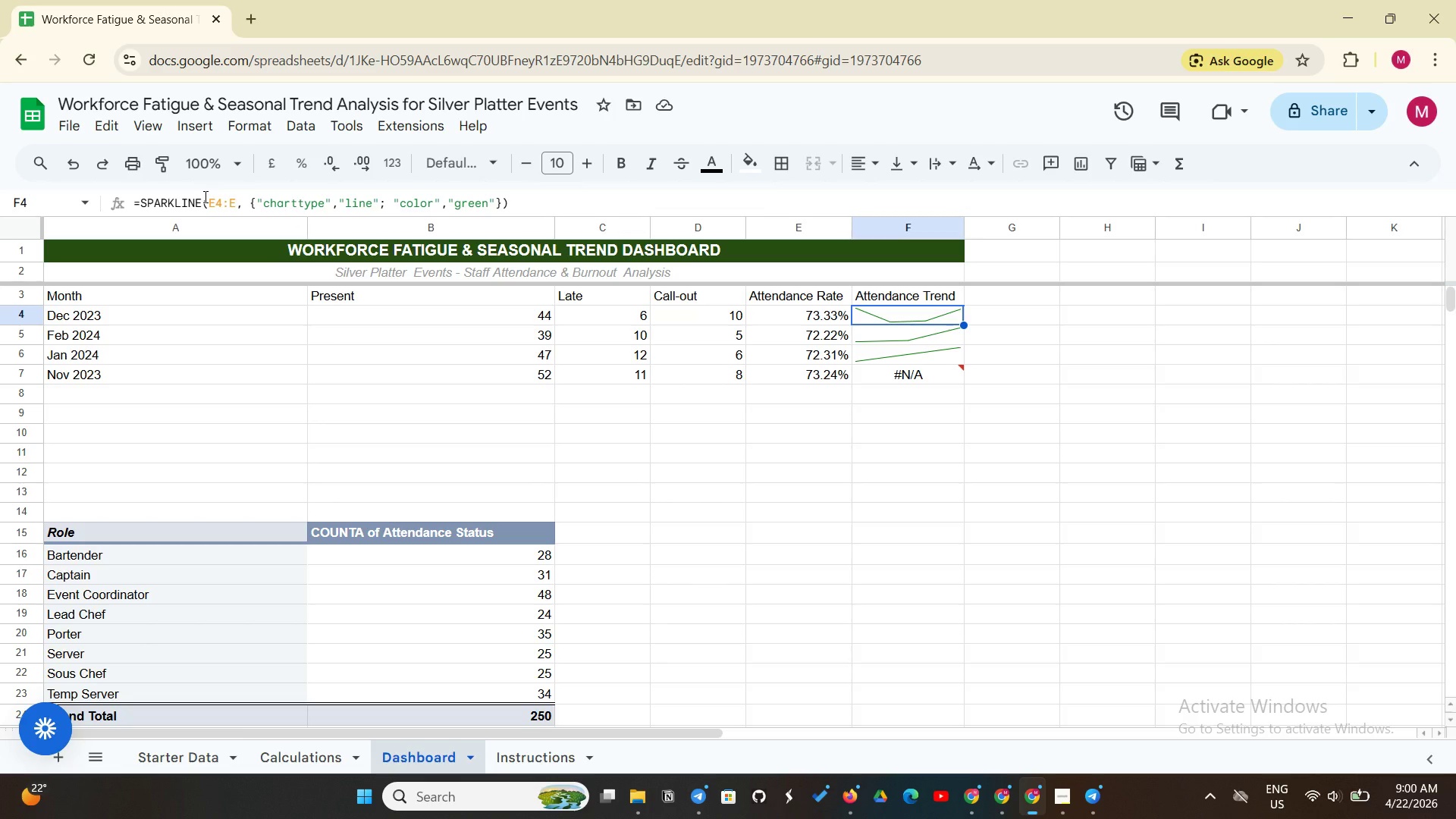 
wait(7.61)
 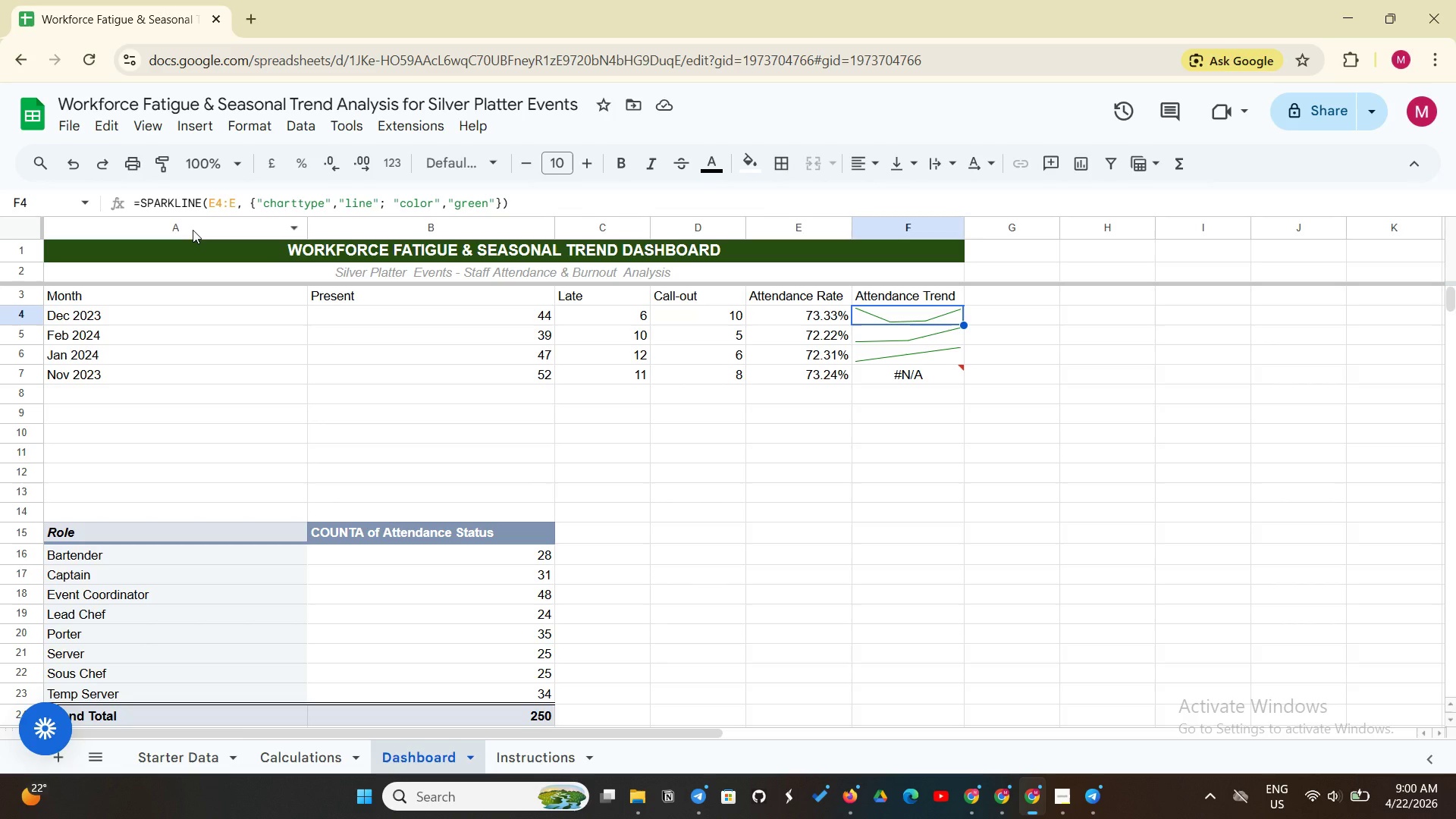 
left_click([203, 214])
 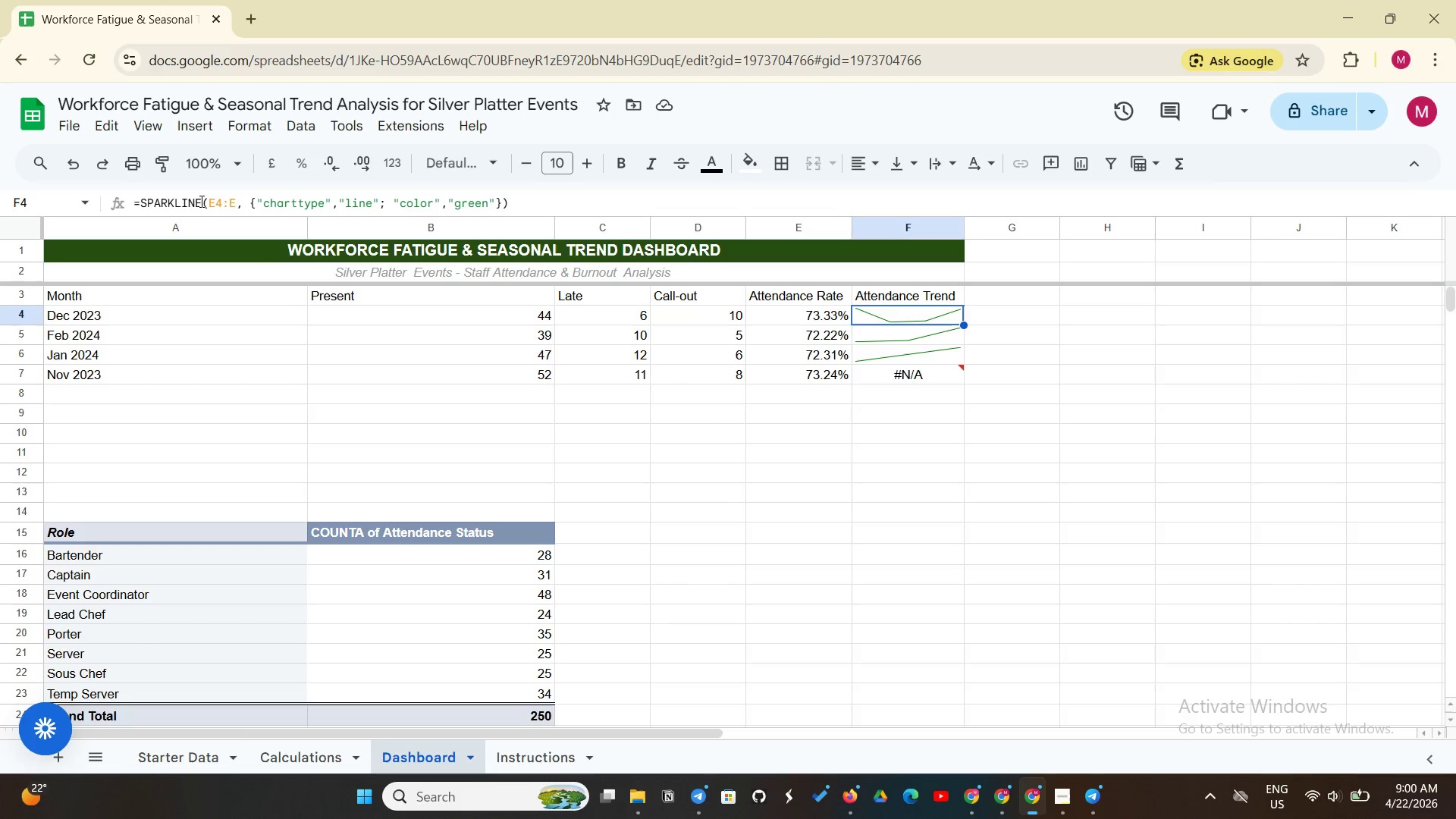 
left_click([200, 201])
 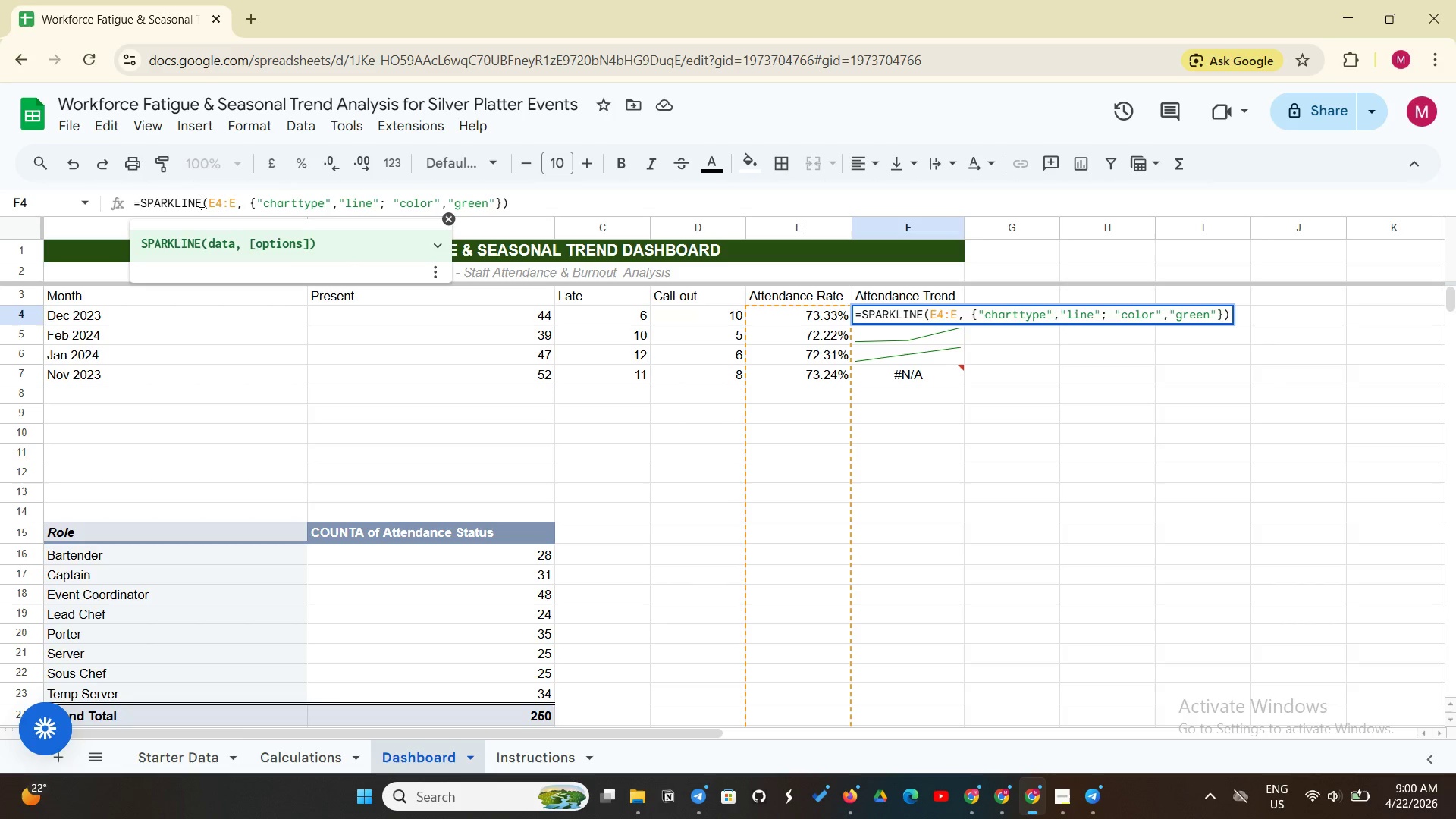 
type((FILTER)
 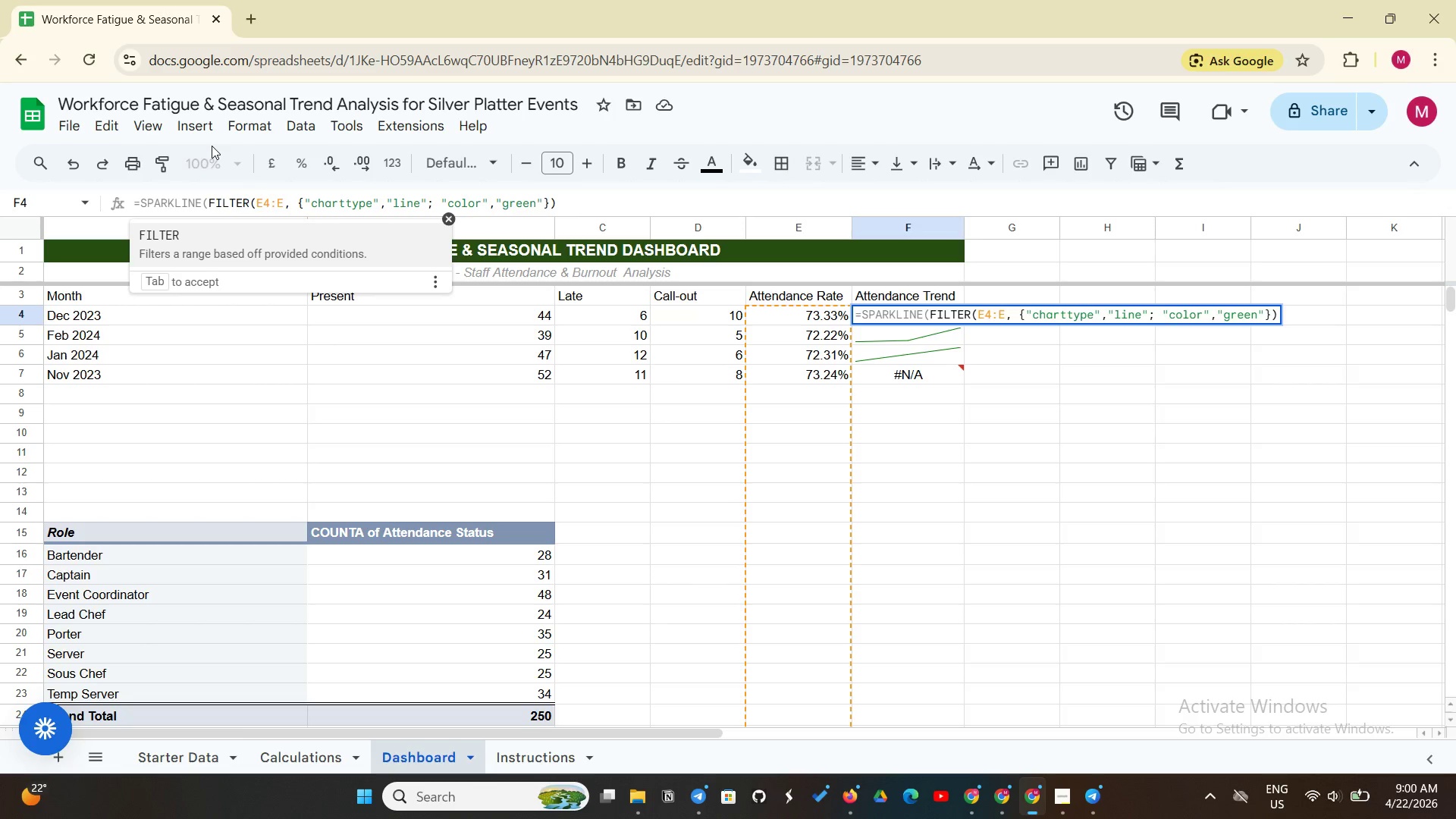 
wait(8.77)
 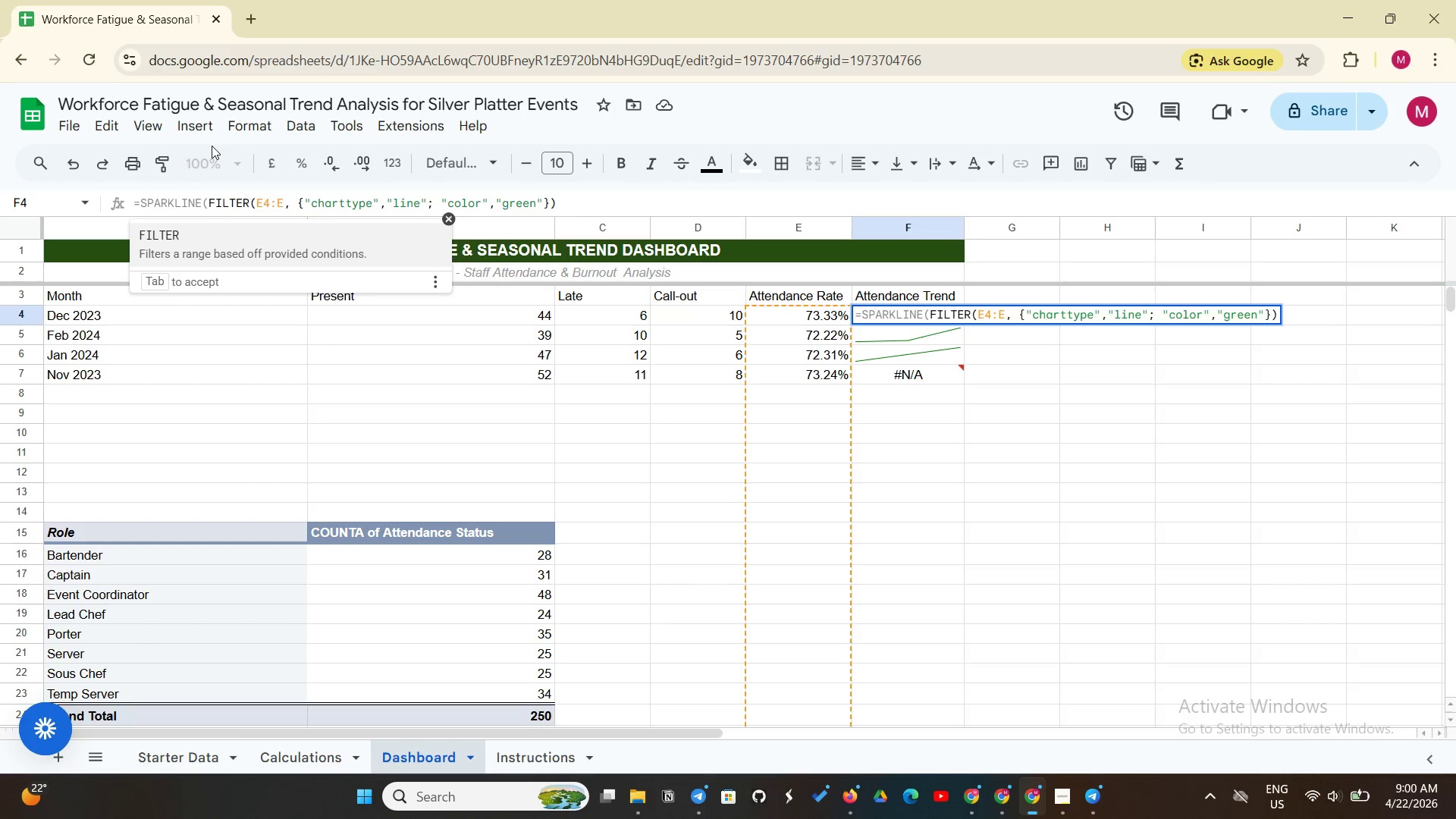 
left_click([293, 201])
 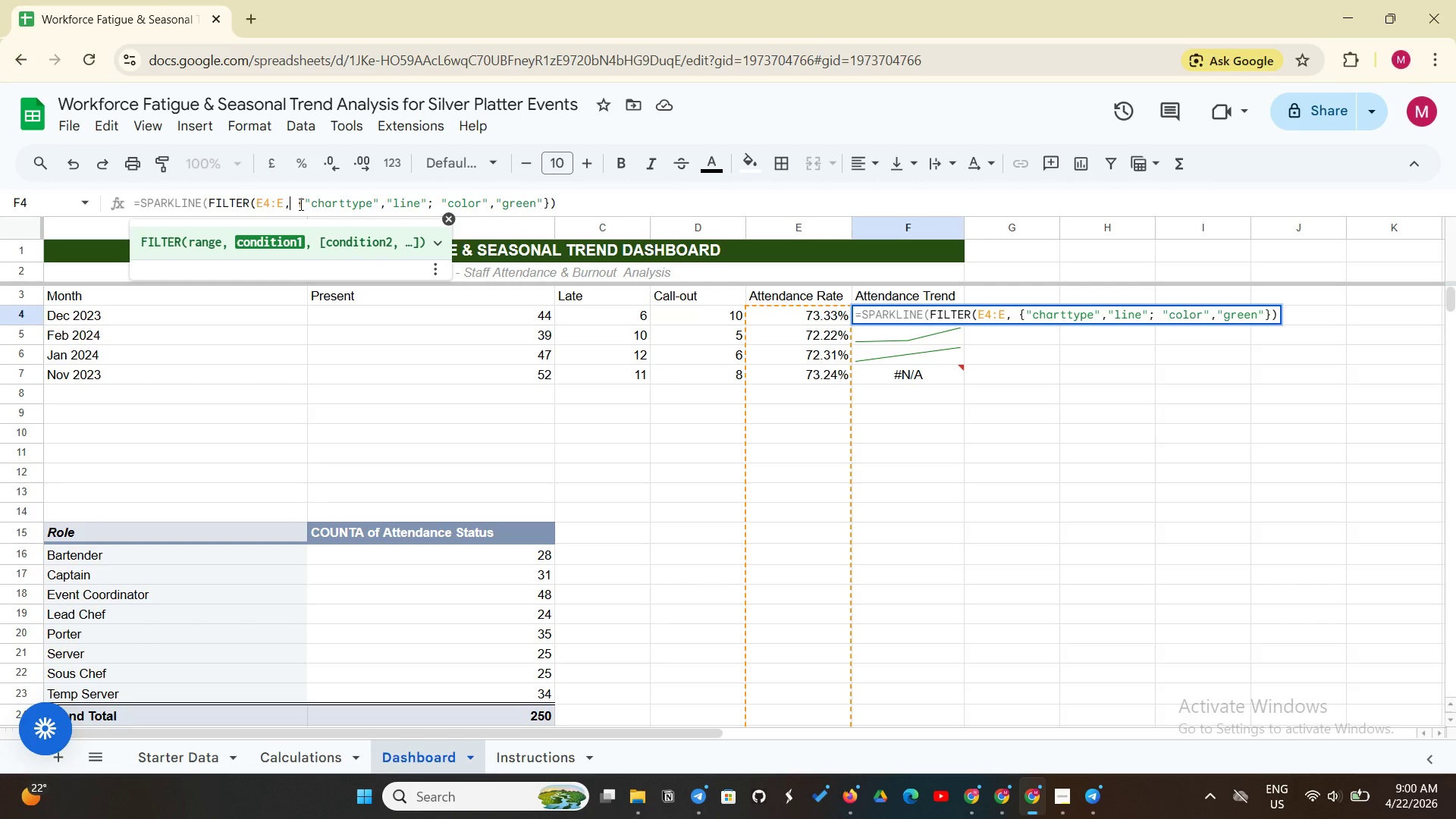 
type( ISNUMBER(E4:E)),)
 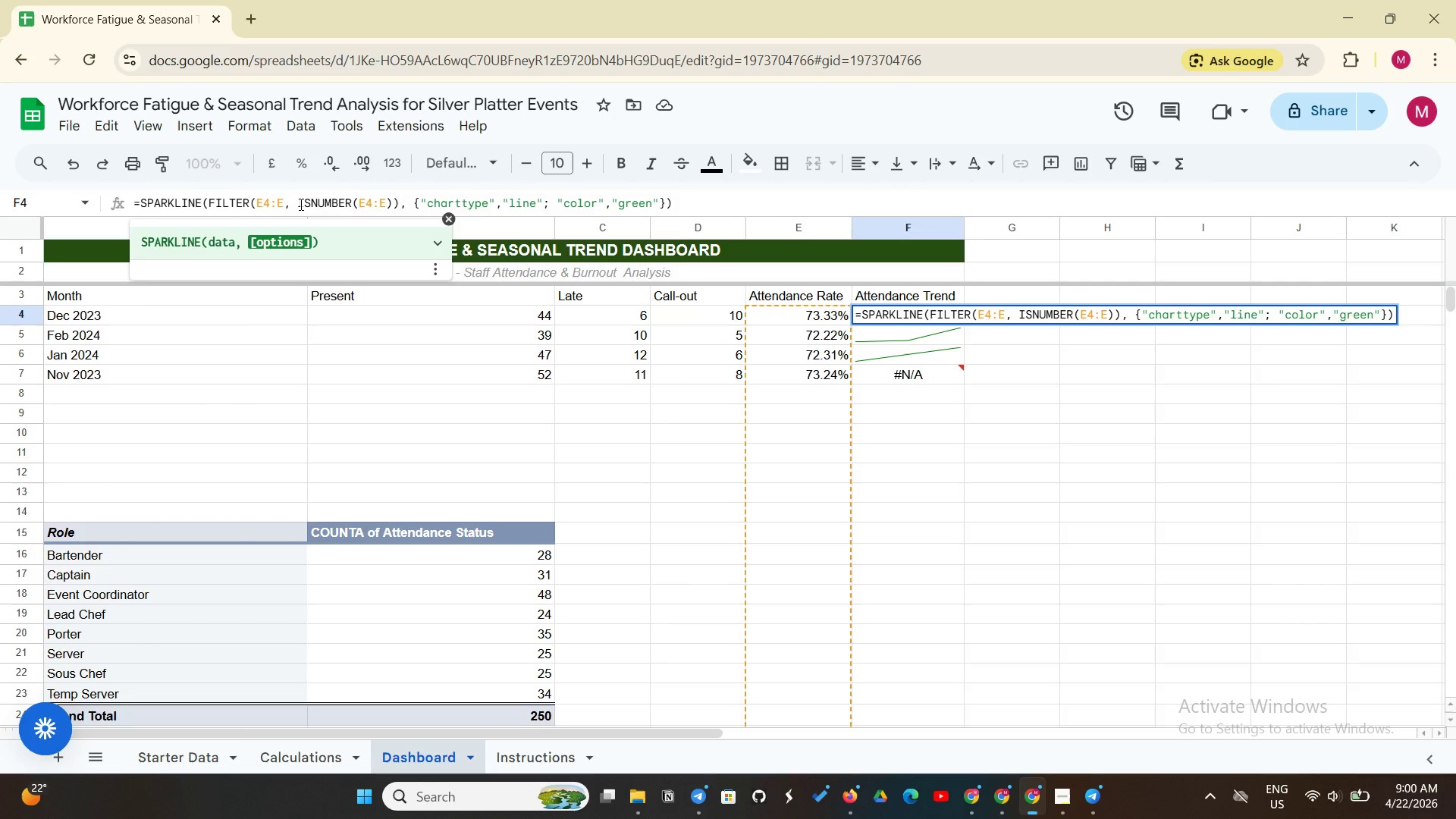 
wait(5.34)
 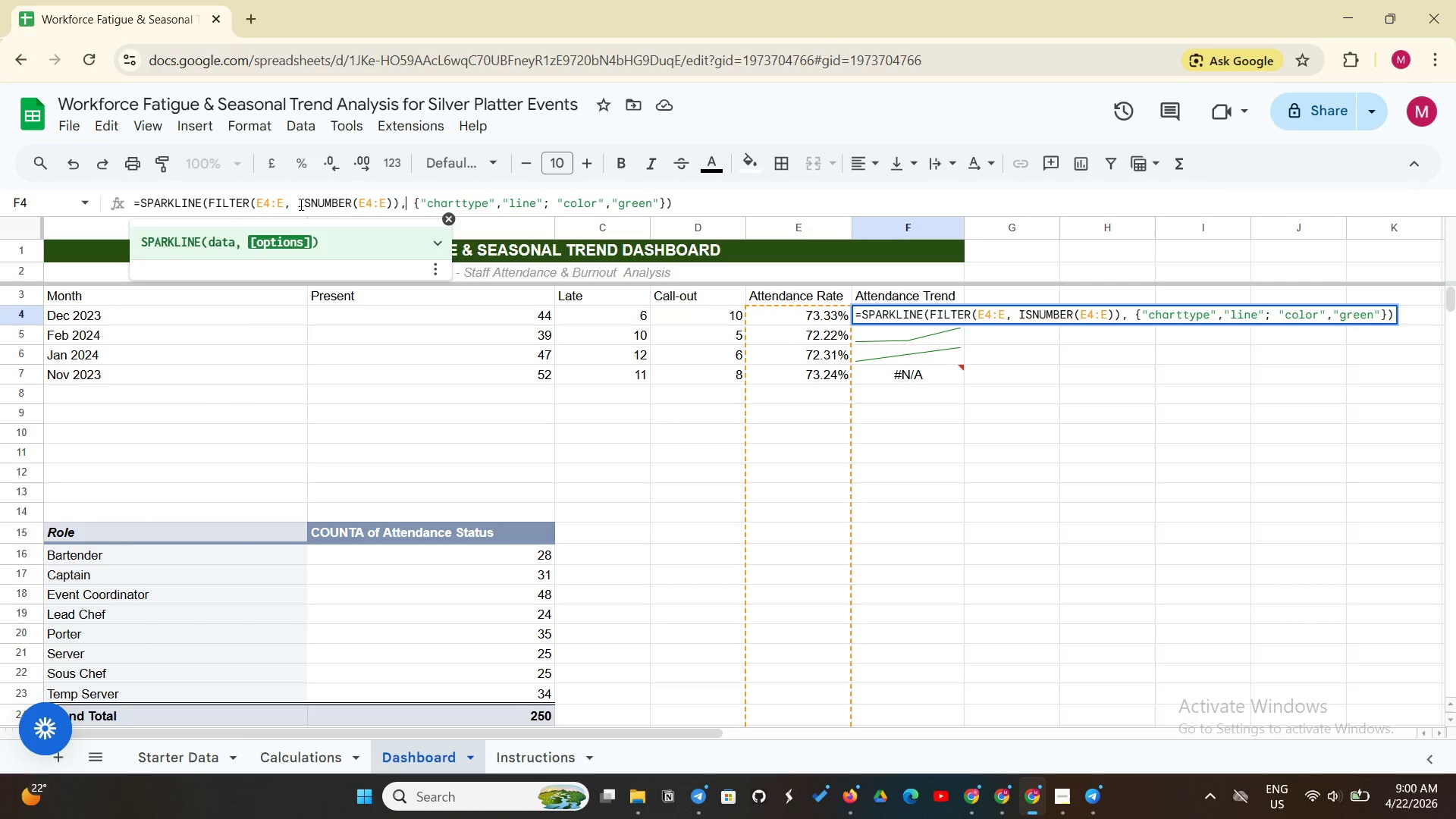 
key(Enter)
 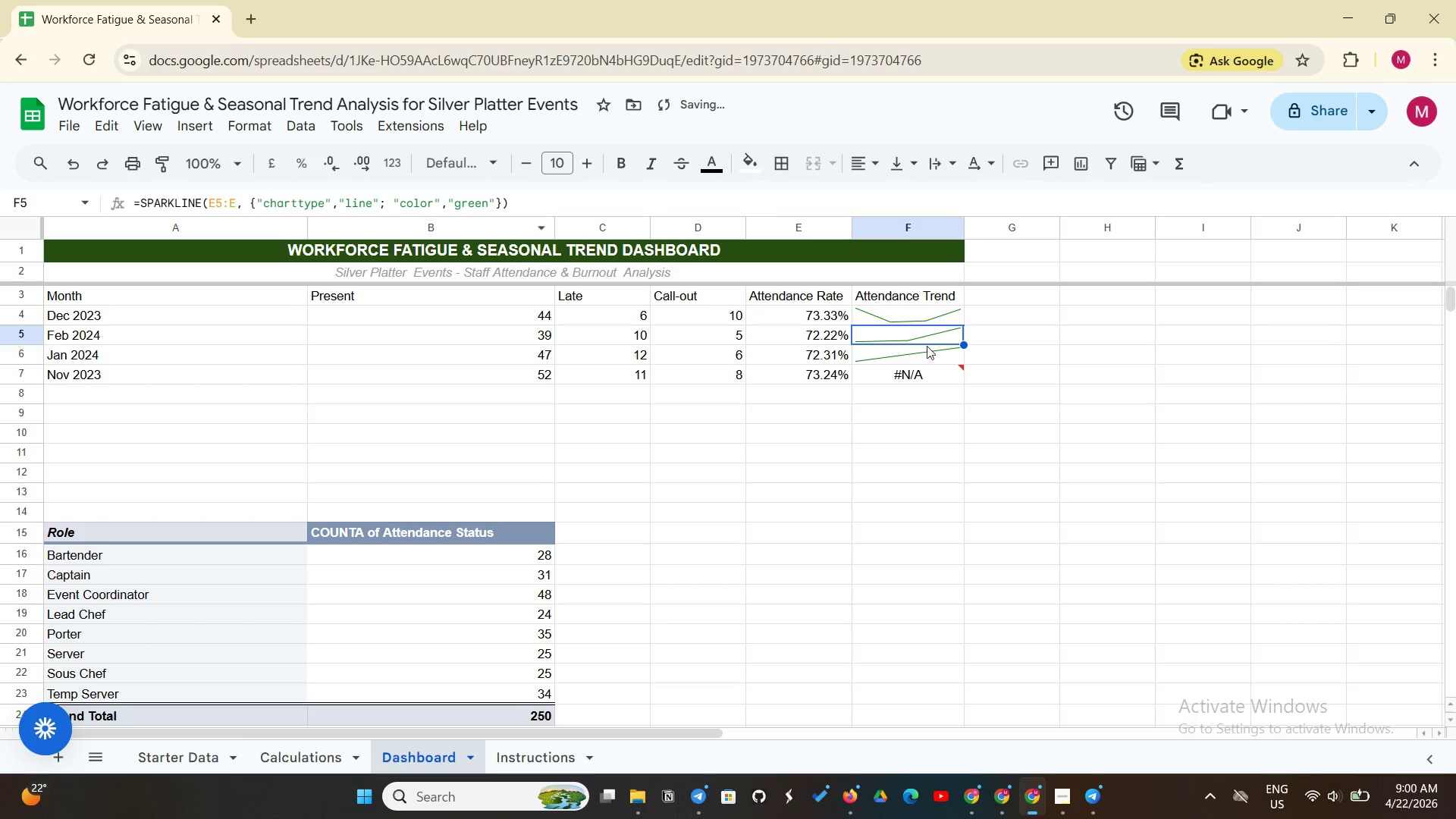 
left_click([943, 316])
 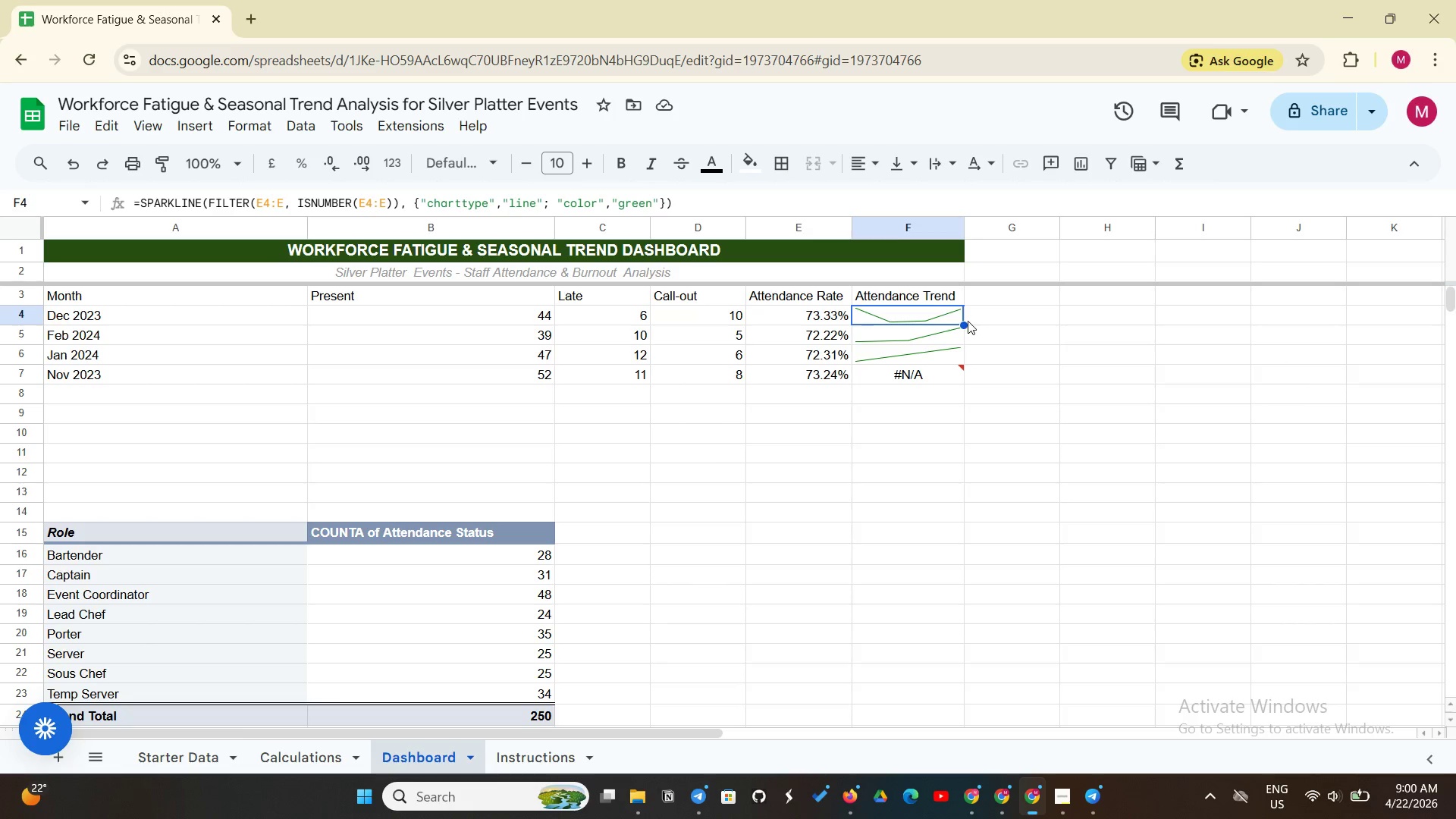 
left_click_drag(start_coordinate=[964, 322], to_coordinate=[954, 373])
 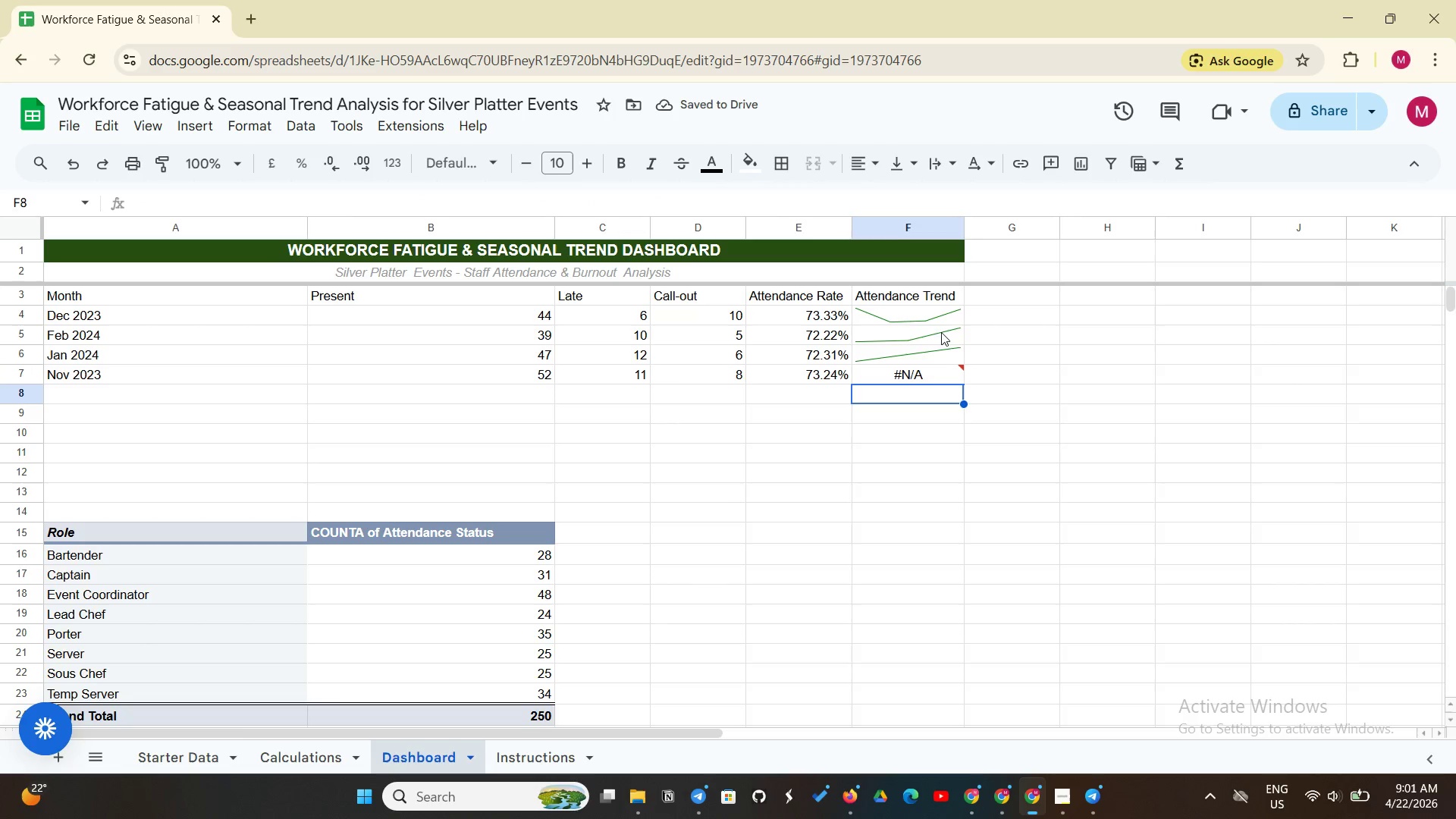 
left_click([940, 357])
 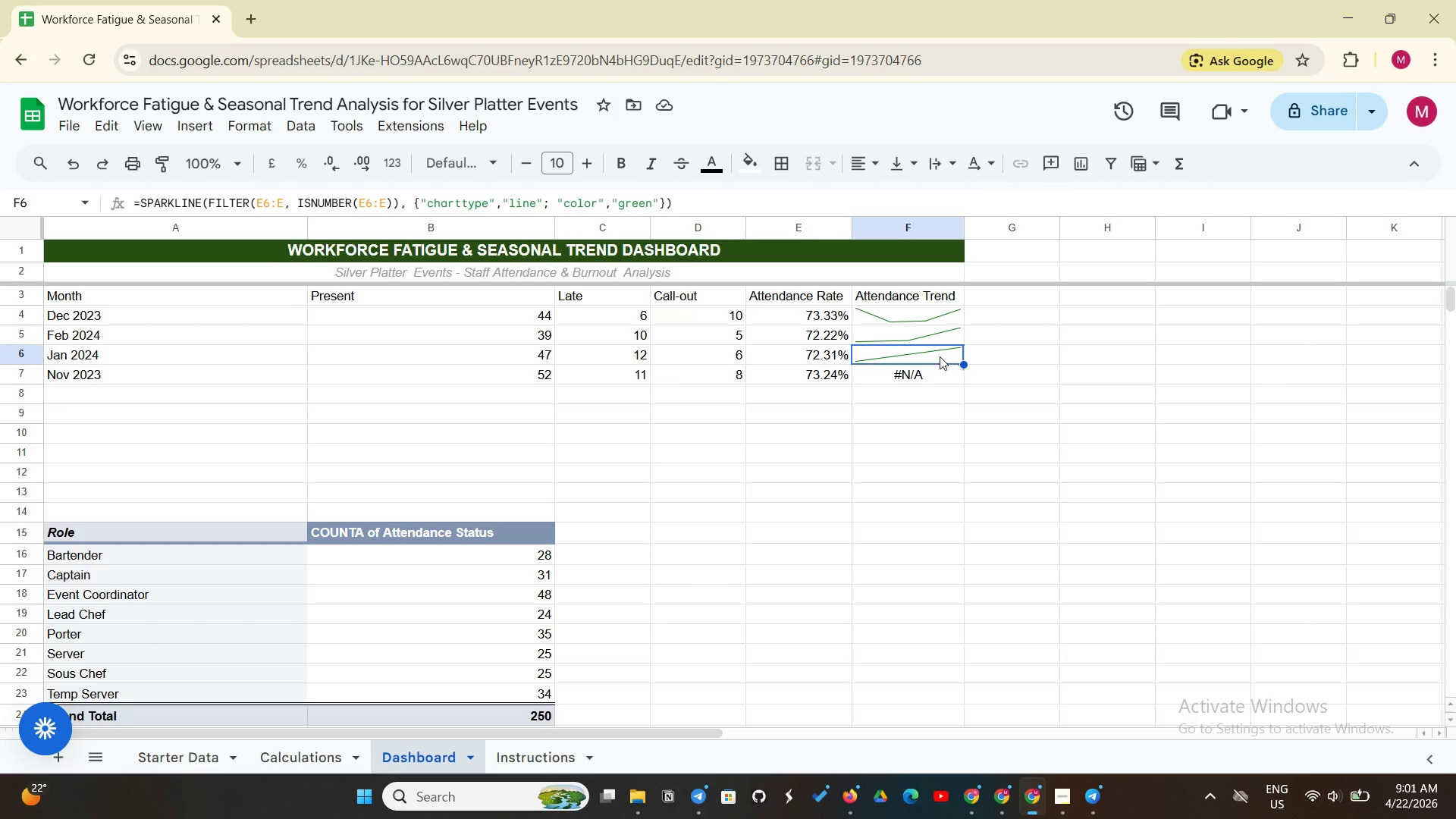 
left_click([921, 372])
 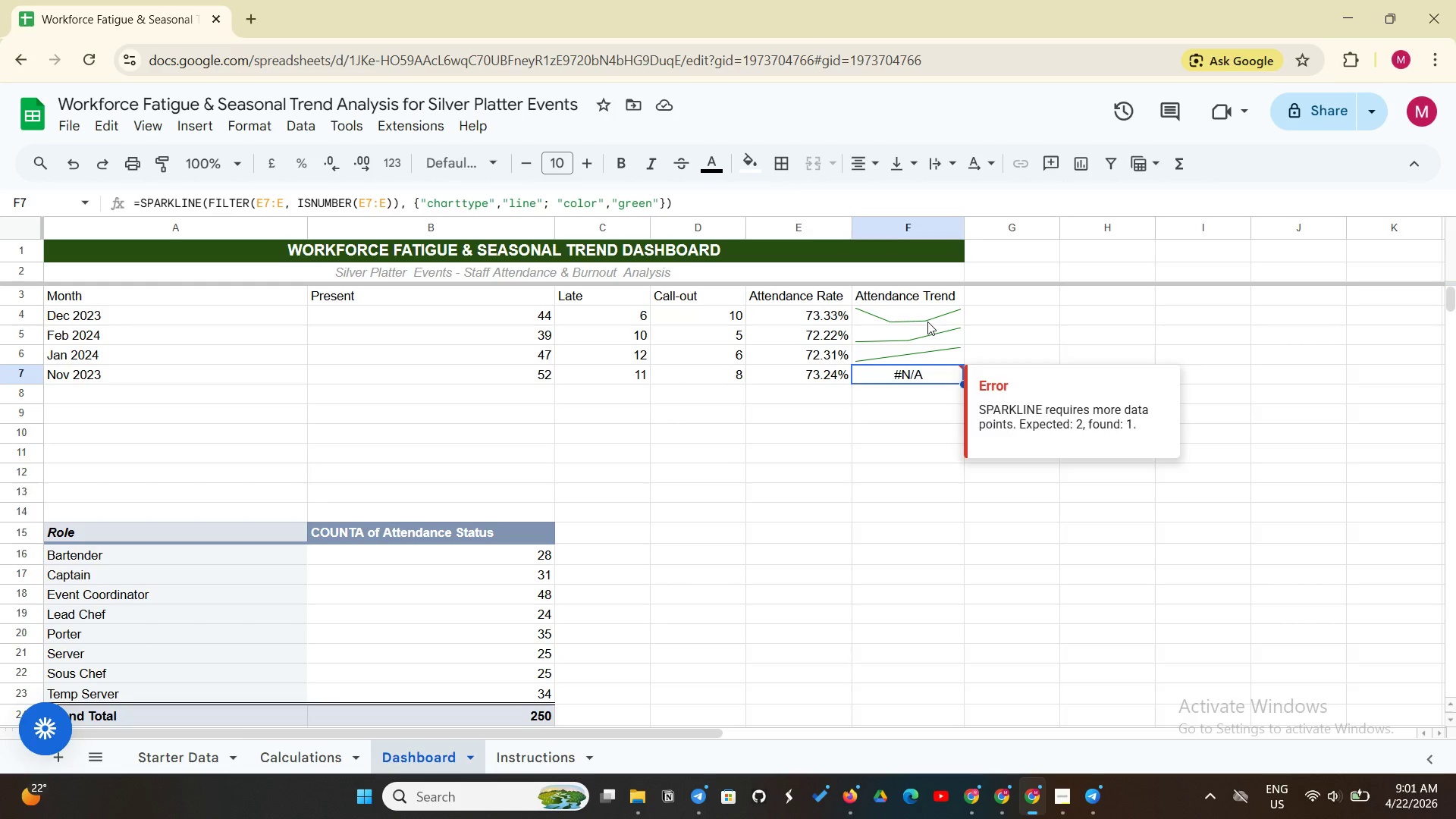 
left_click([927, 322])
 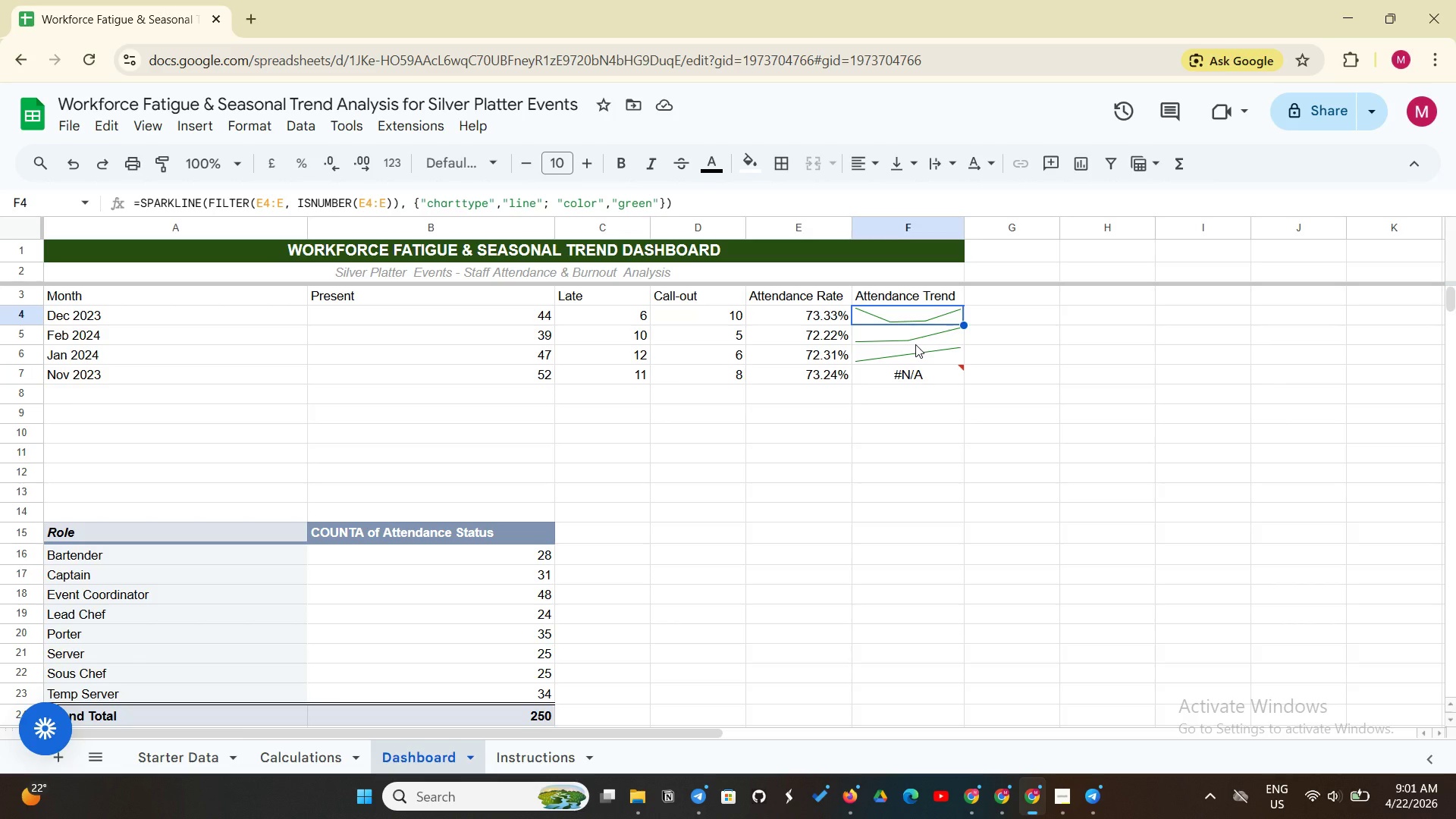 
left_click([915, 344])
 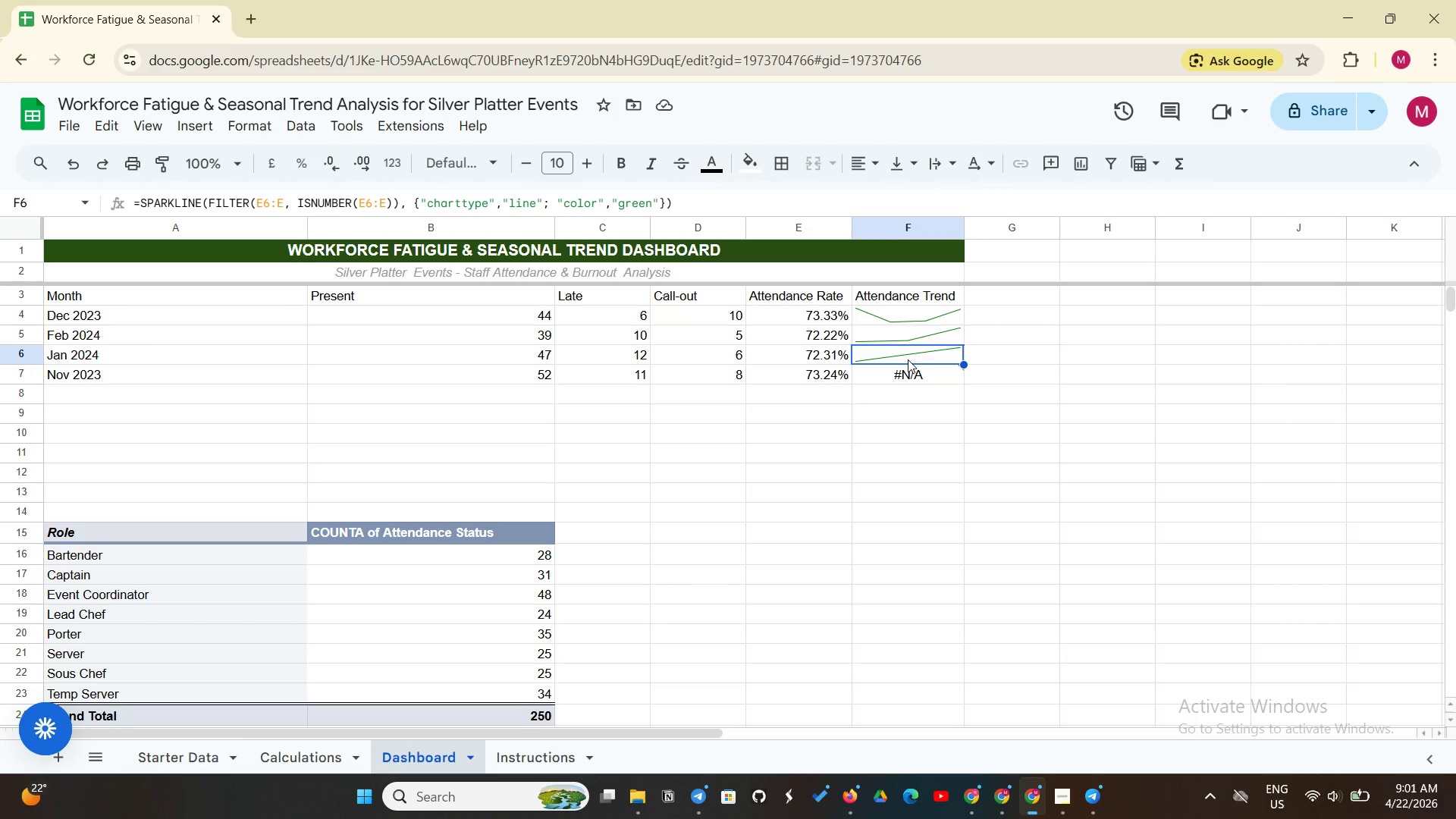 
left_click([899, 384])
 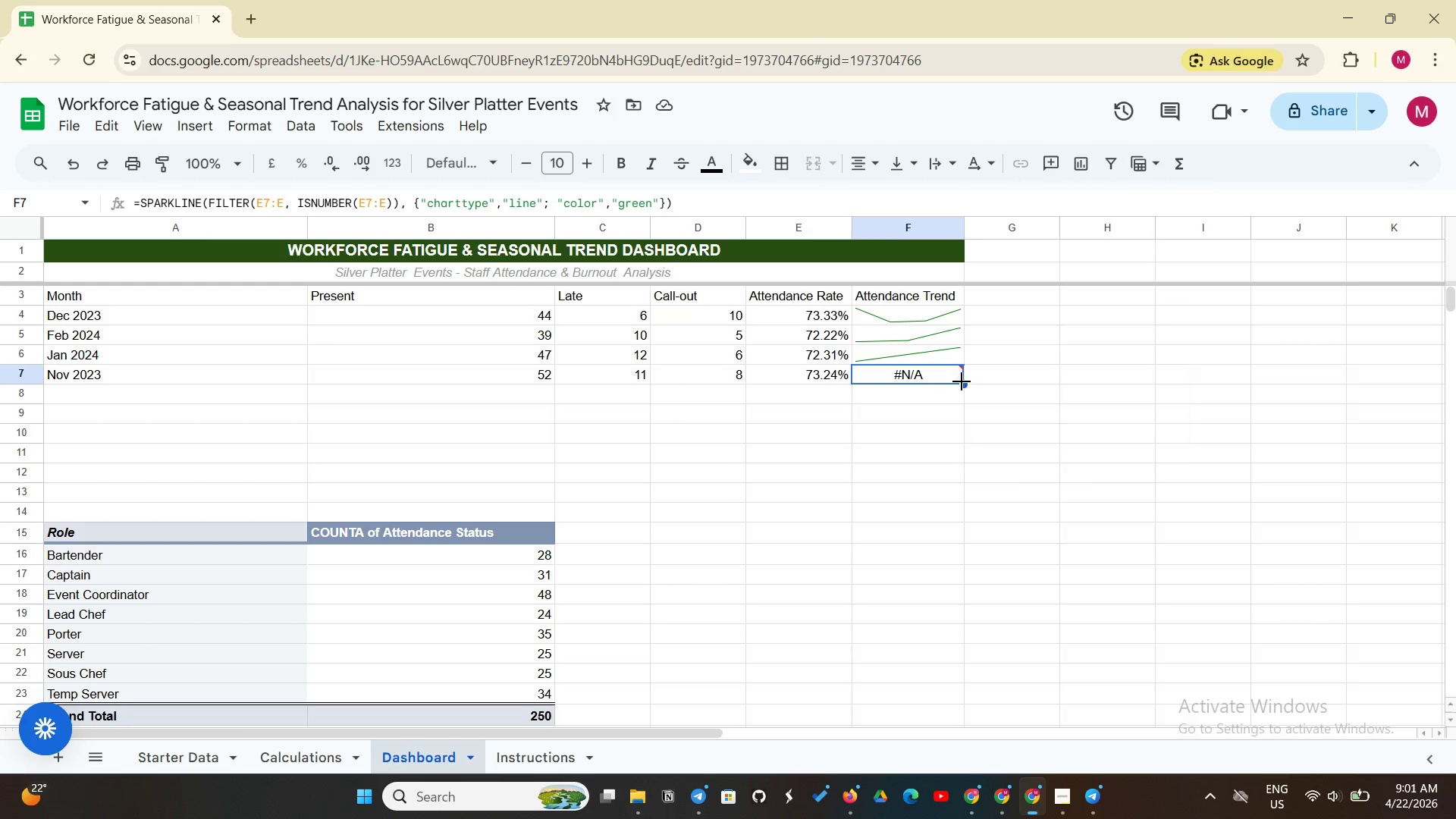 
left_click_drag(start_coordinate=[962, 386], to_coordinate=[962, 393])
 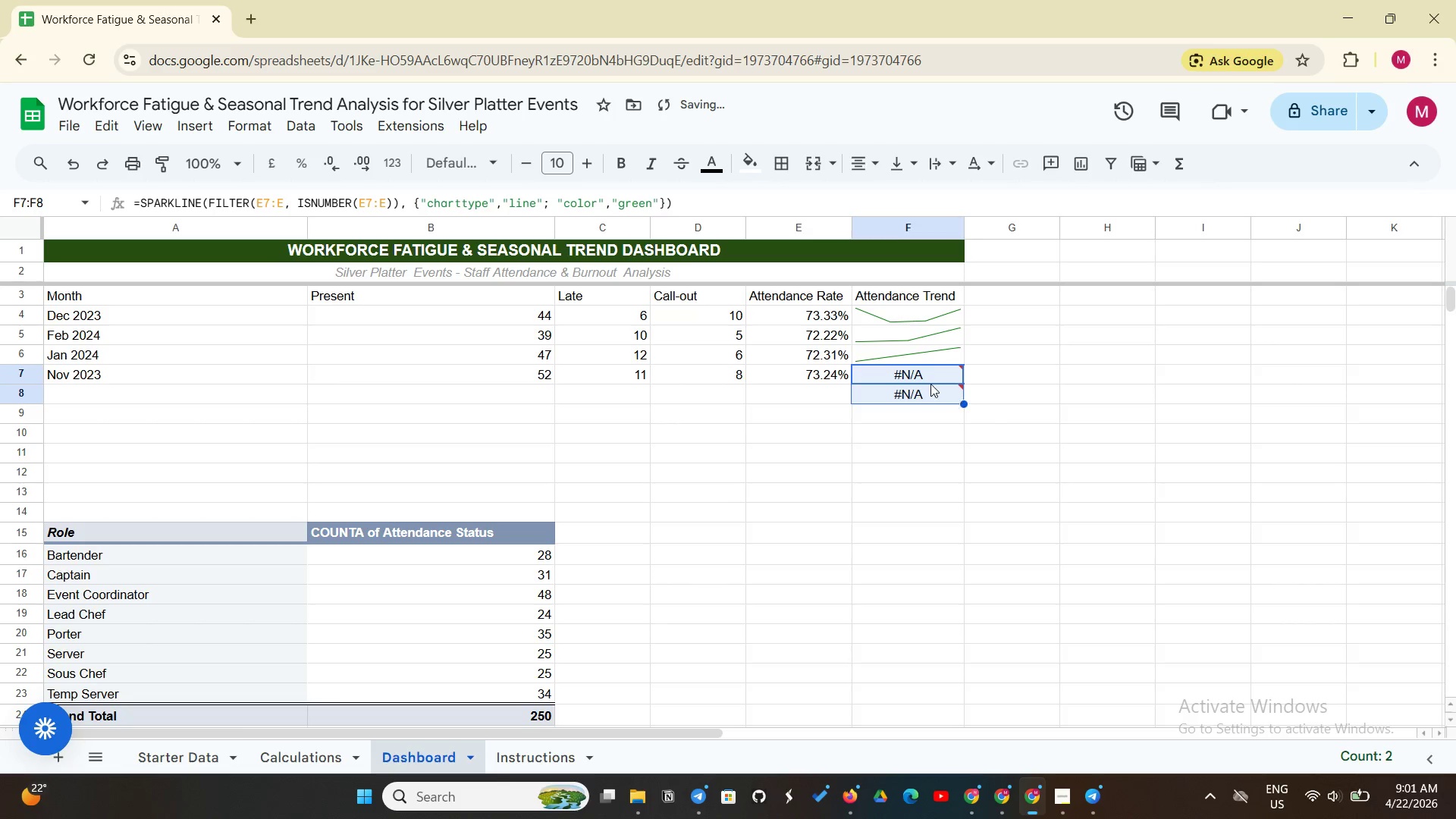 
left_click([927, 384])
 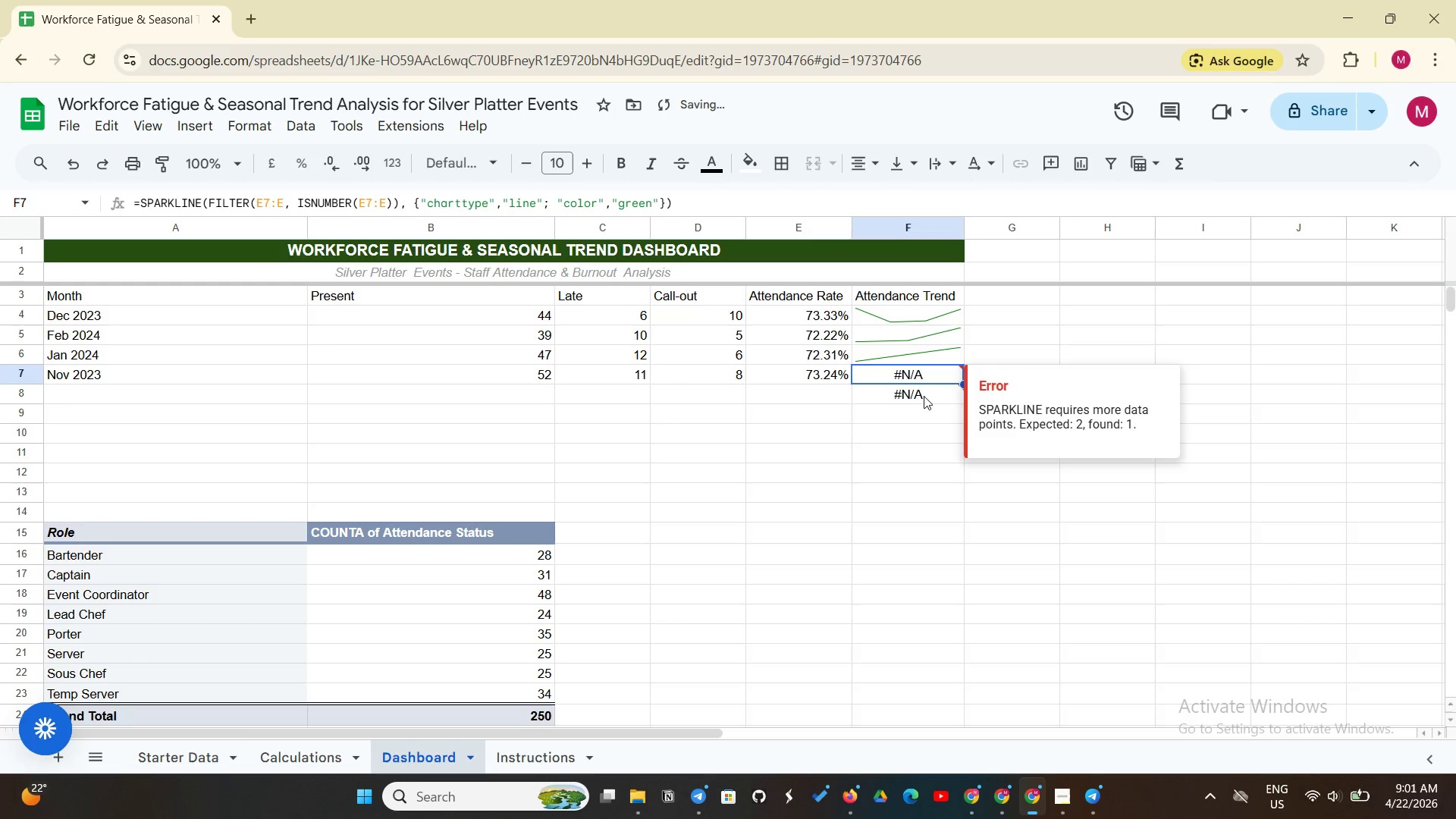 
left_click([923, 396])
 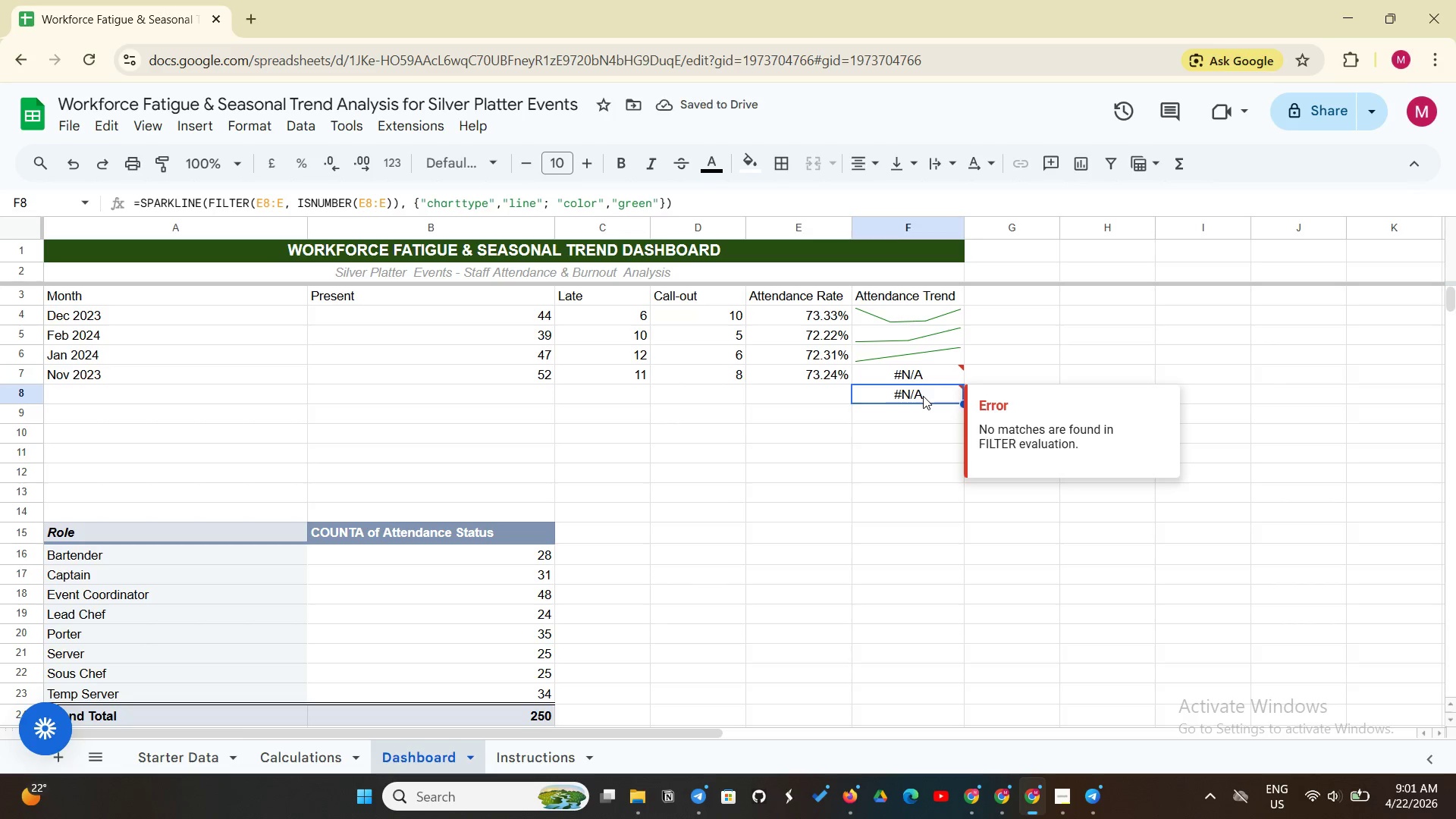 
key(Backspace)
 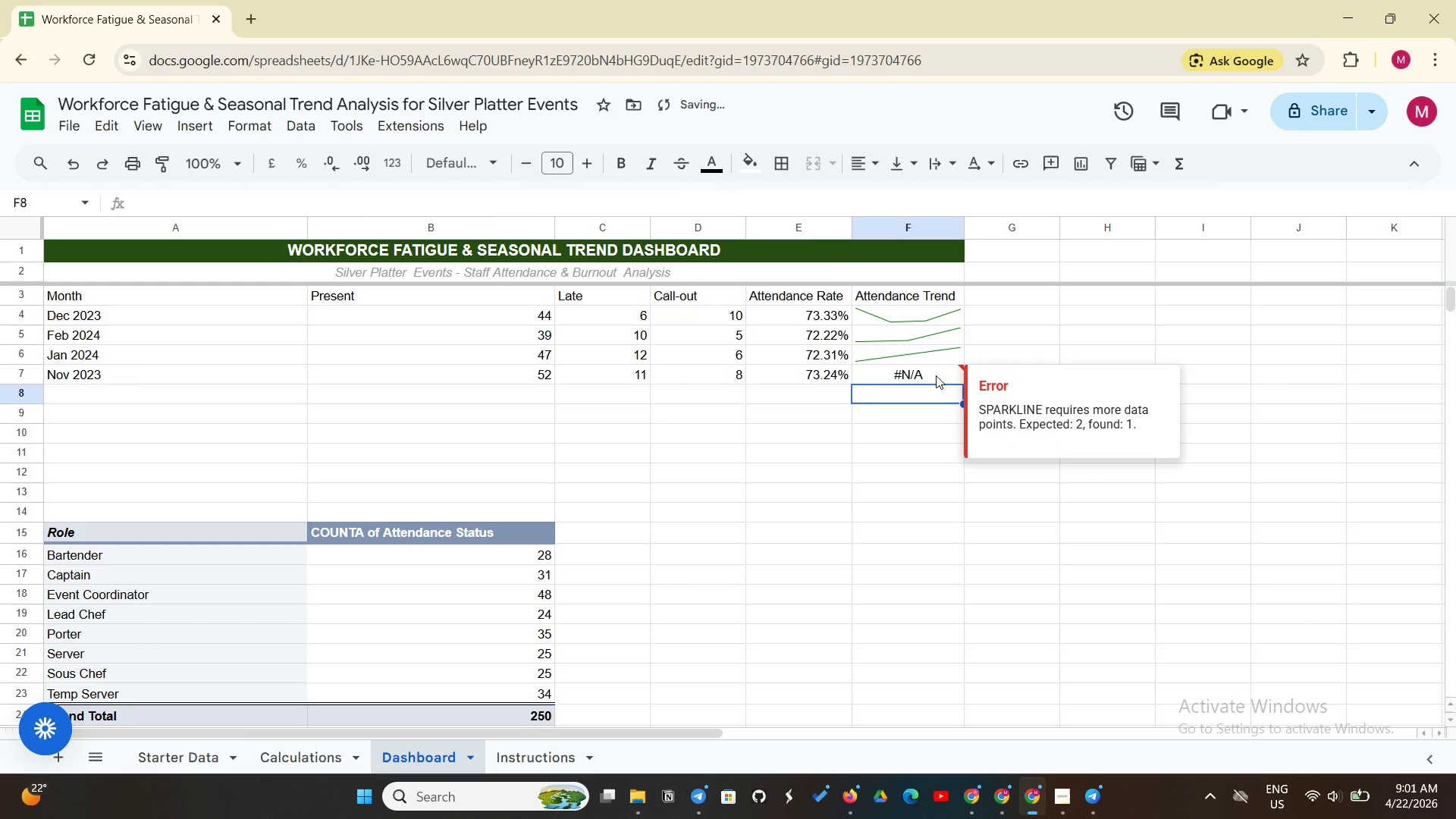 
left_click([936, 375])
 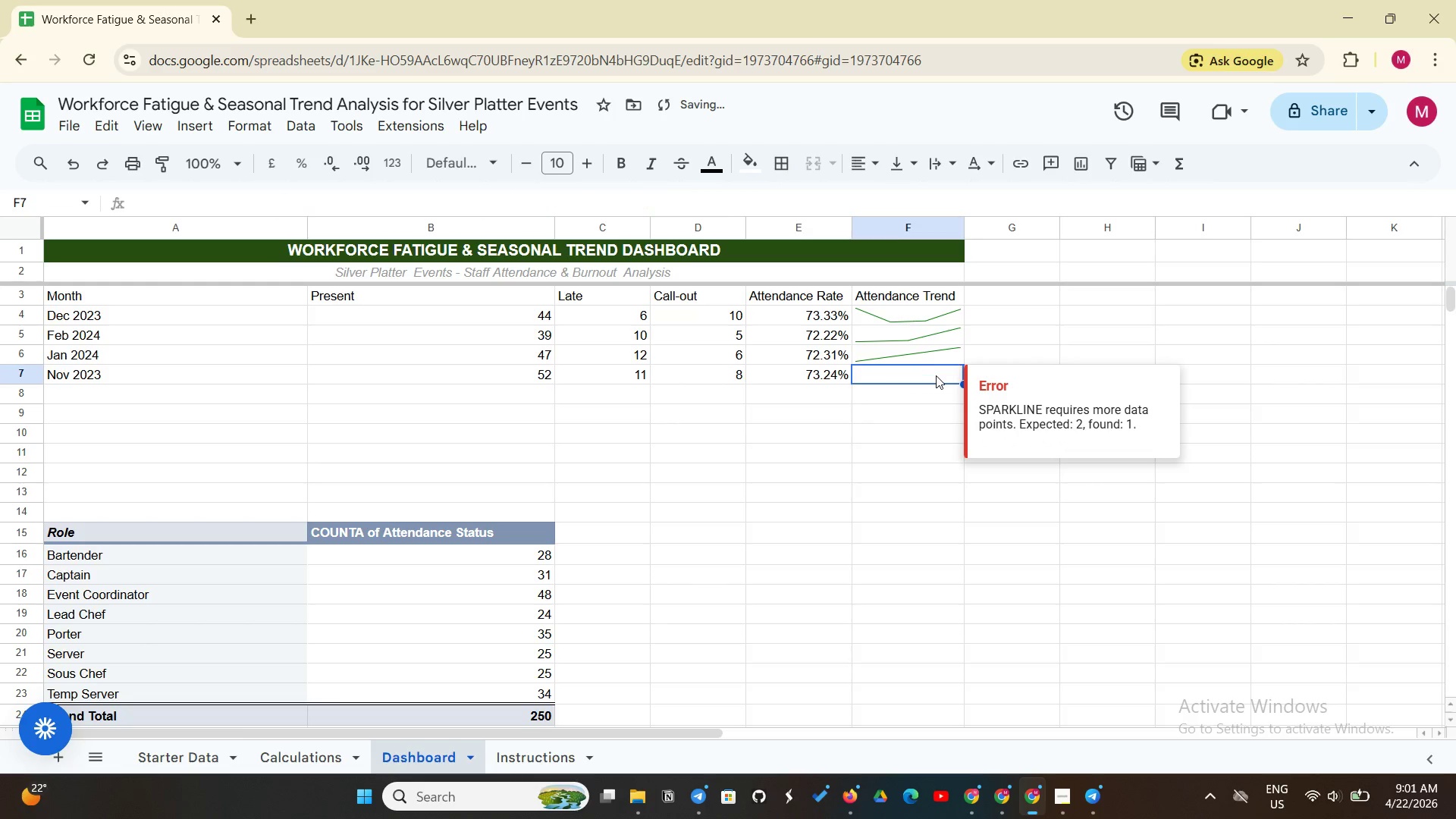 
key(Backspace)
 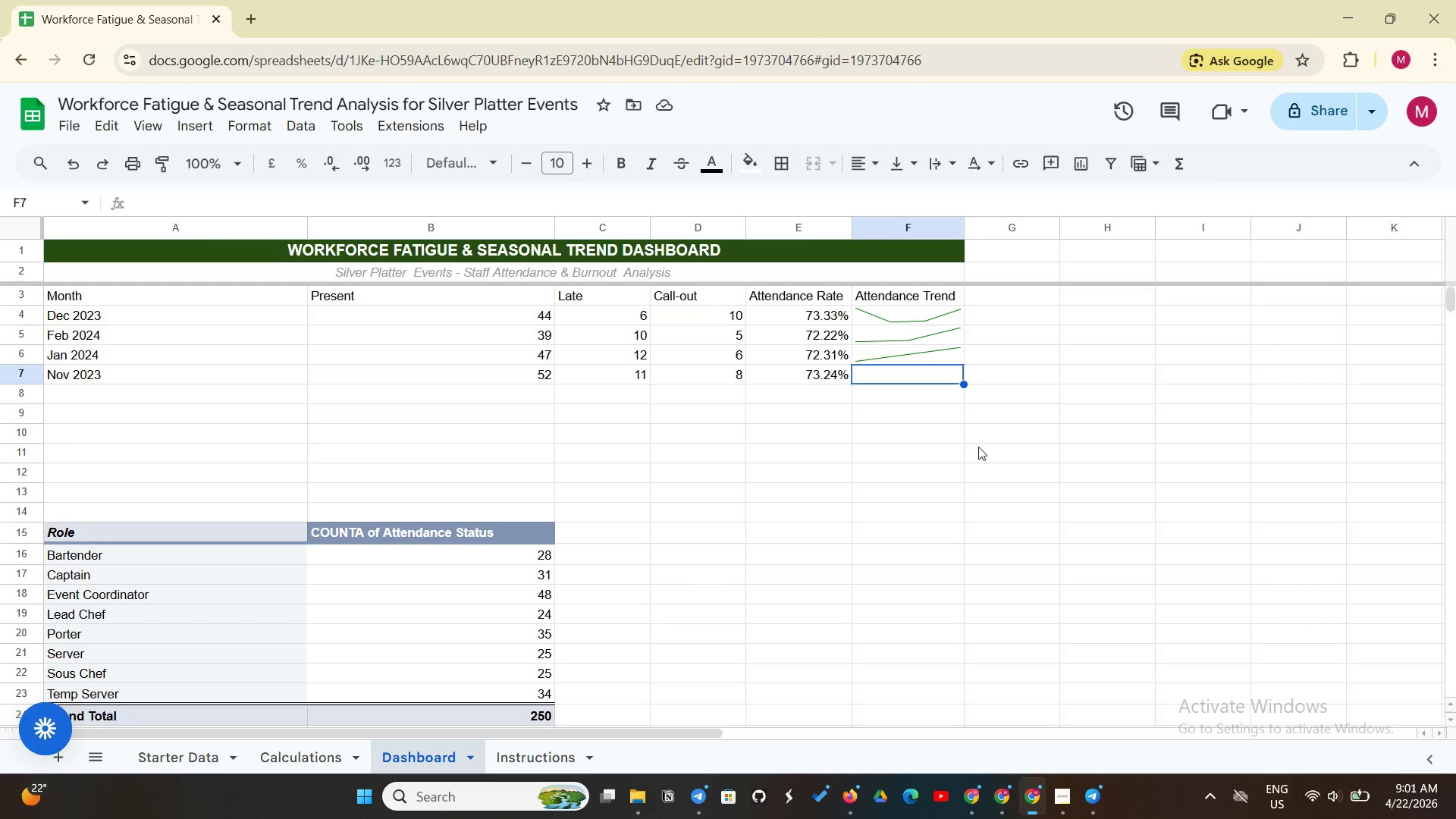 
wait(39.03)
 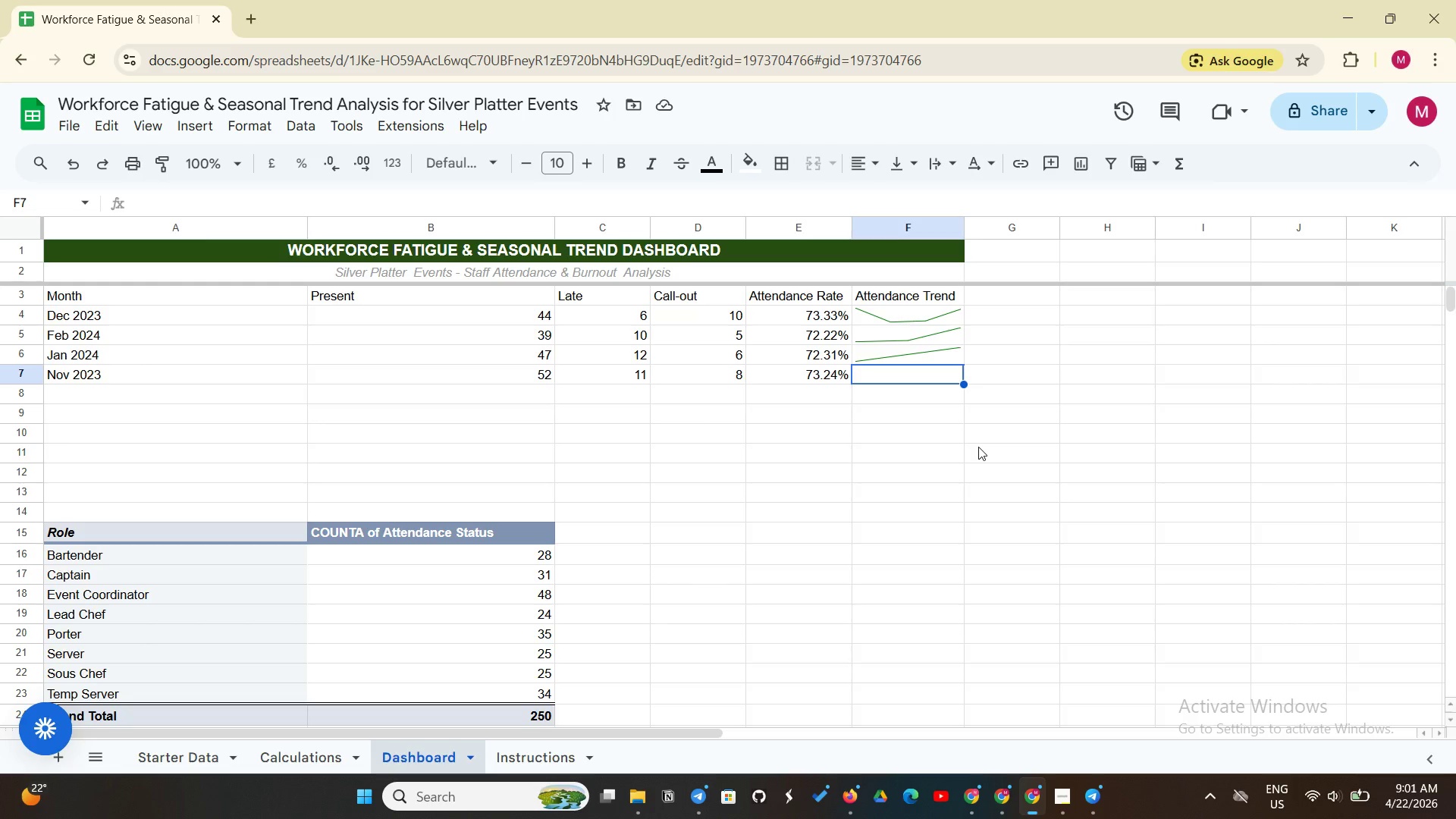 
left_click([922, 318])
 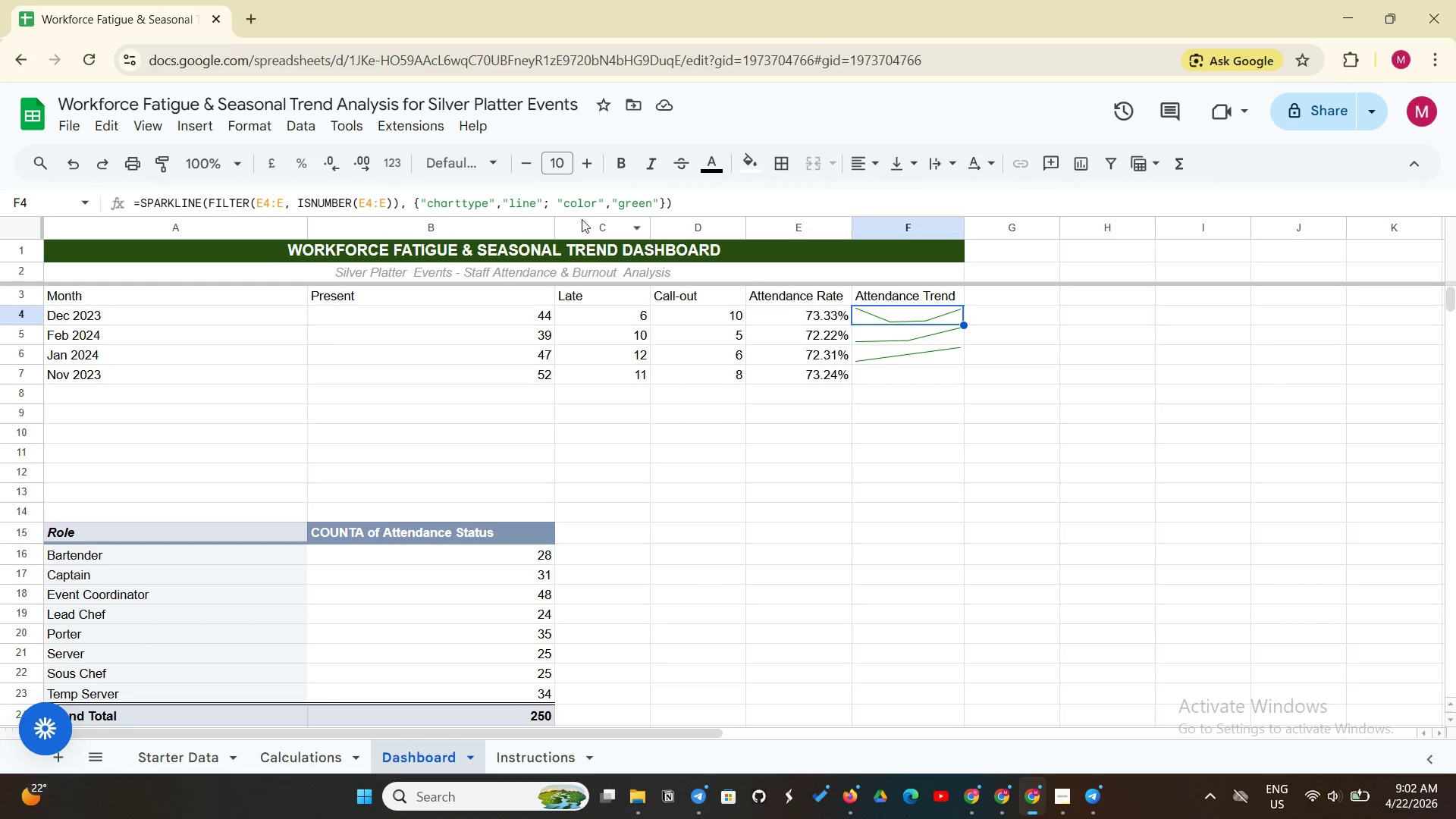 
wait(7.33)
 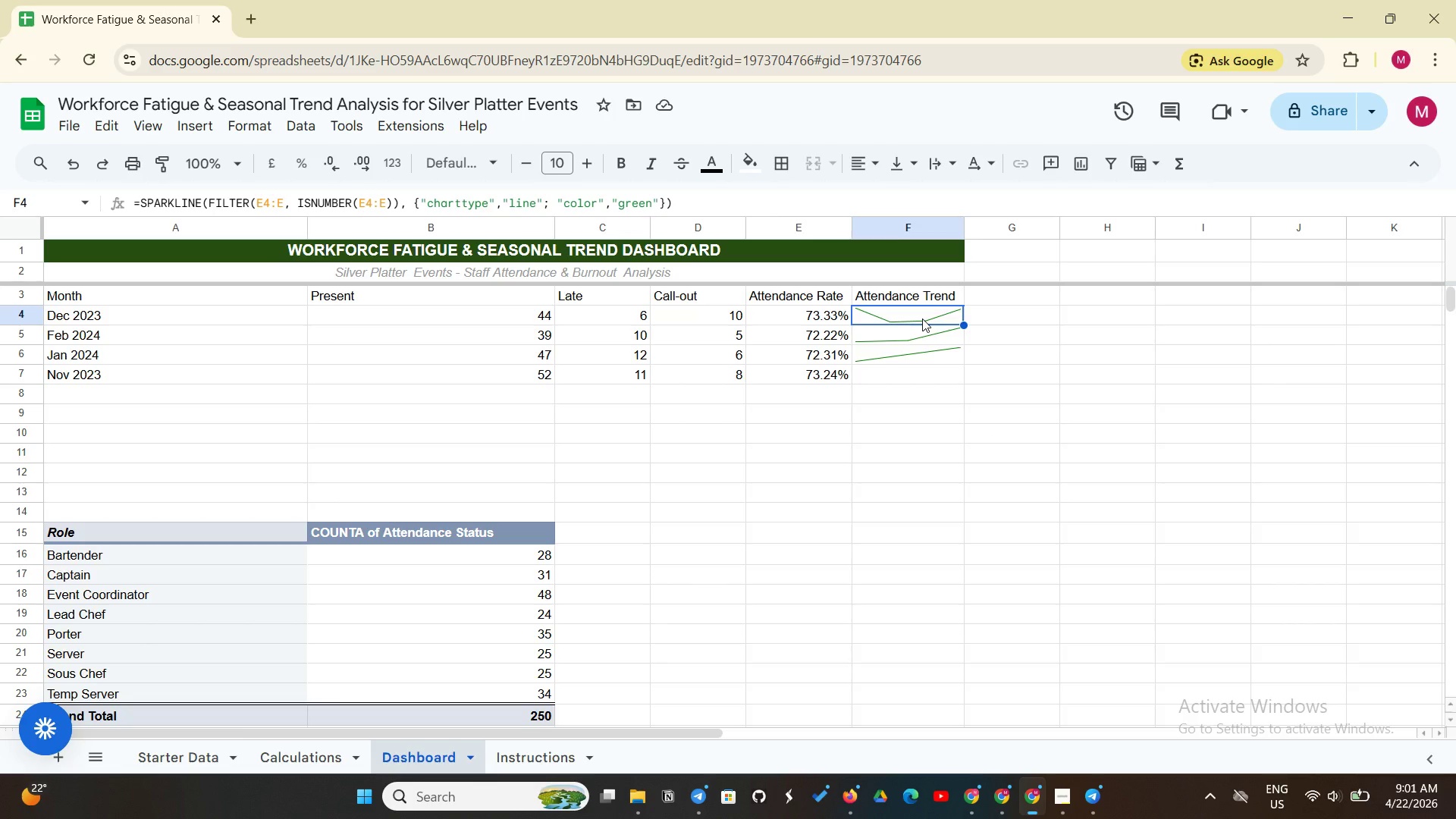 
left_click([361, 197])
 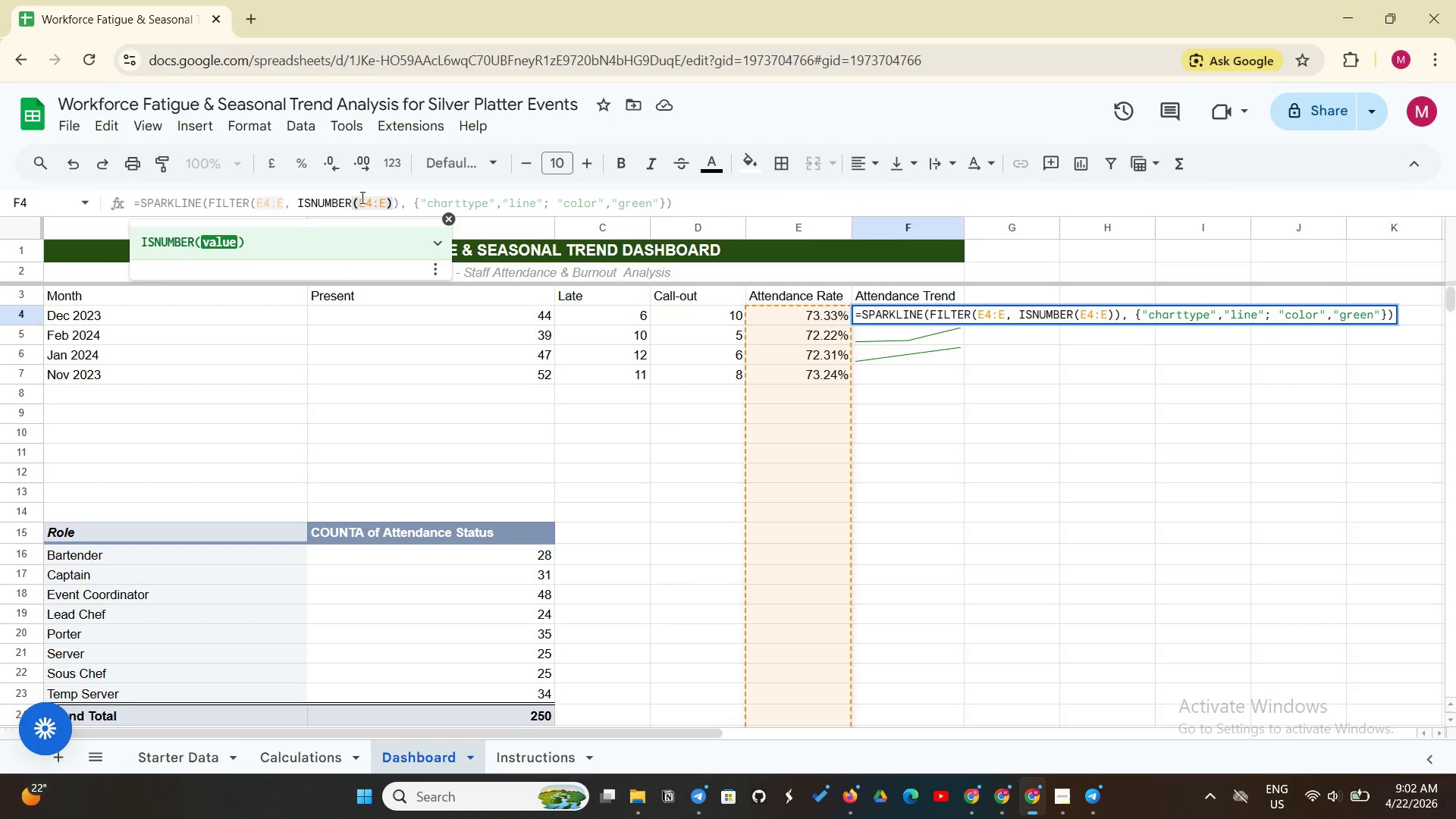 
key(Backspace)
 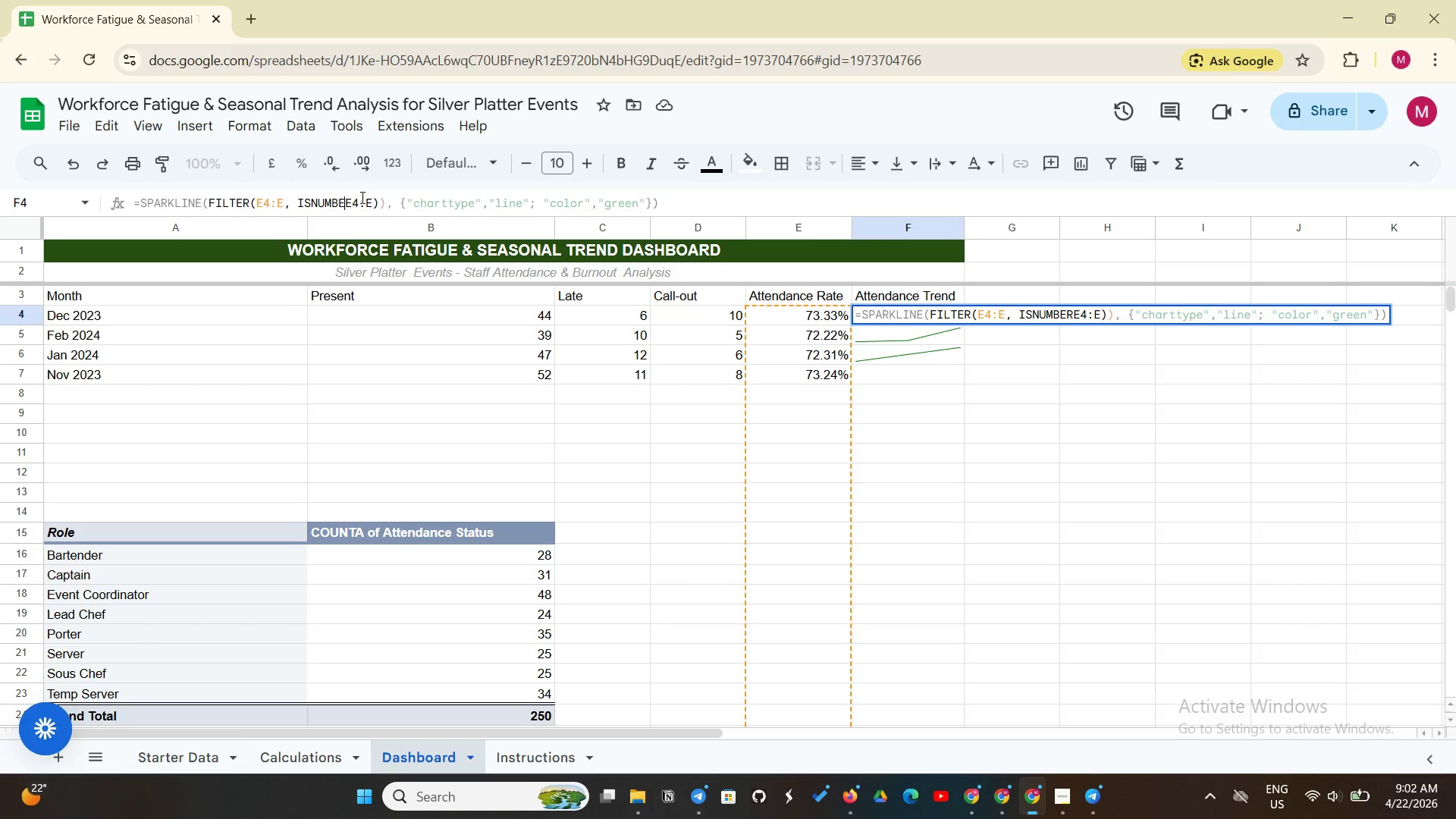 
key(Backspace)
 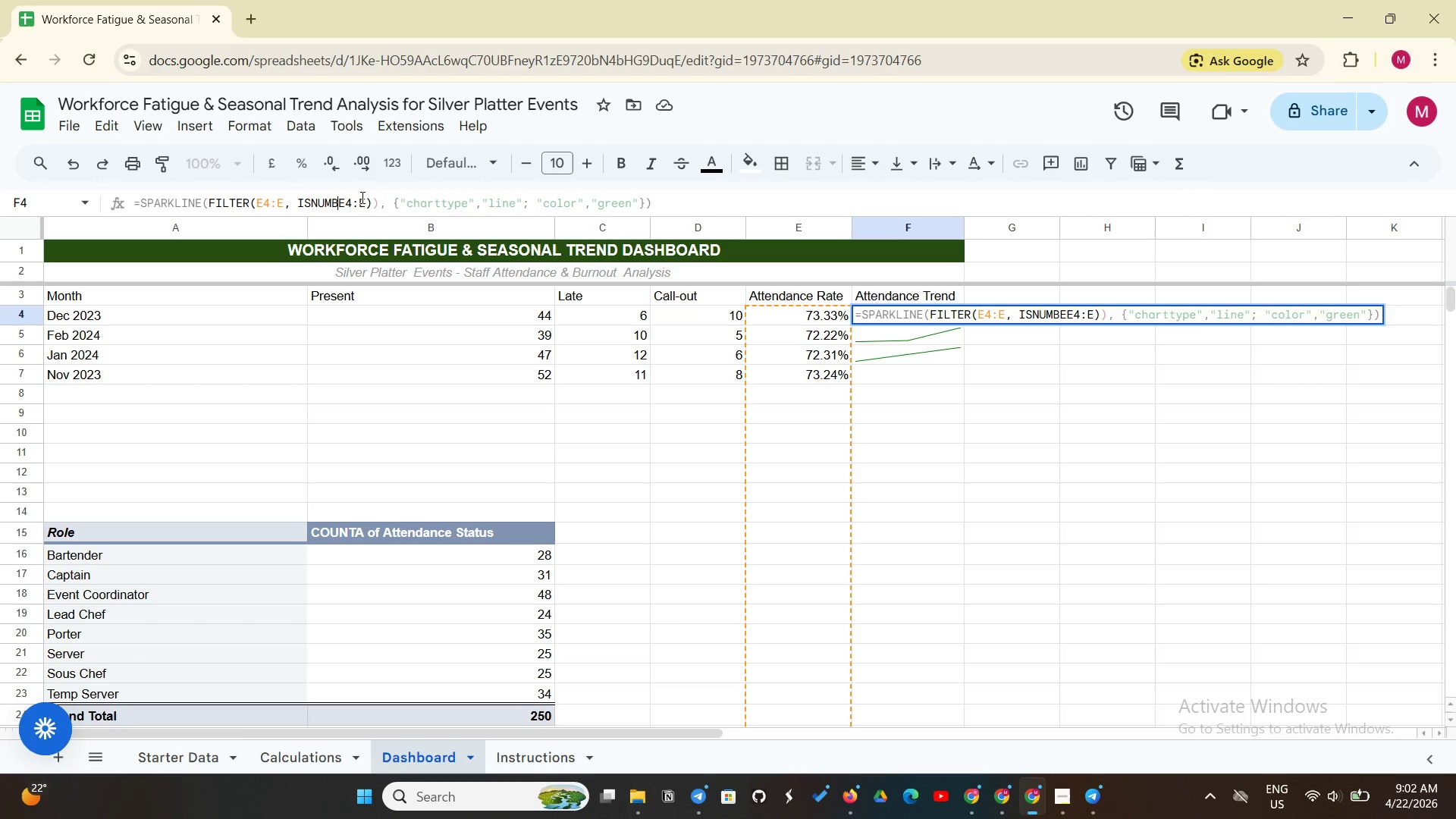 
key(Backspace)
 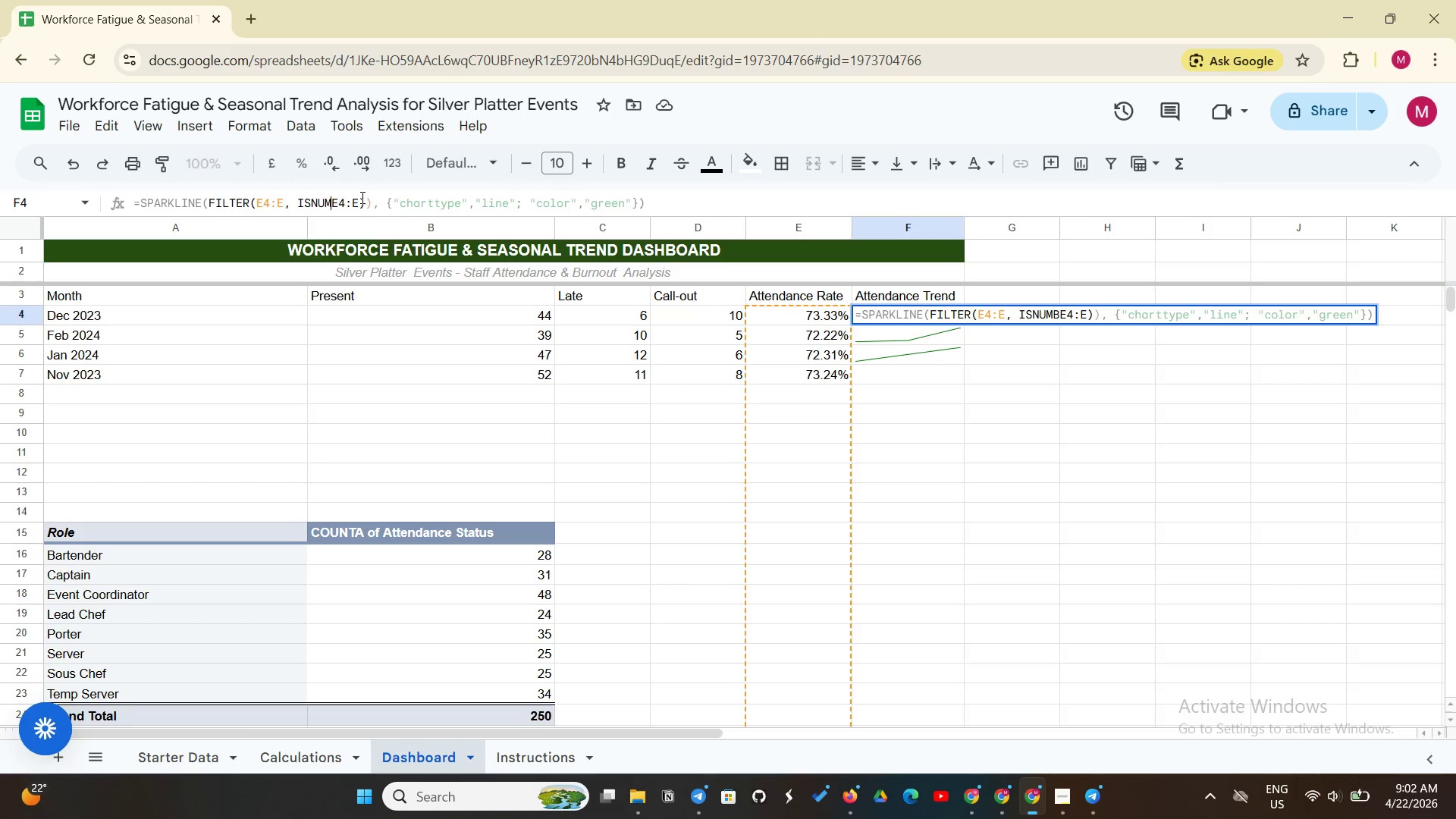 
key(Backspace)
 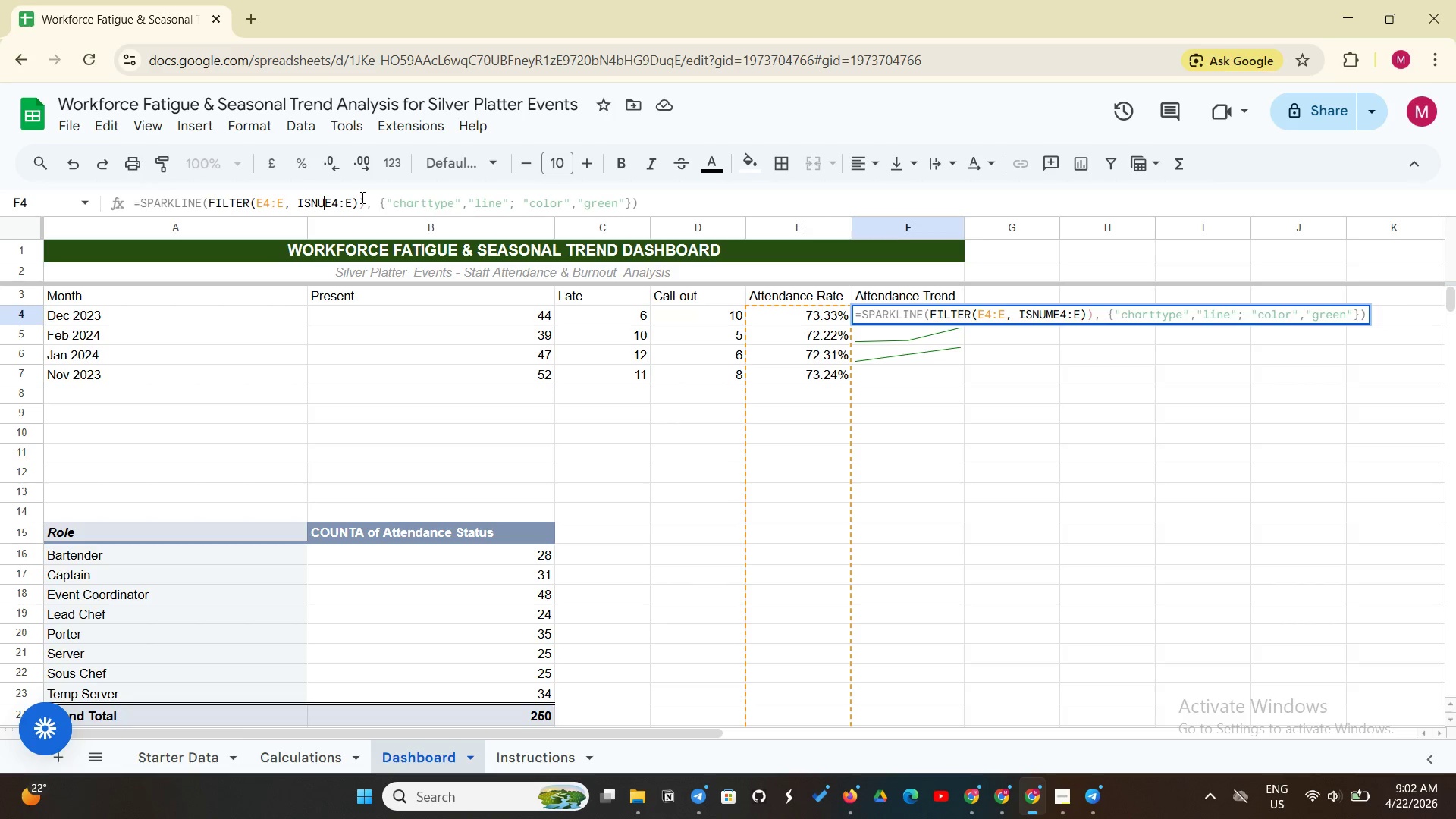 
key(Backspace)
 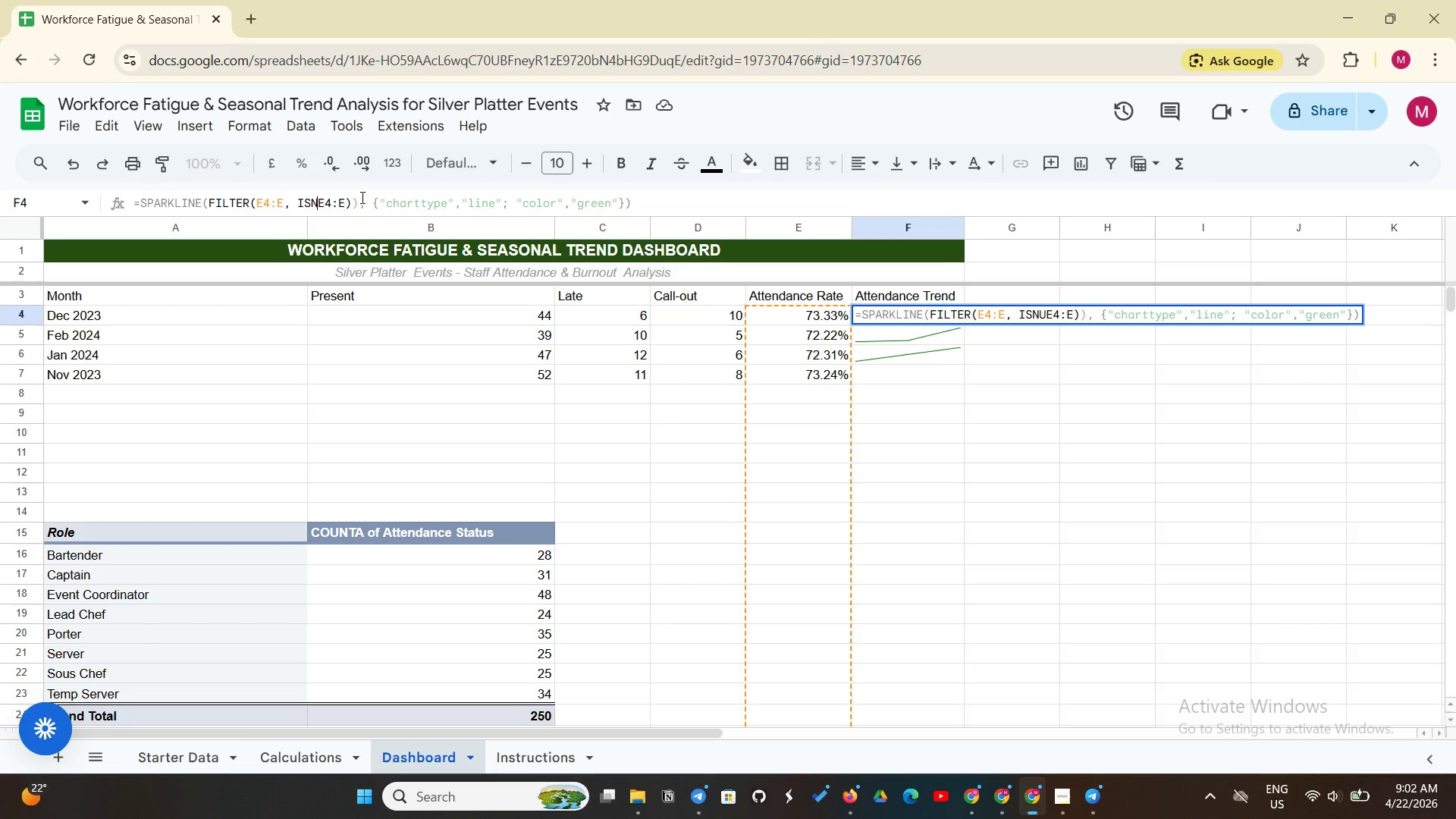 
key(Backspace)
 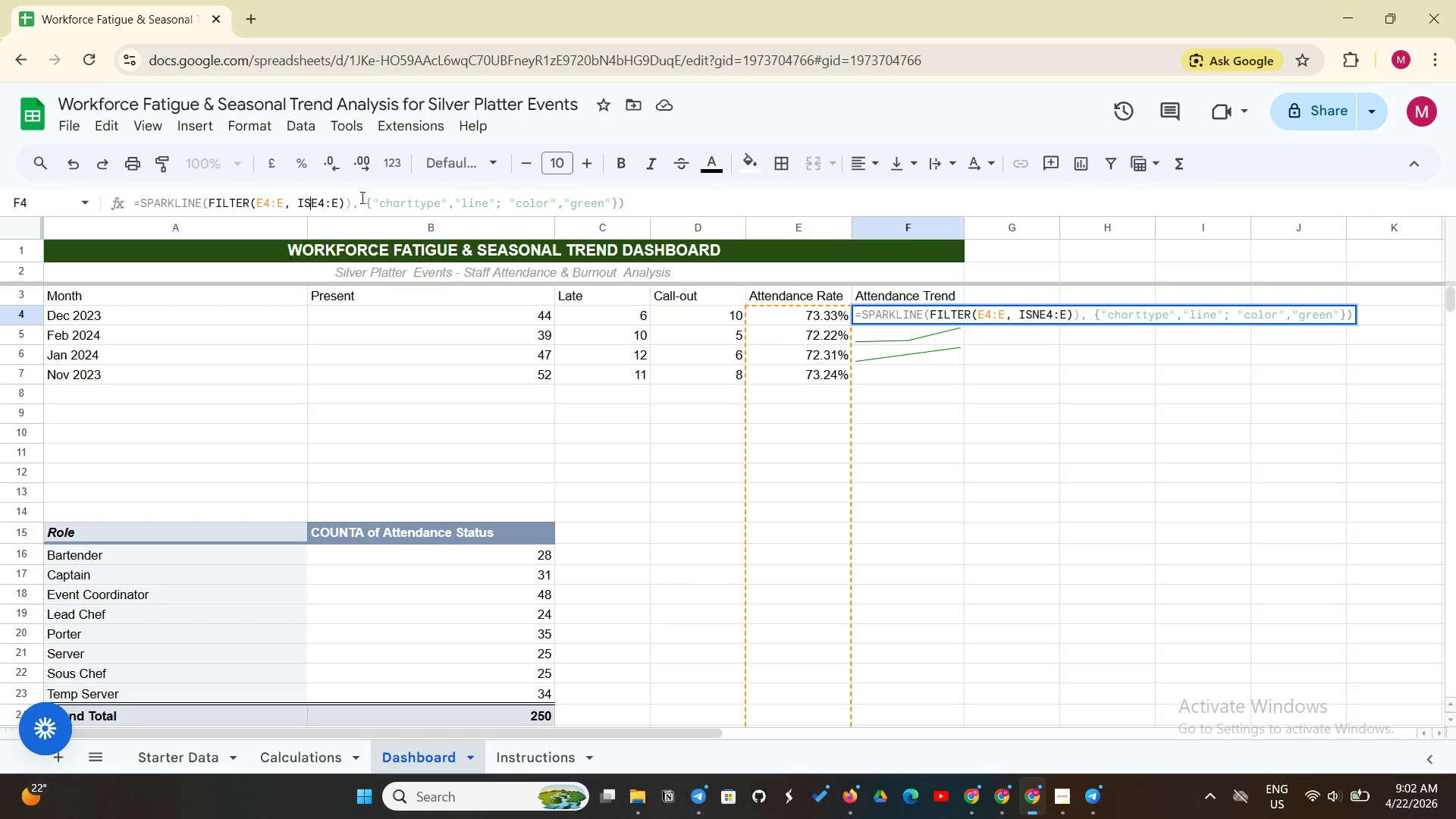 
key(Backspace)
 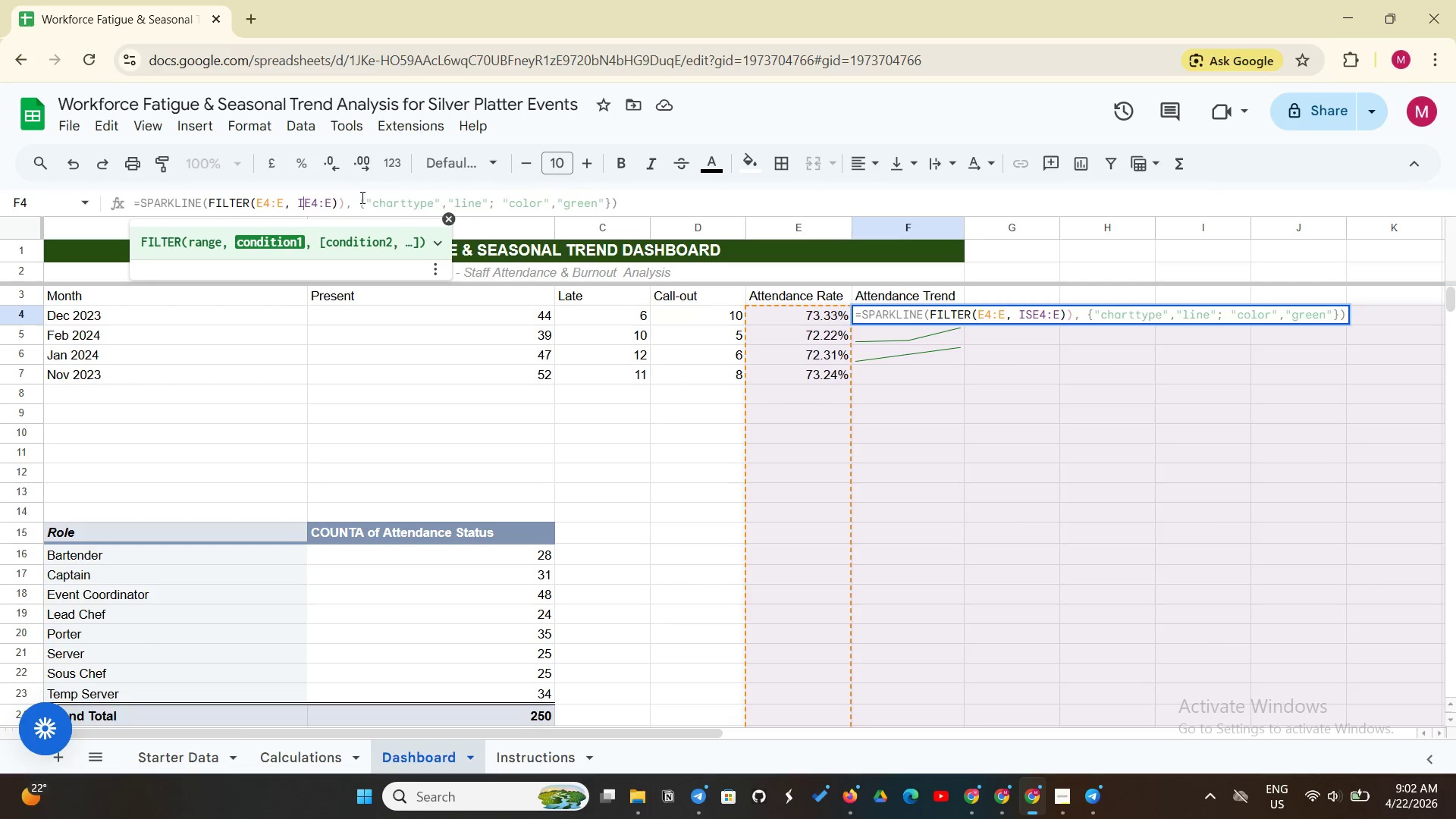 
key(Backspace)
 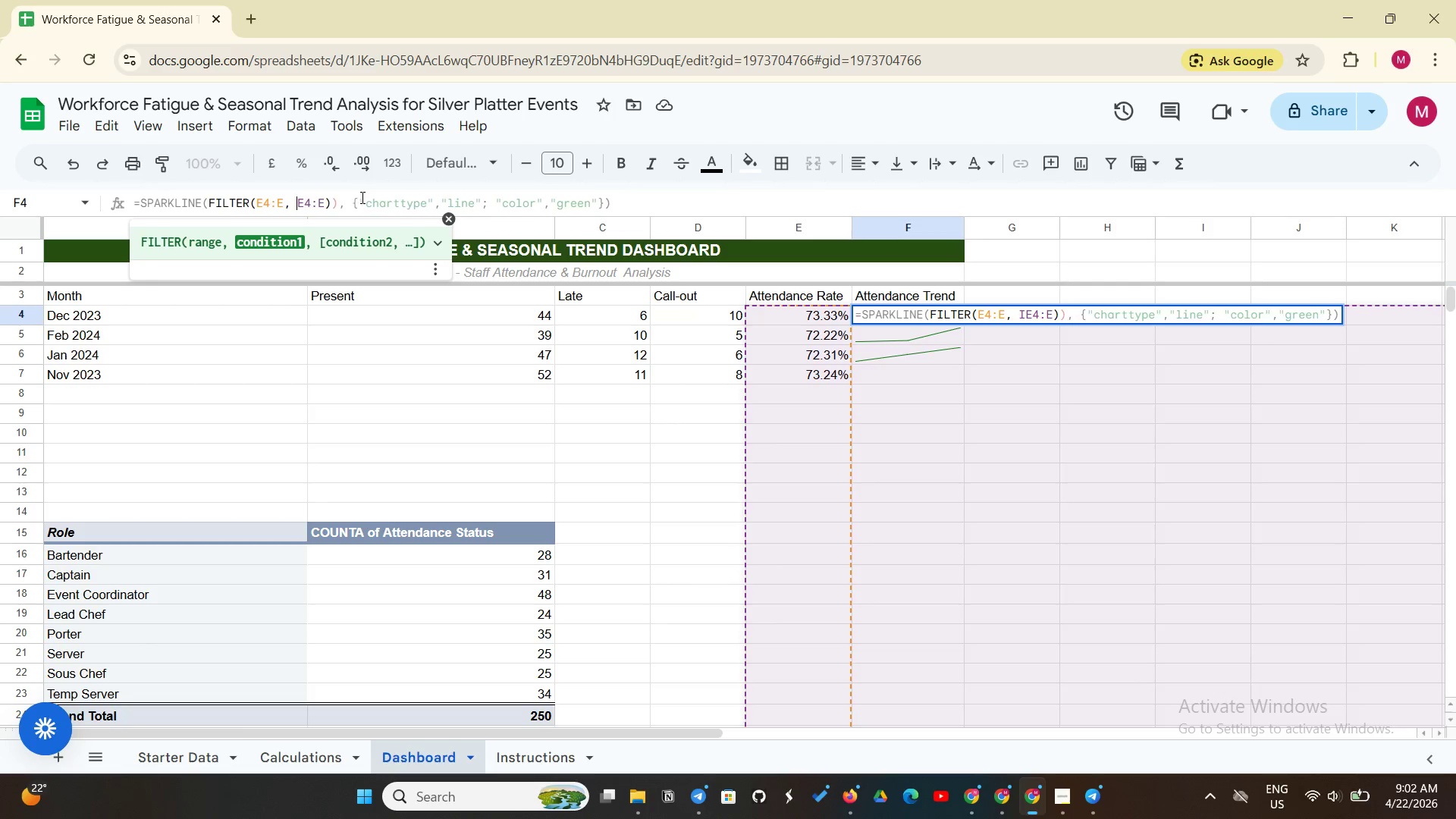 
key(Backspace)
 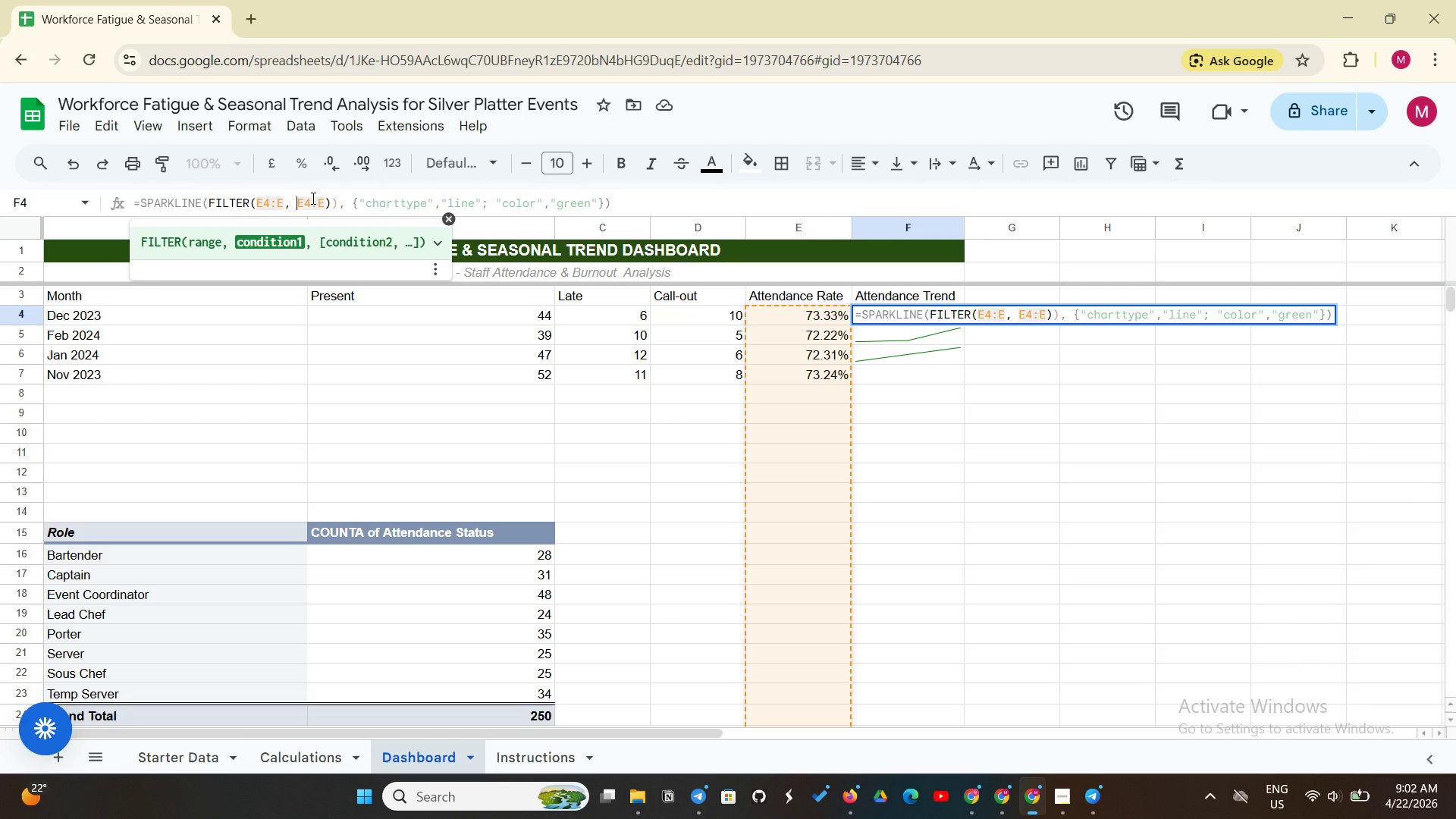 
left_click([325, 196])
 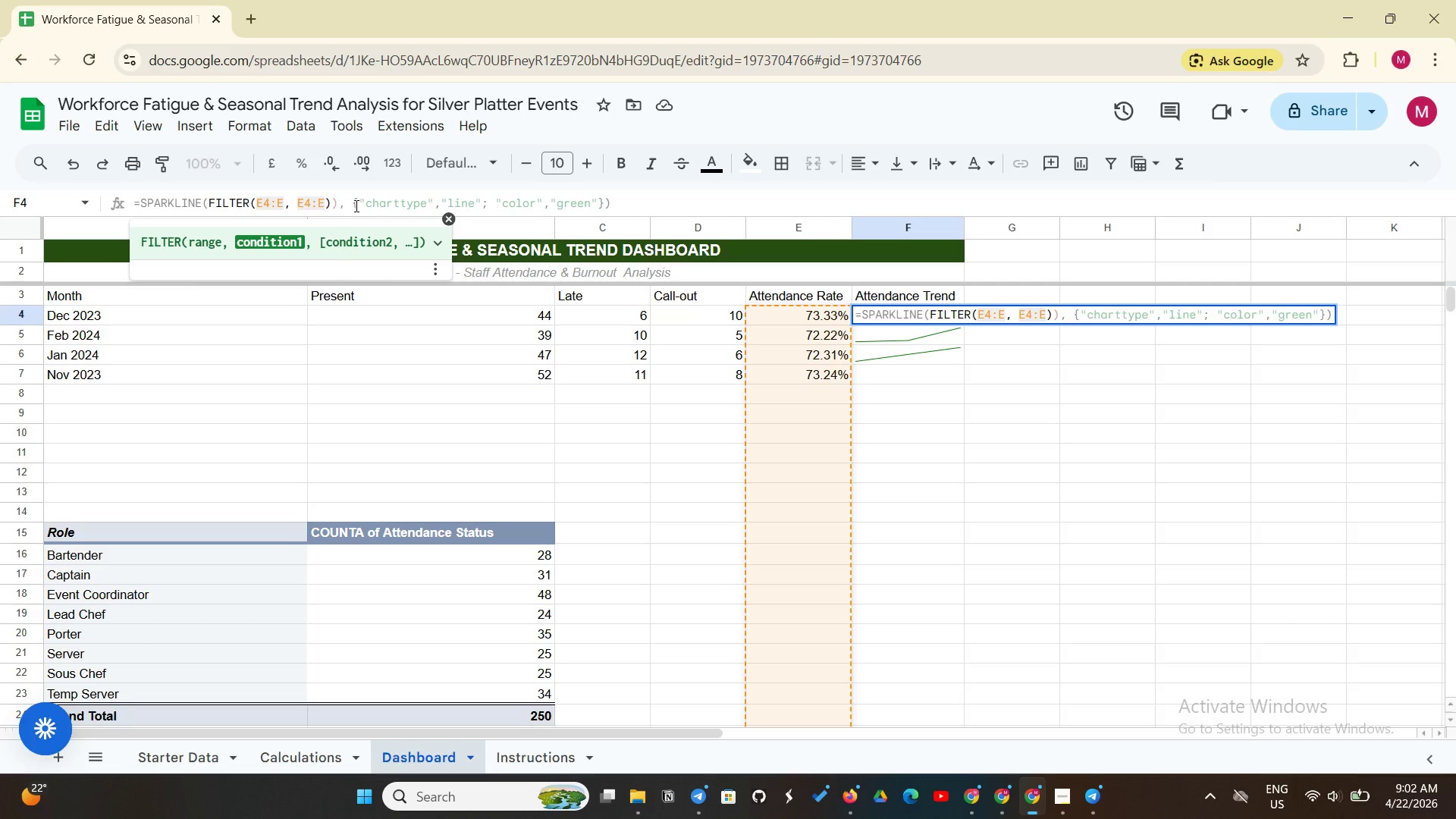 
key(Shift+Period)
 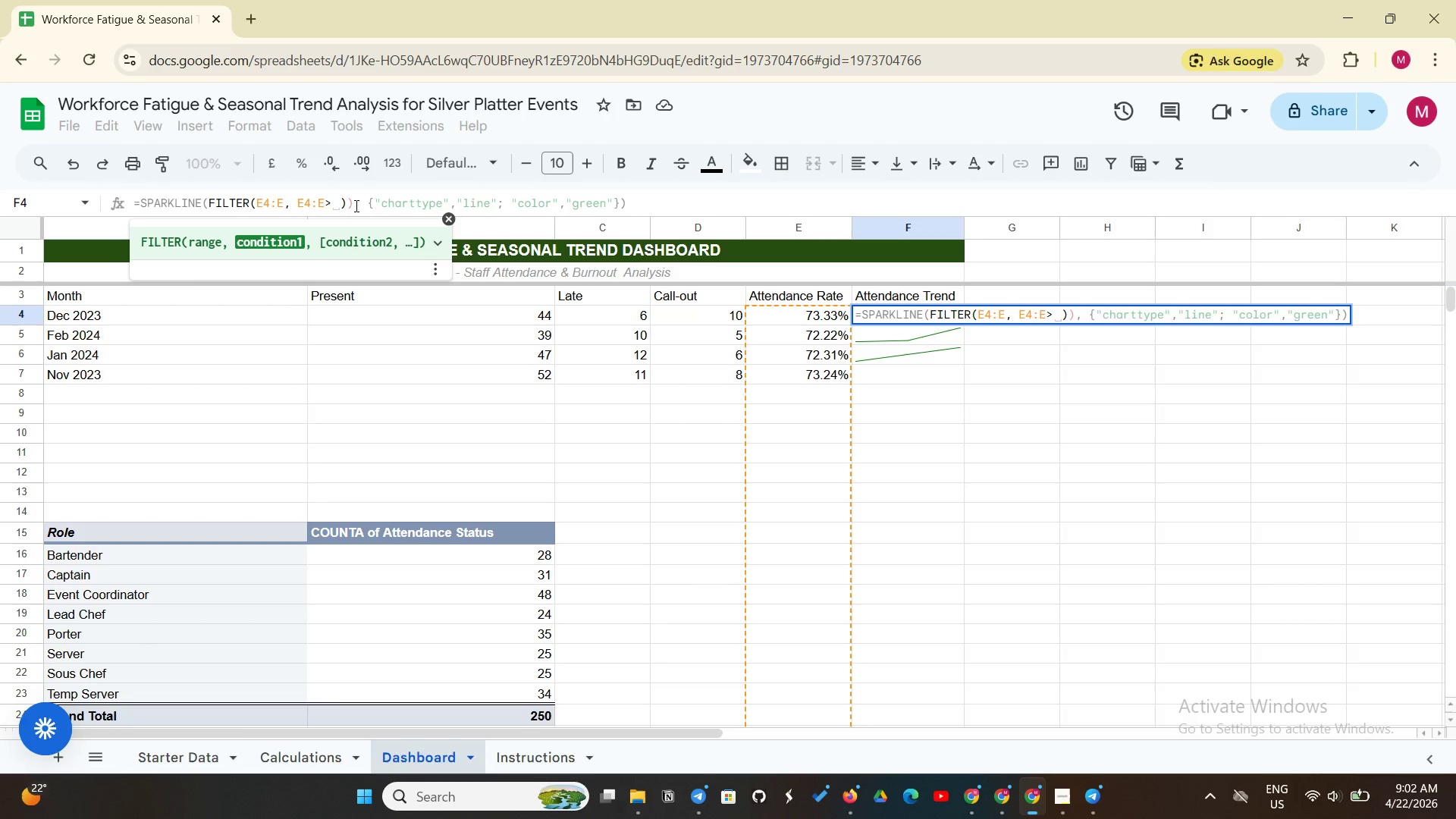 
key(0)
 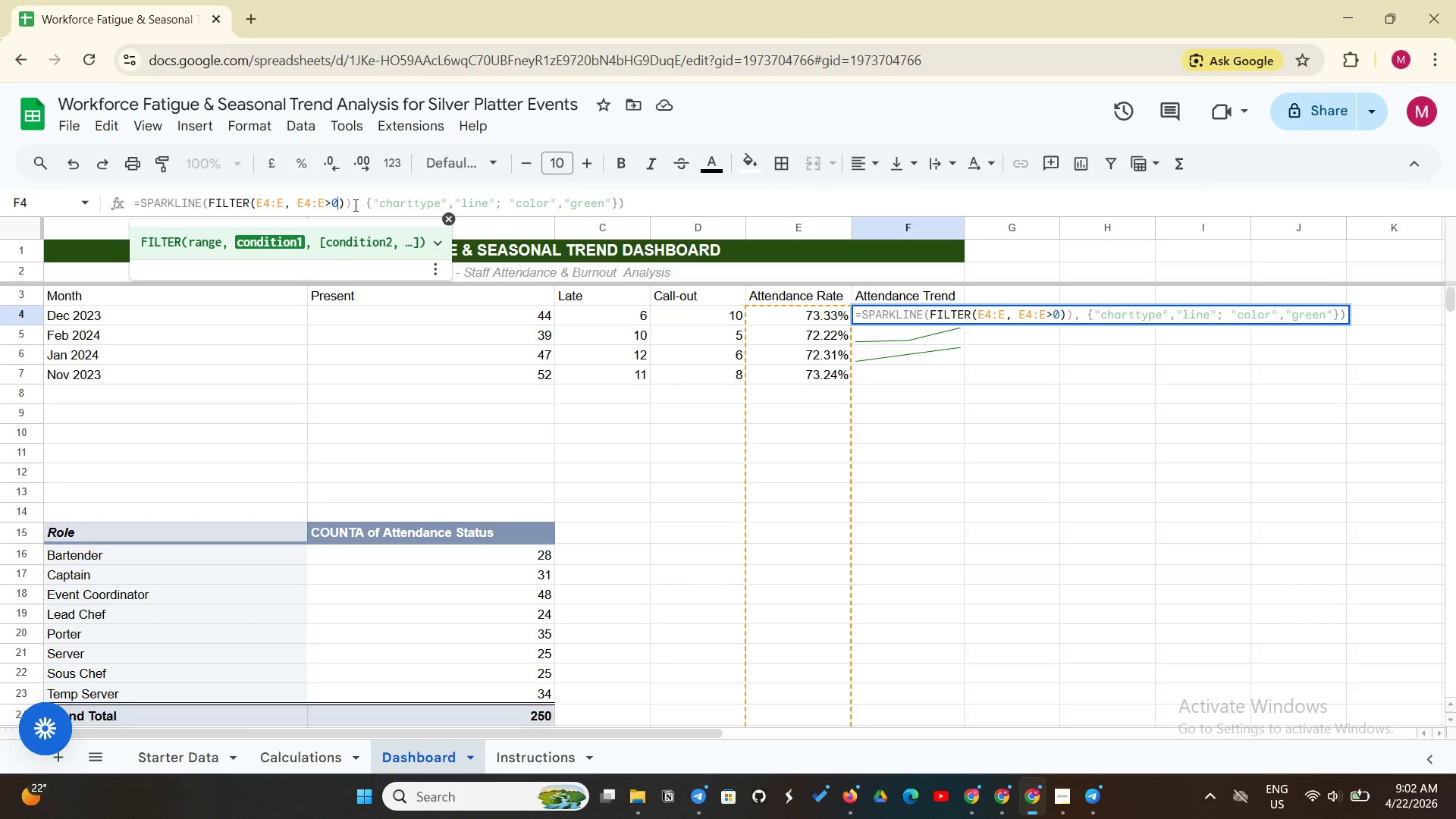 
left_click([352, 202])
 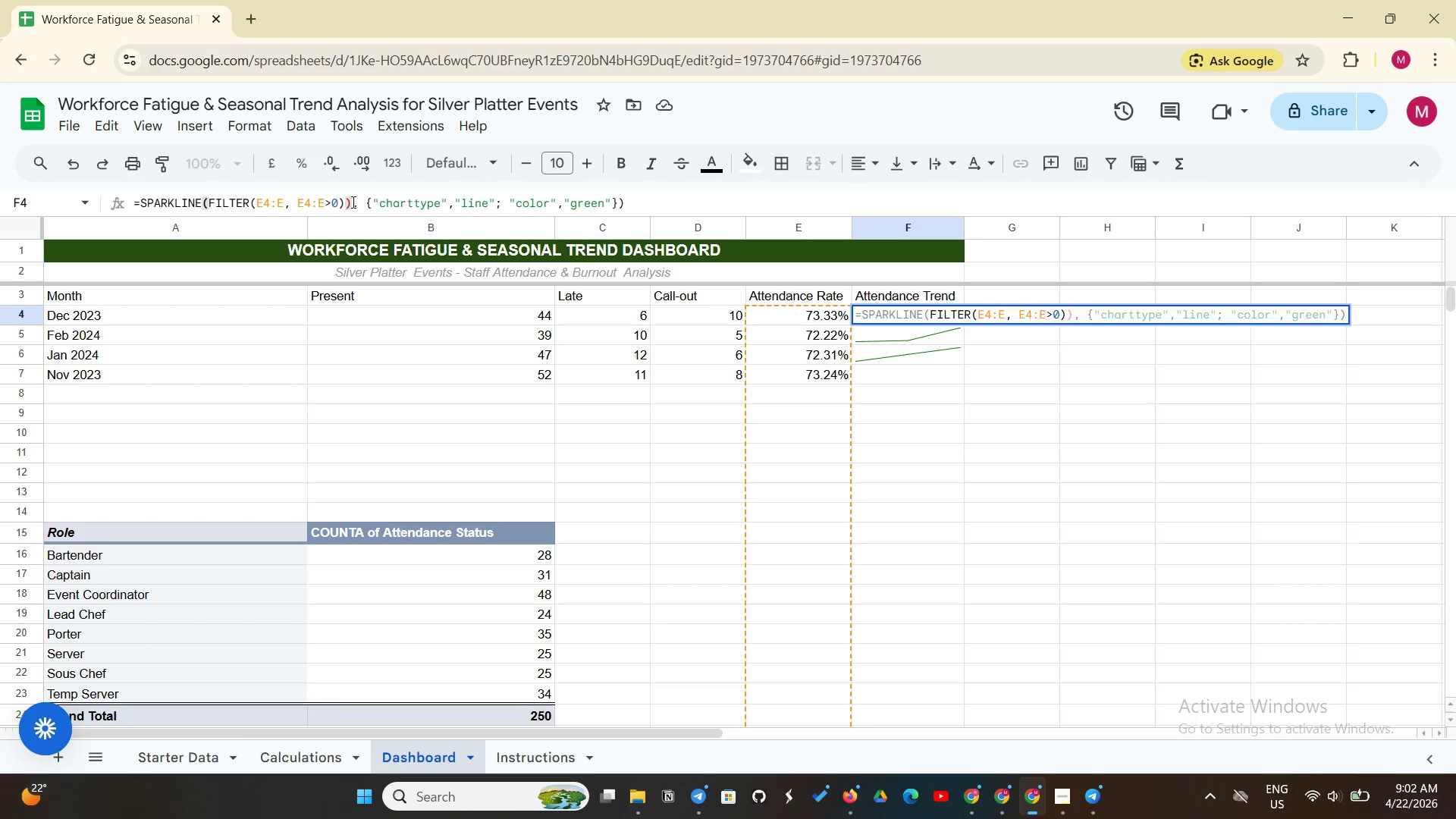 
key(Backspace)
 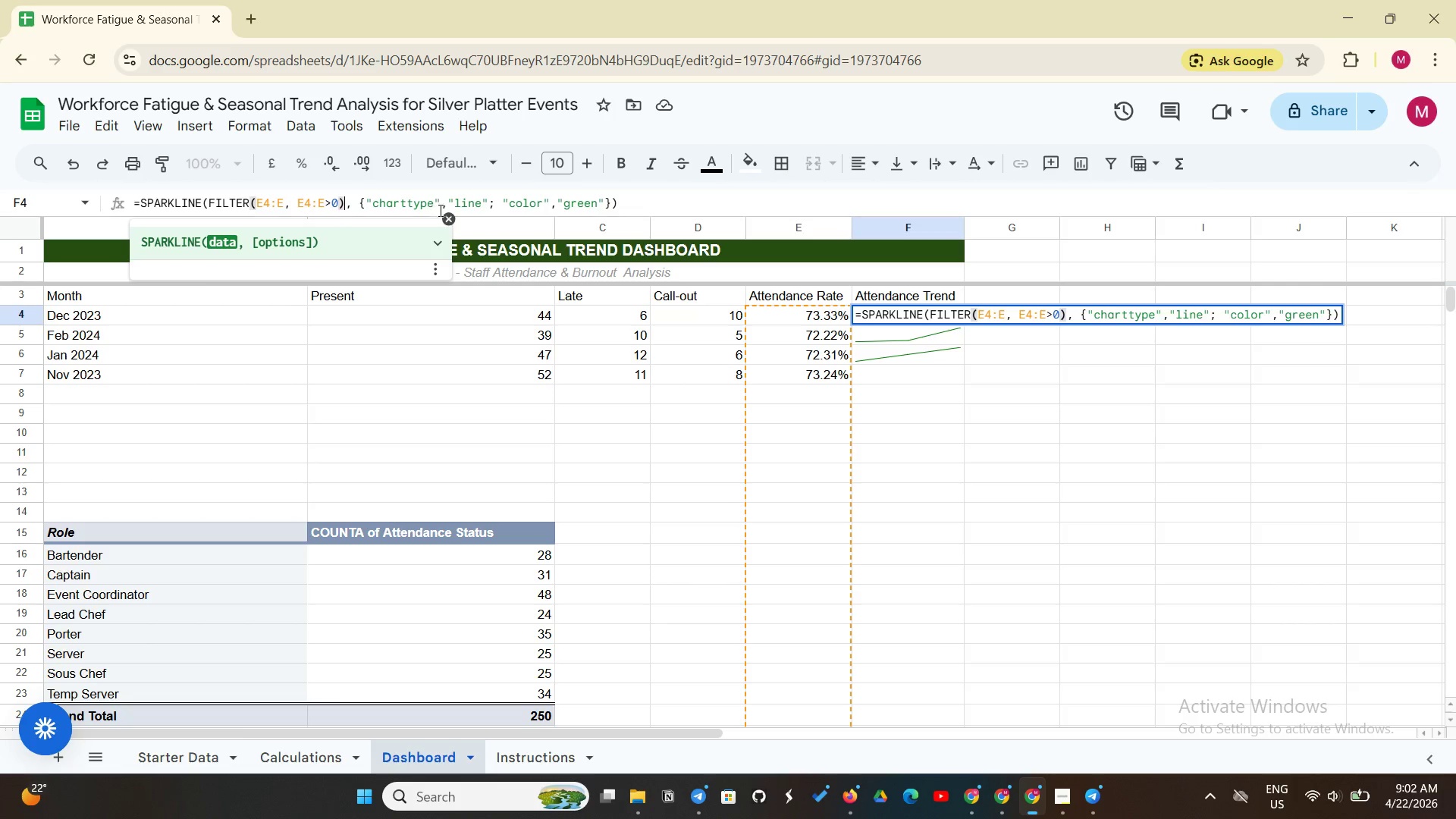 
wait(9.59)
 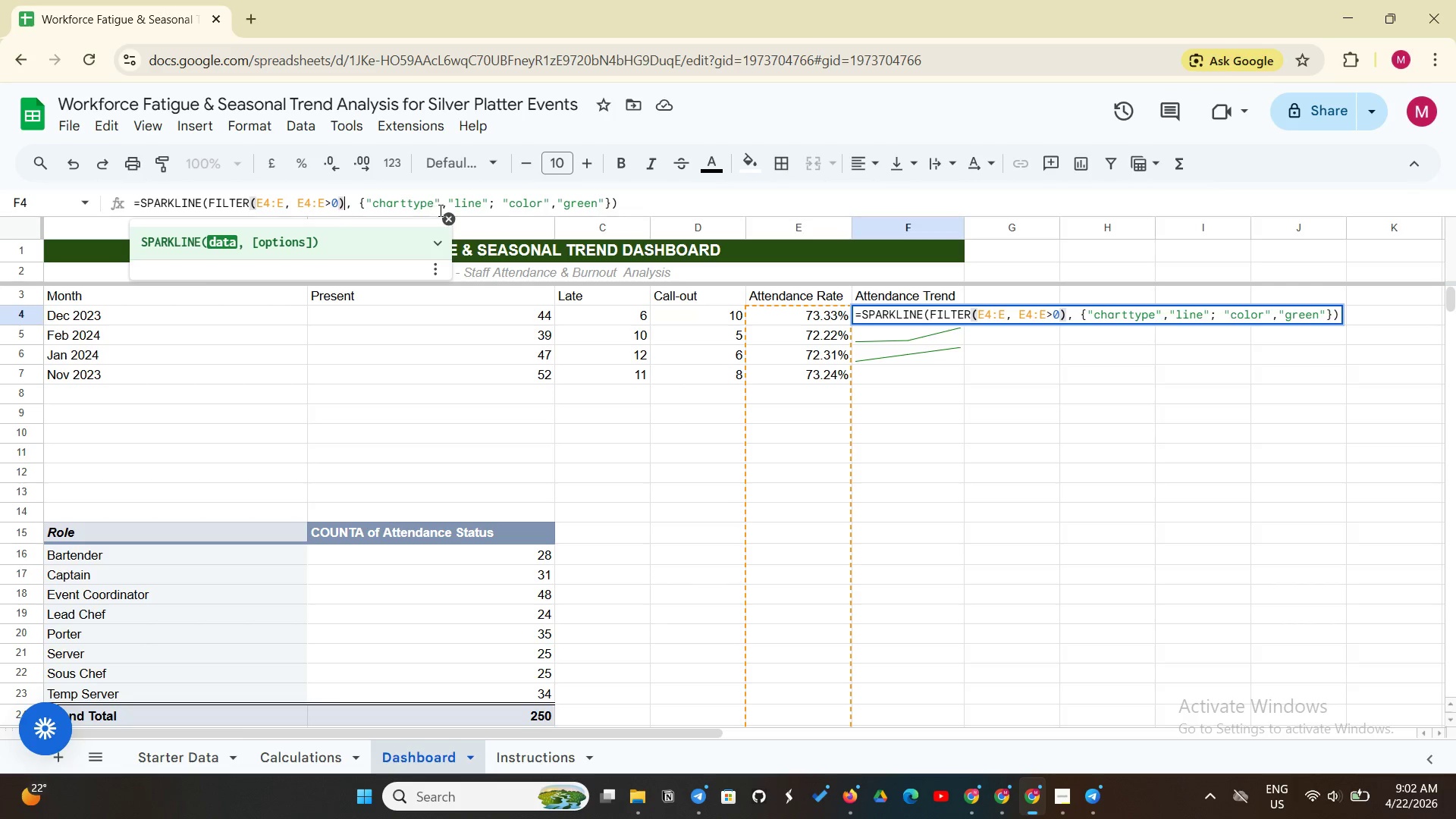 
left_click([637, 210])
 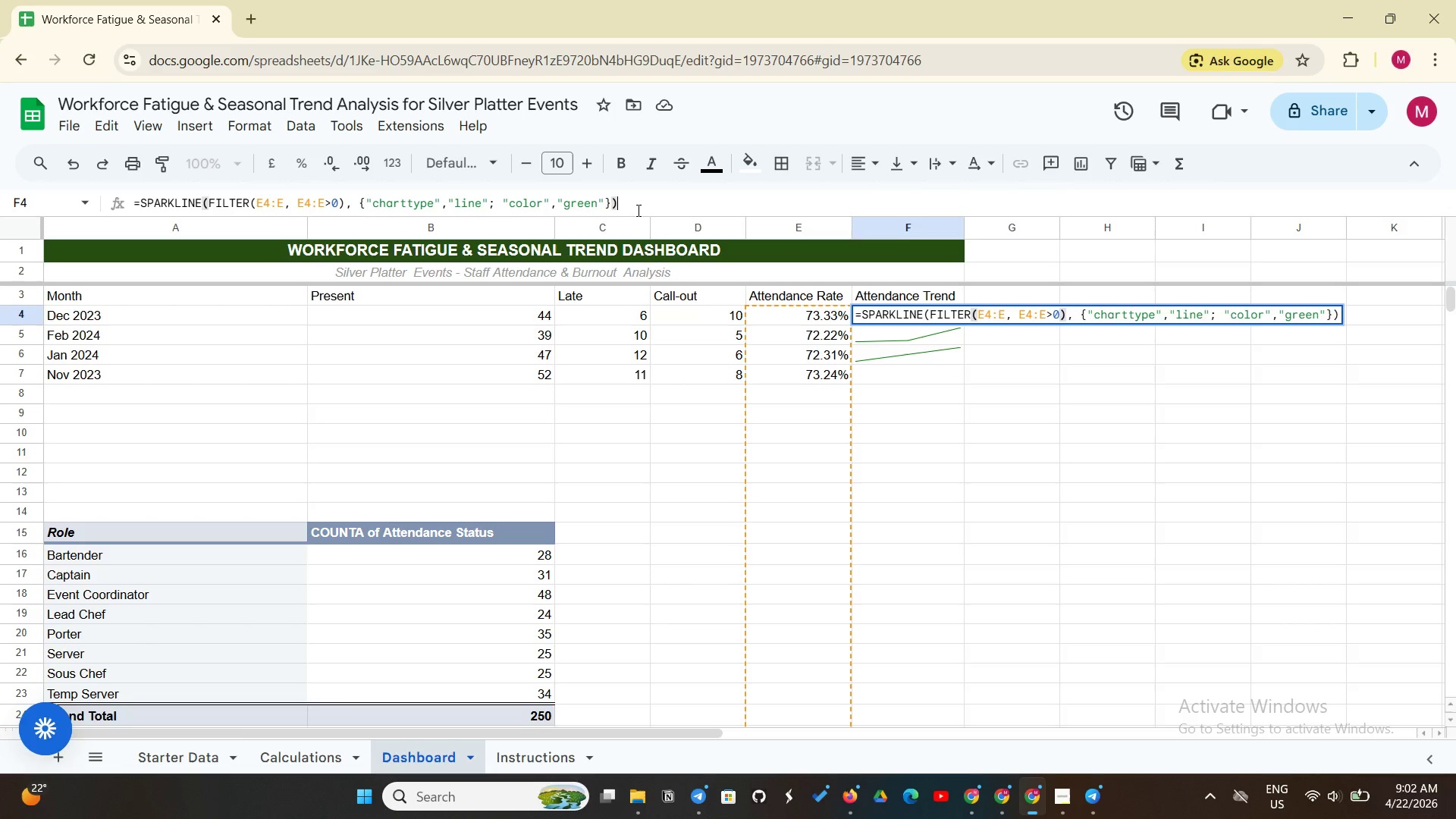 
key(Enter)
 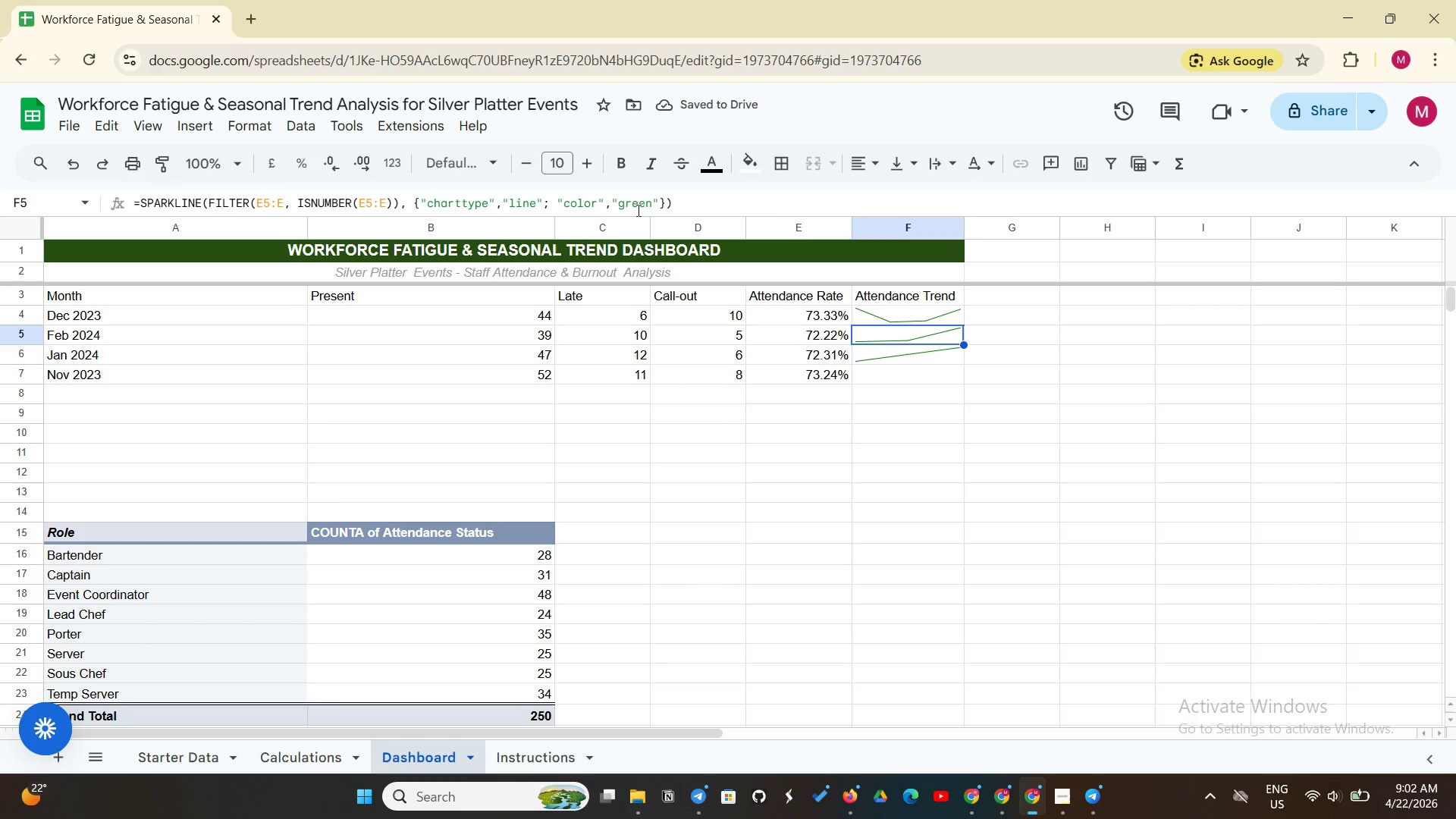 
wait(6.55)
 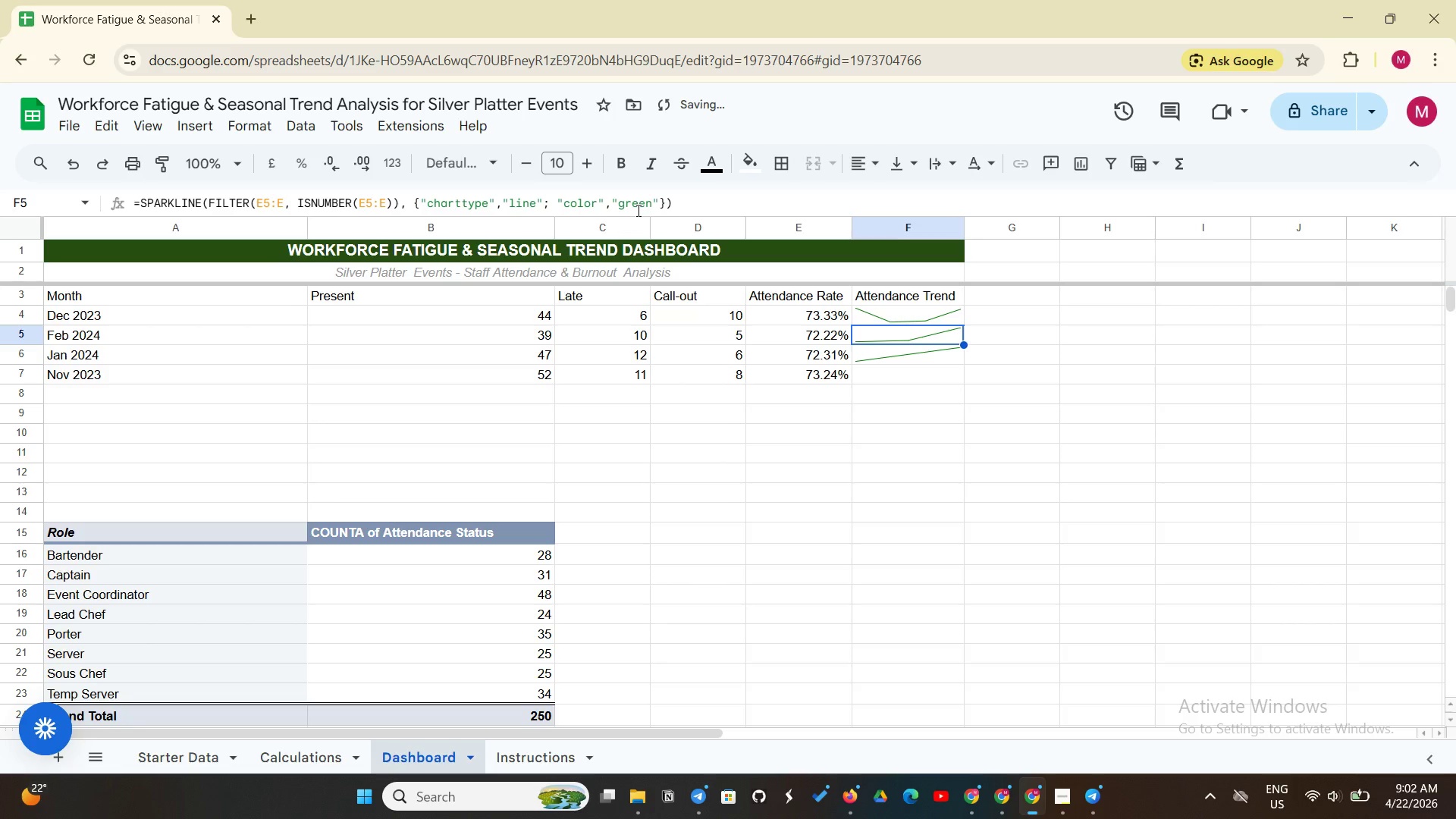 
left_click([918, 322])
 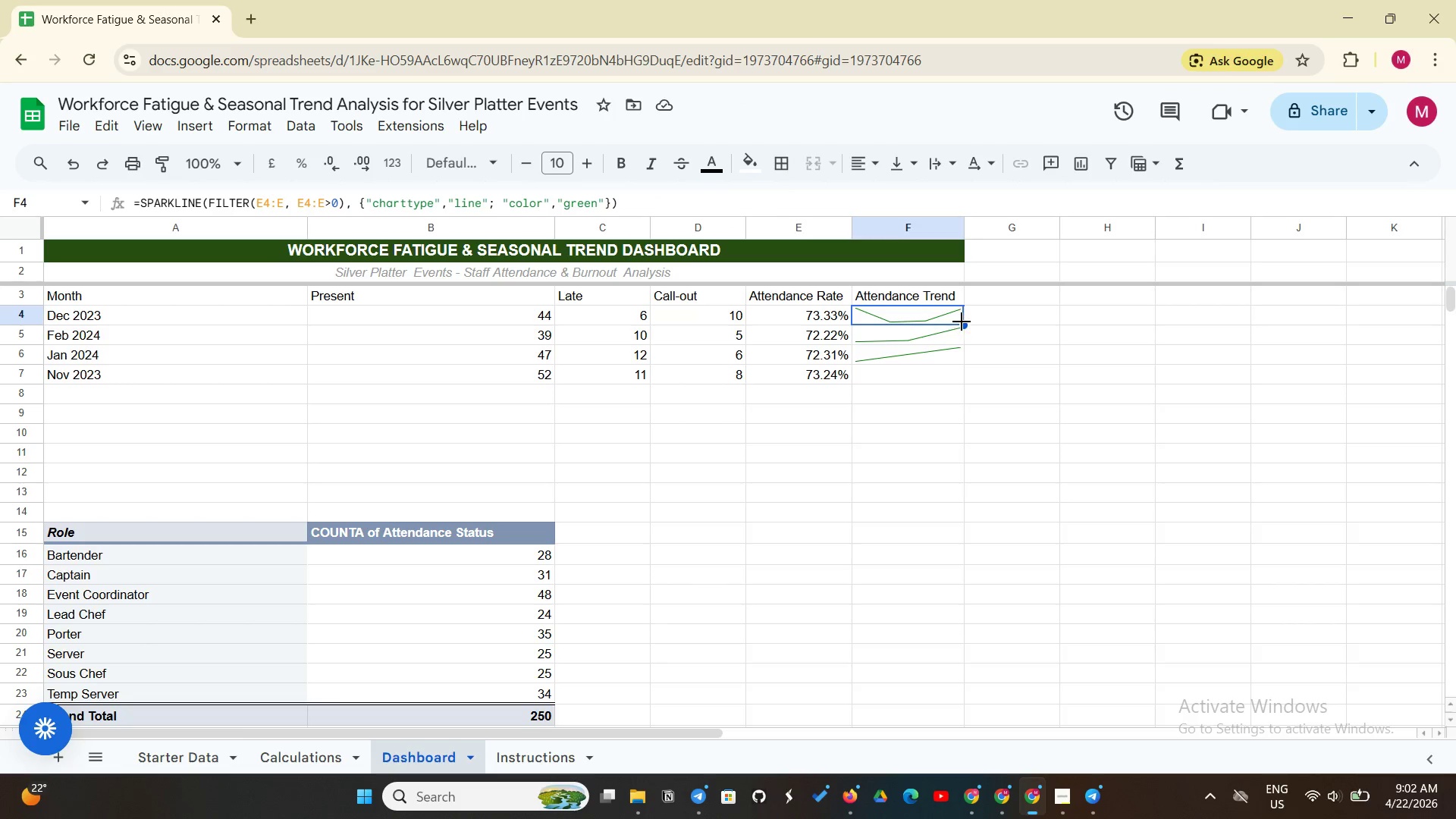 
left_click_drag(start_coordinate=[962, 321], to_coordinate=[952, 372])
 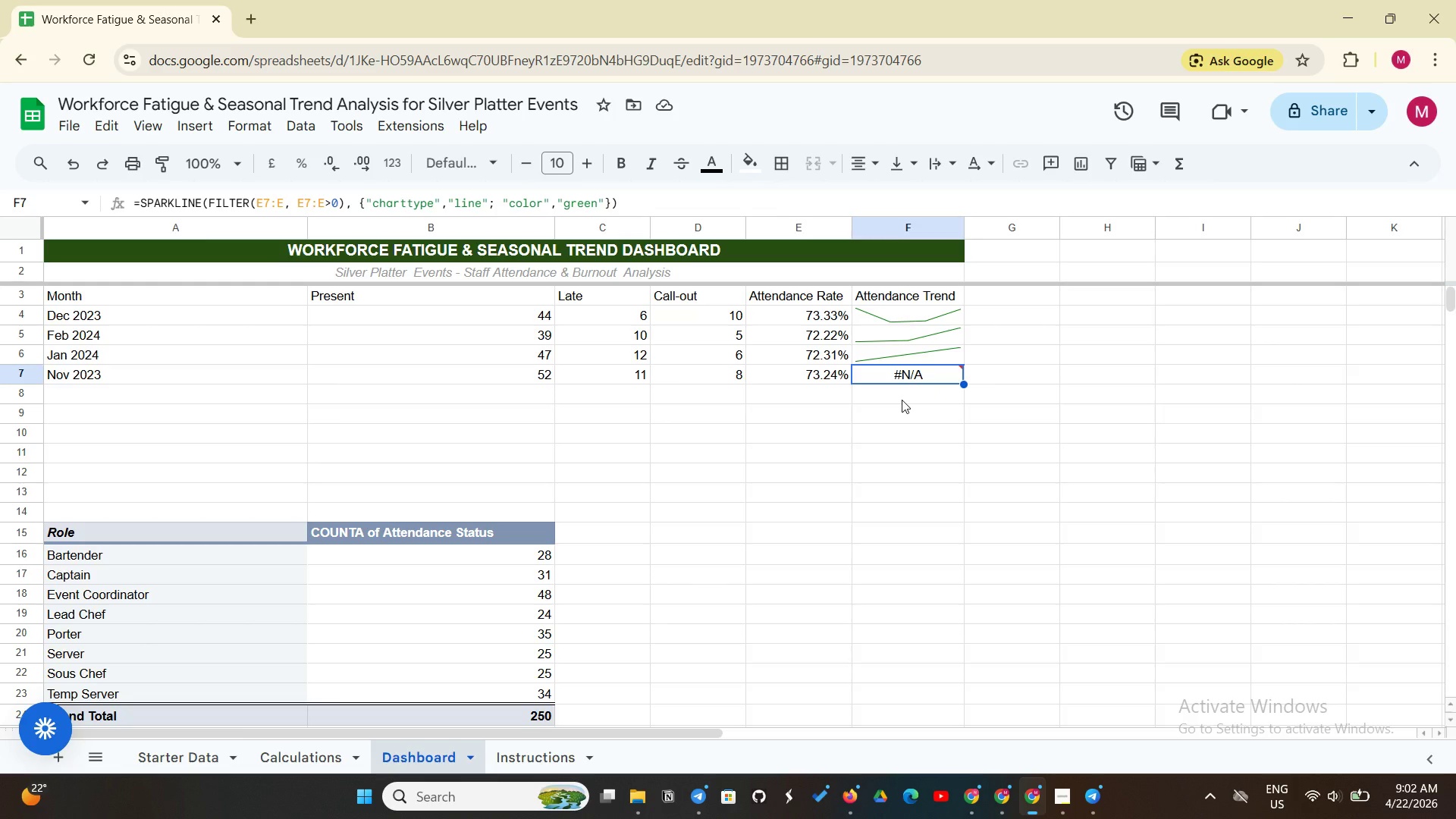 
wait(11.27)
 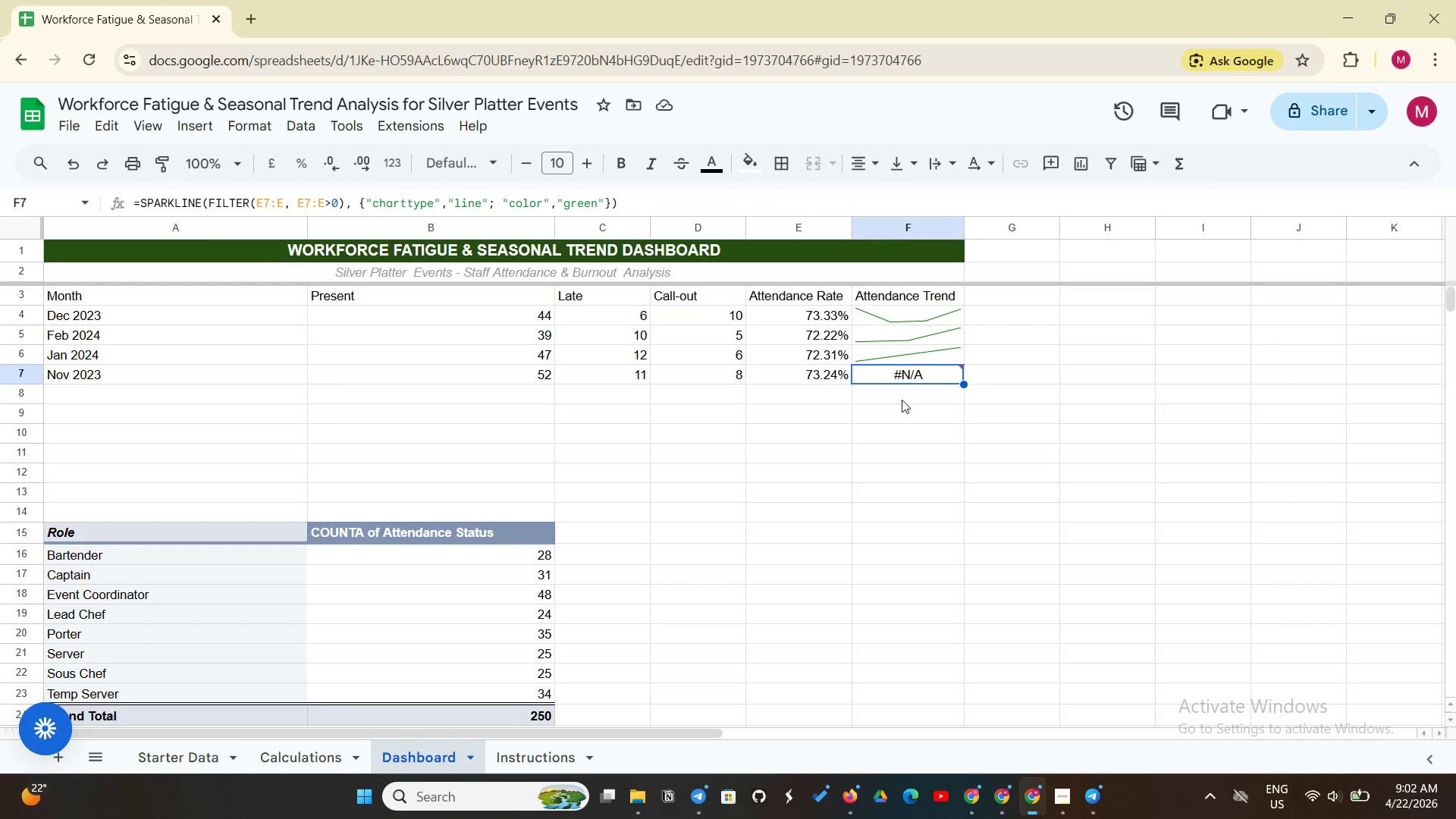 
left_click([322, 197])
 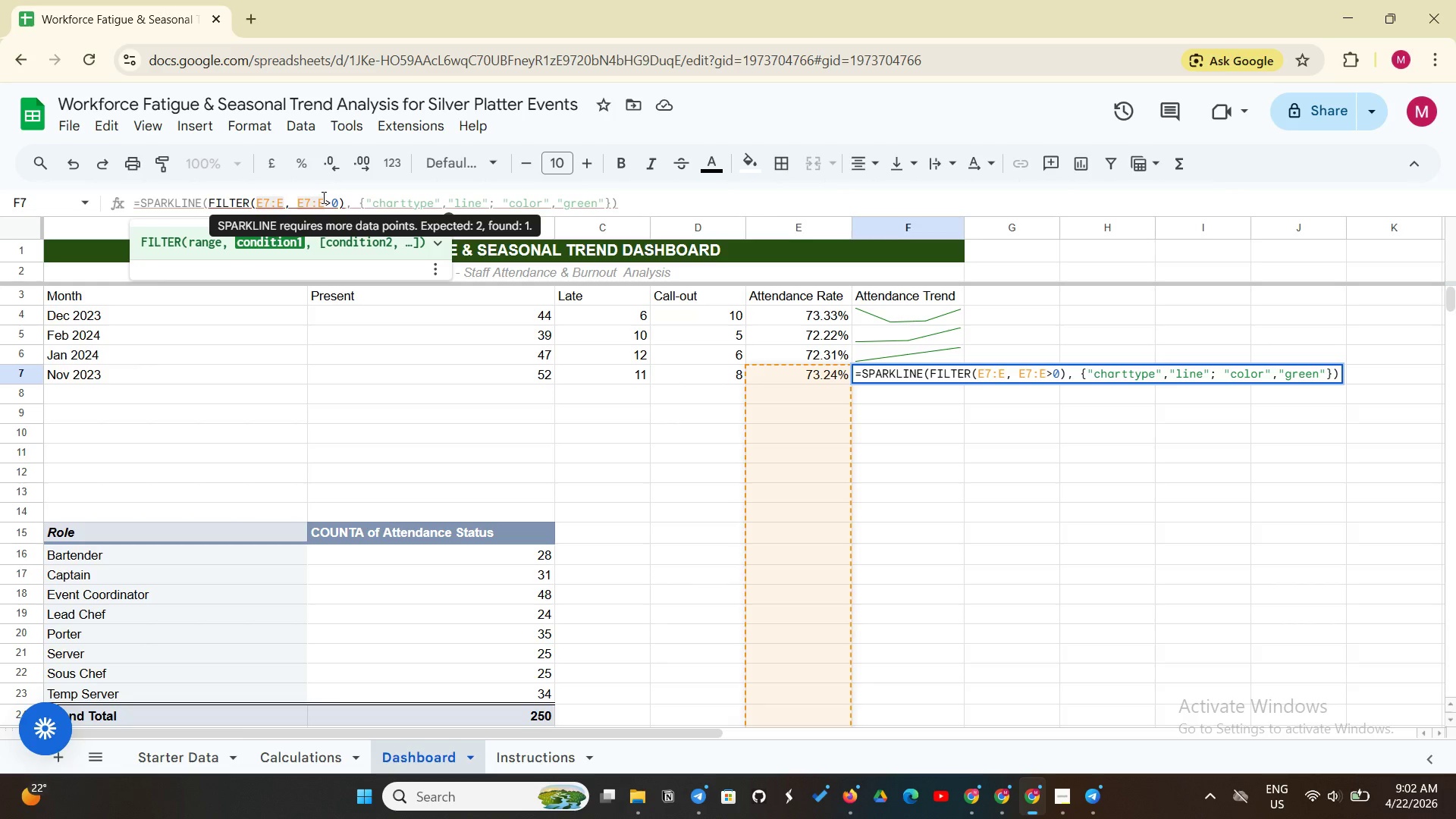 
key(7)
 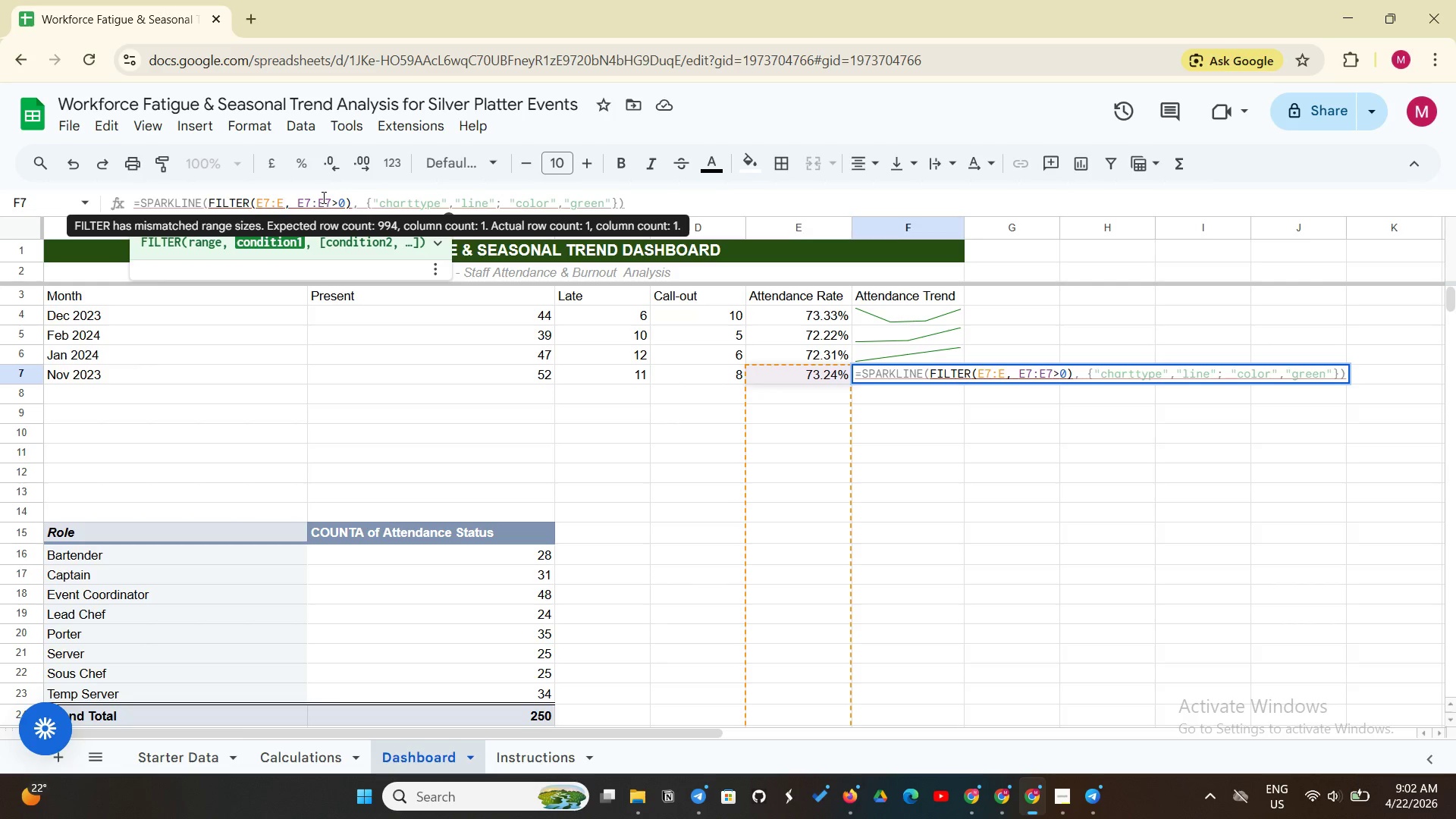 
key(Enter)
 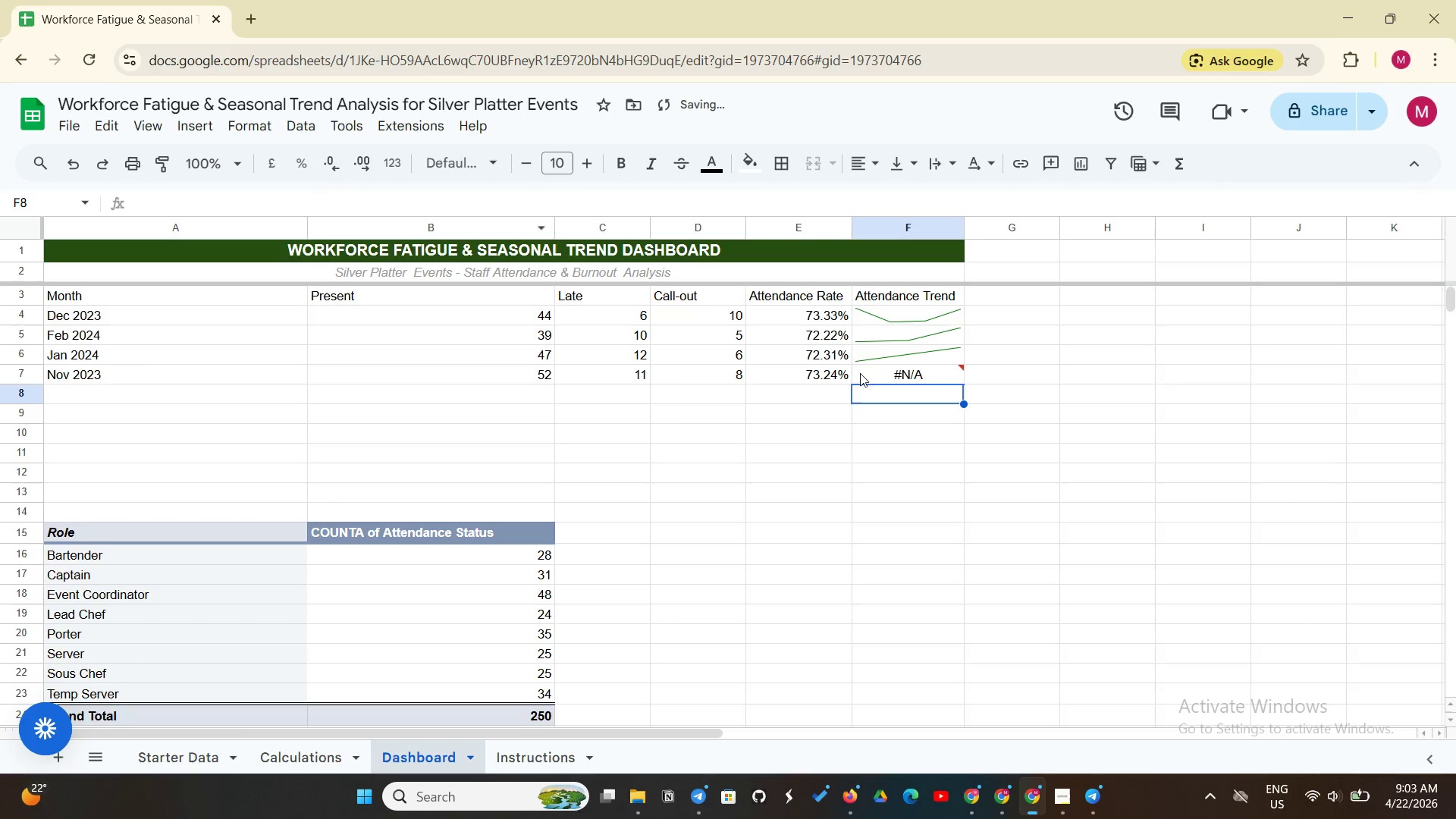 
left_click([871, 375])
 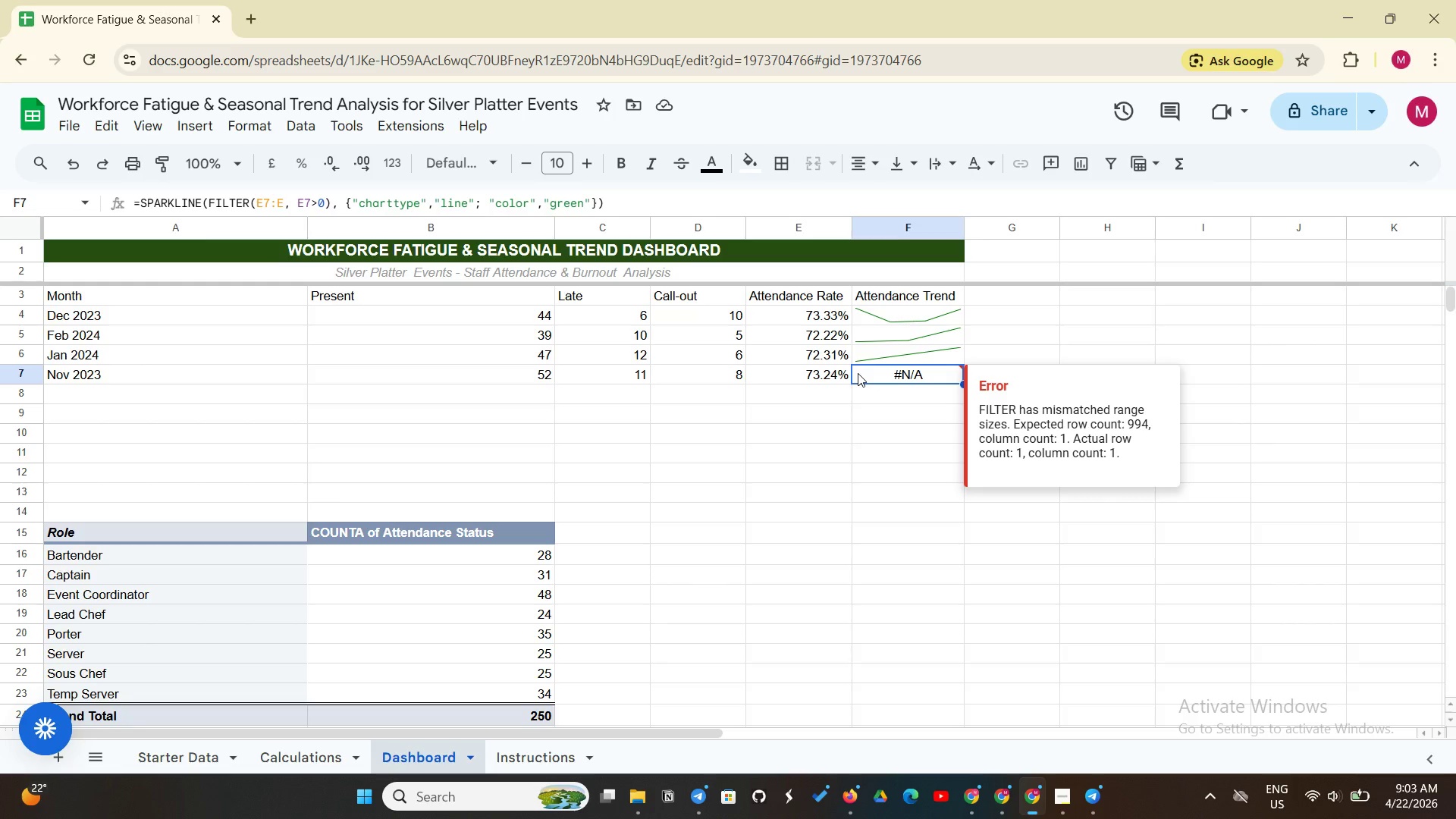 
wait(40.44)
 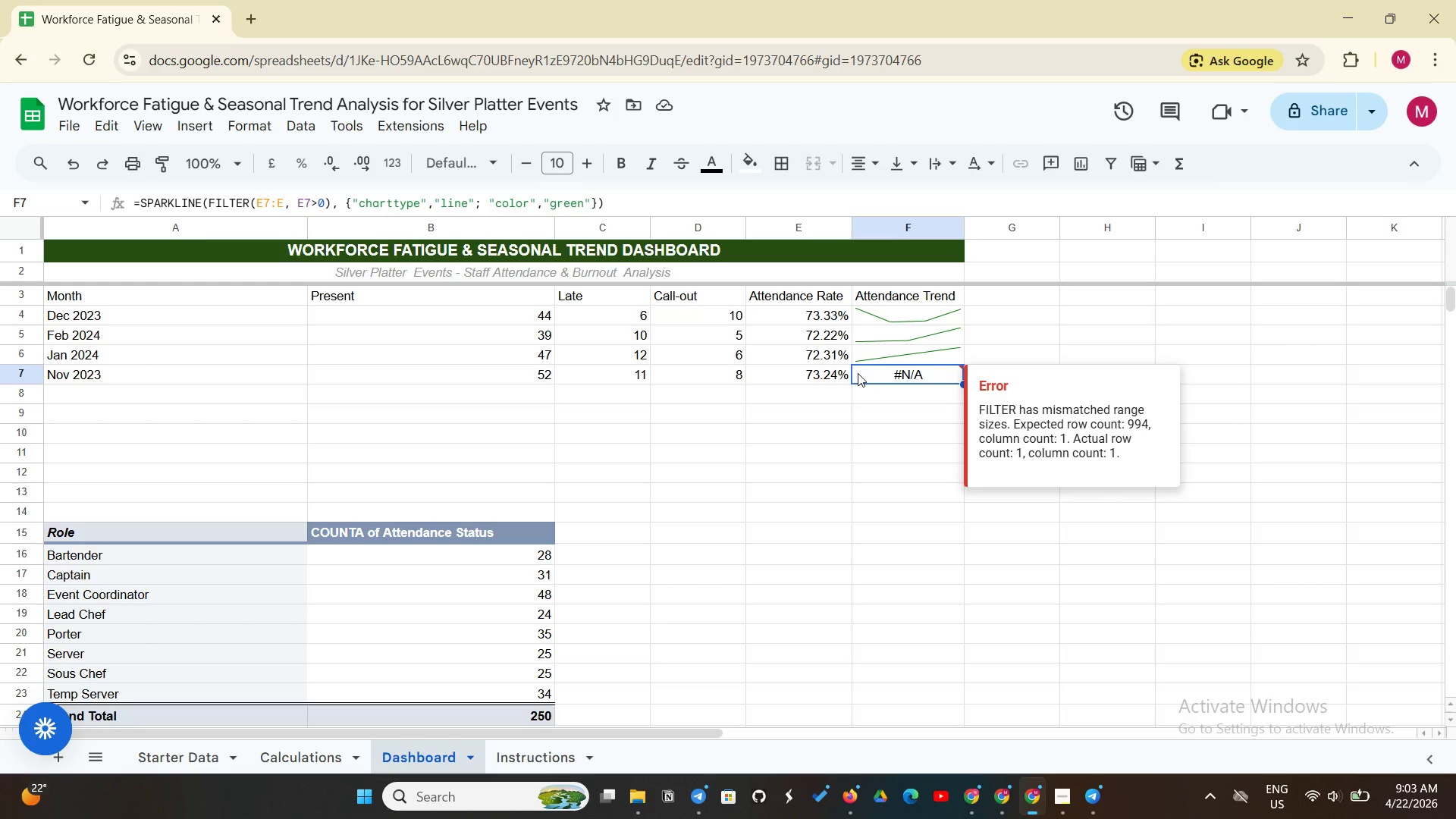 
left_click([880, 314])
 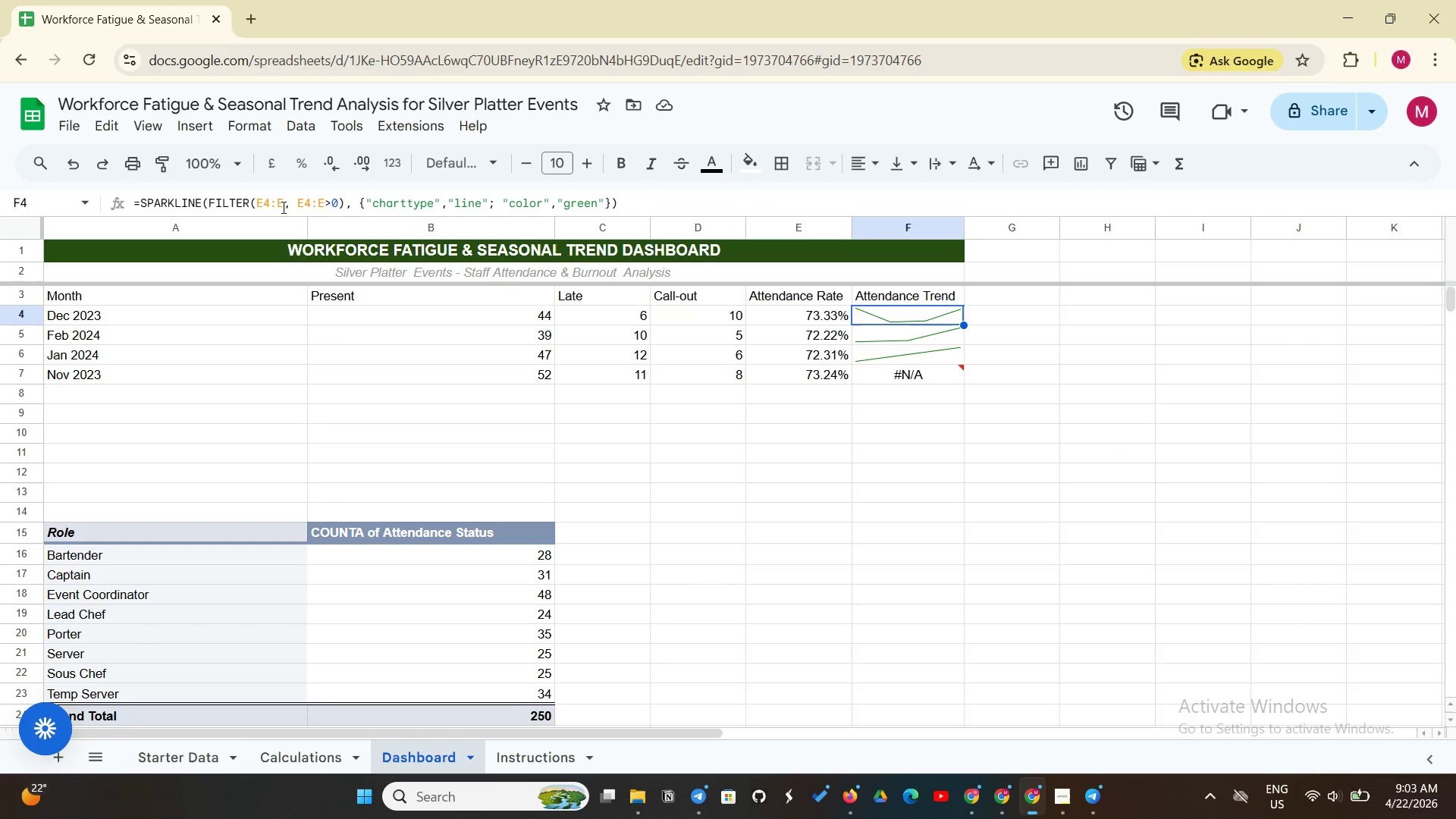 
left_click([287, 202])
 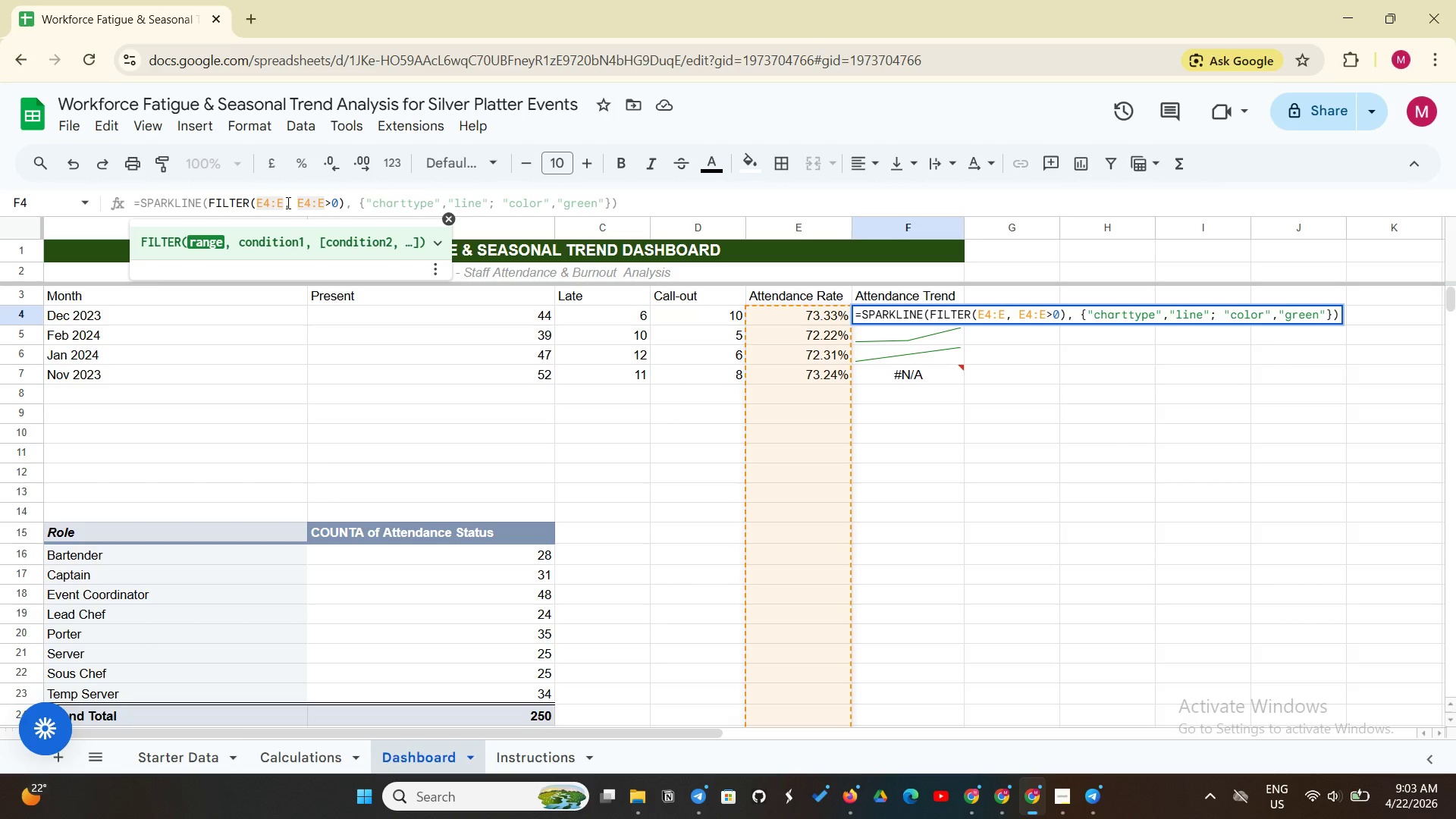 
key(7)
 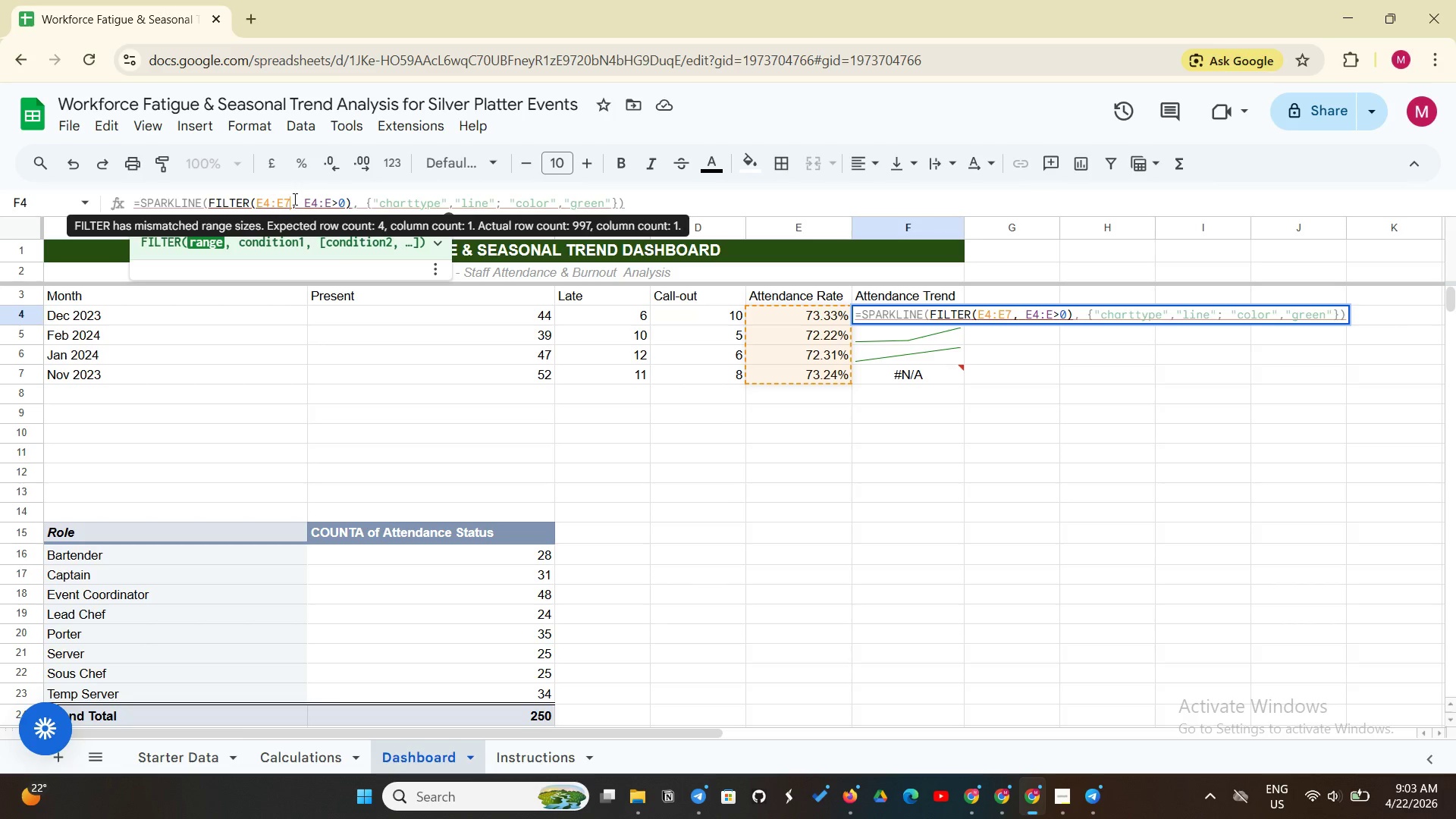 
wait(7.14)
 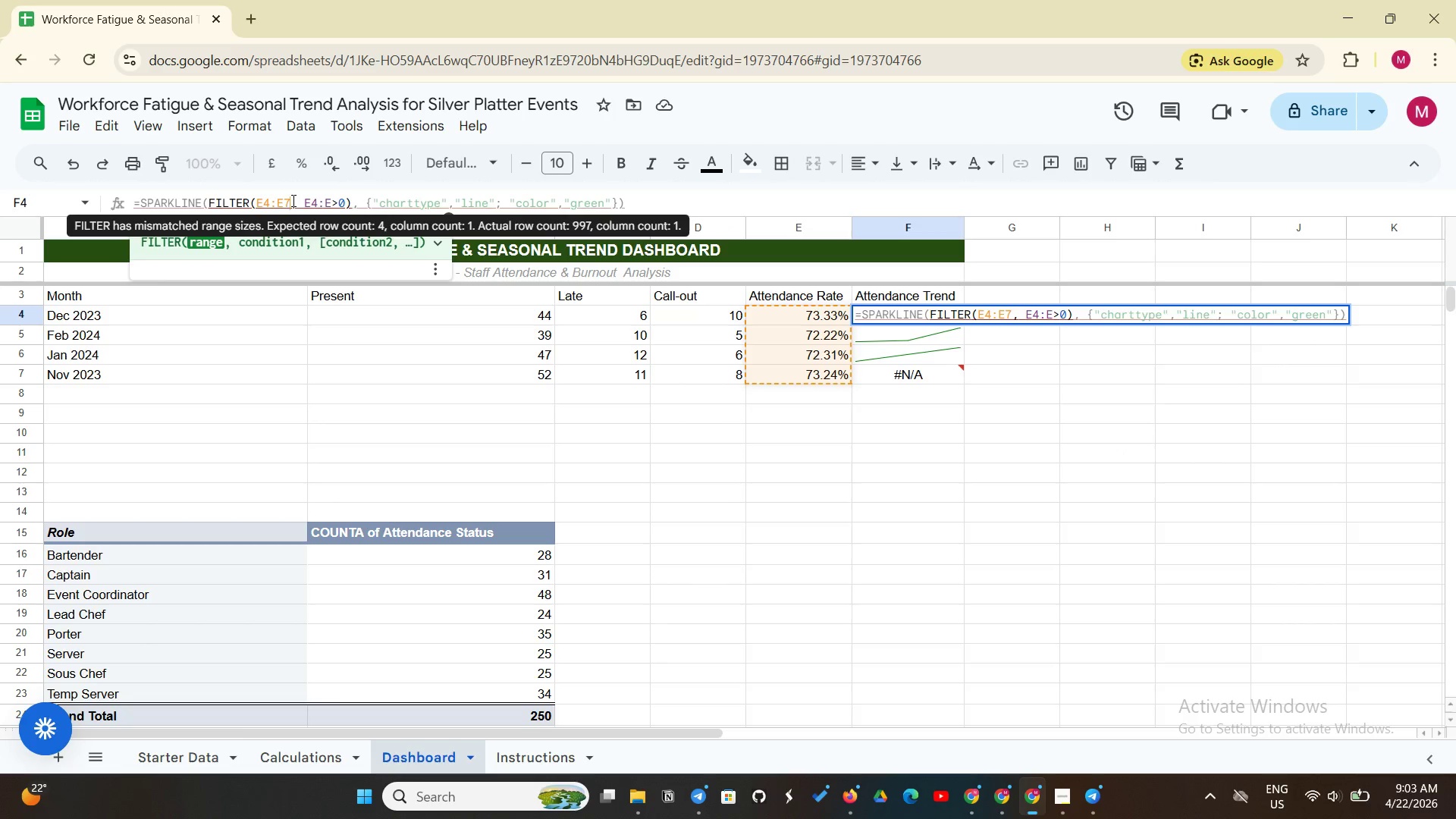 
left_click([309, 206])
 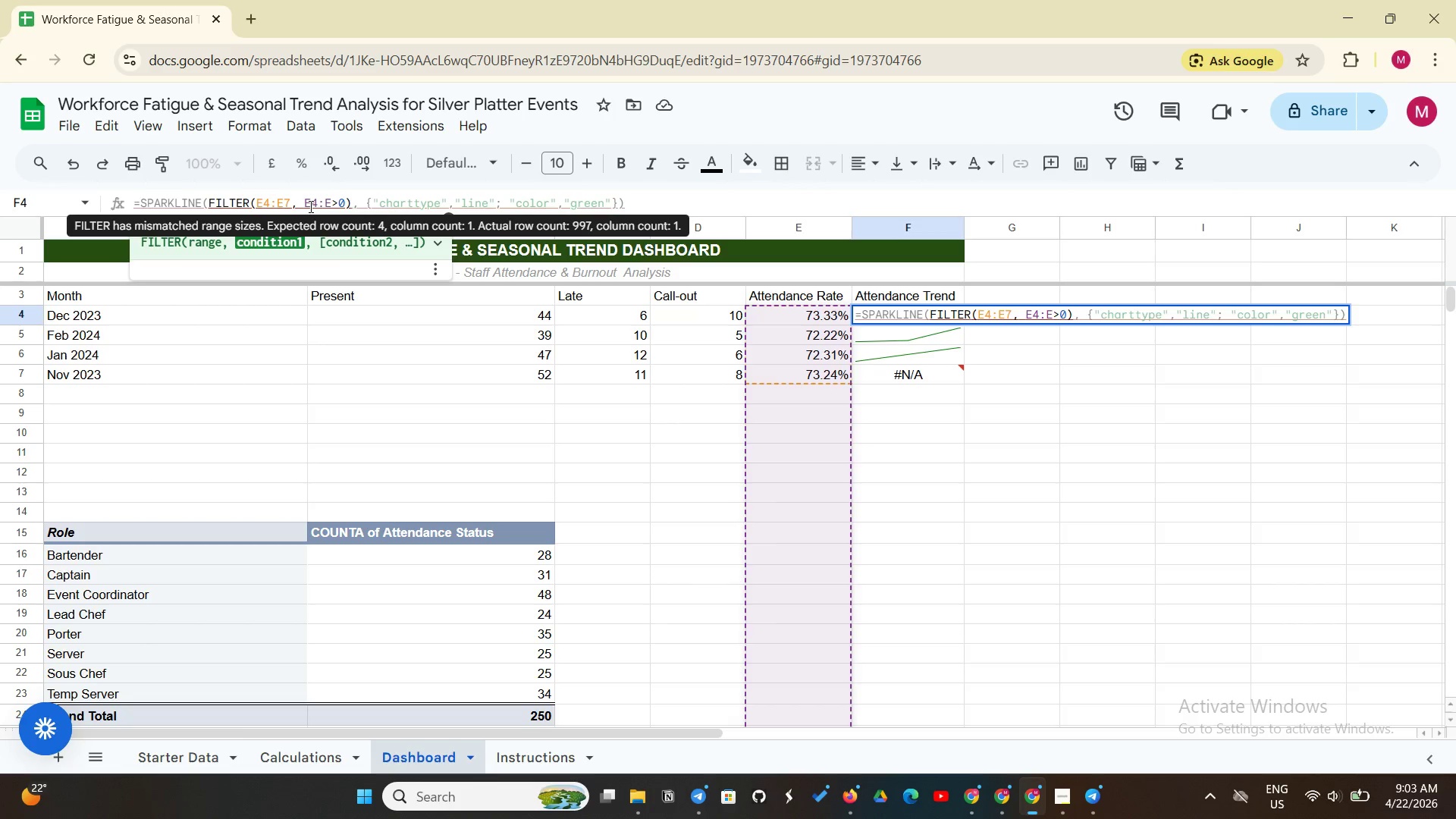 
key(Backspace)
 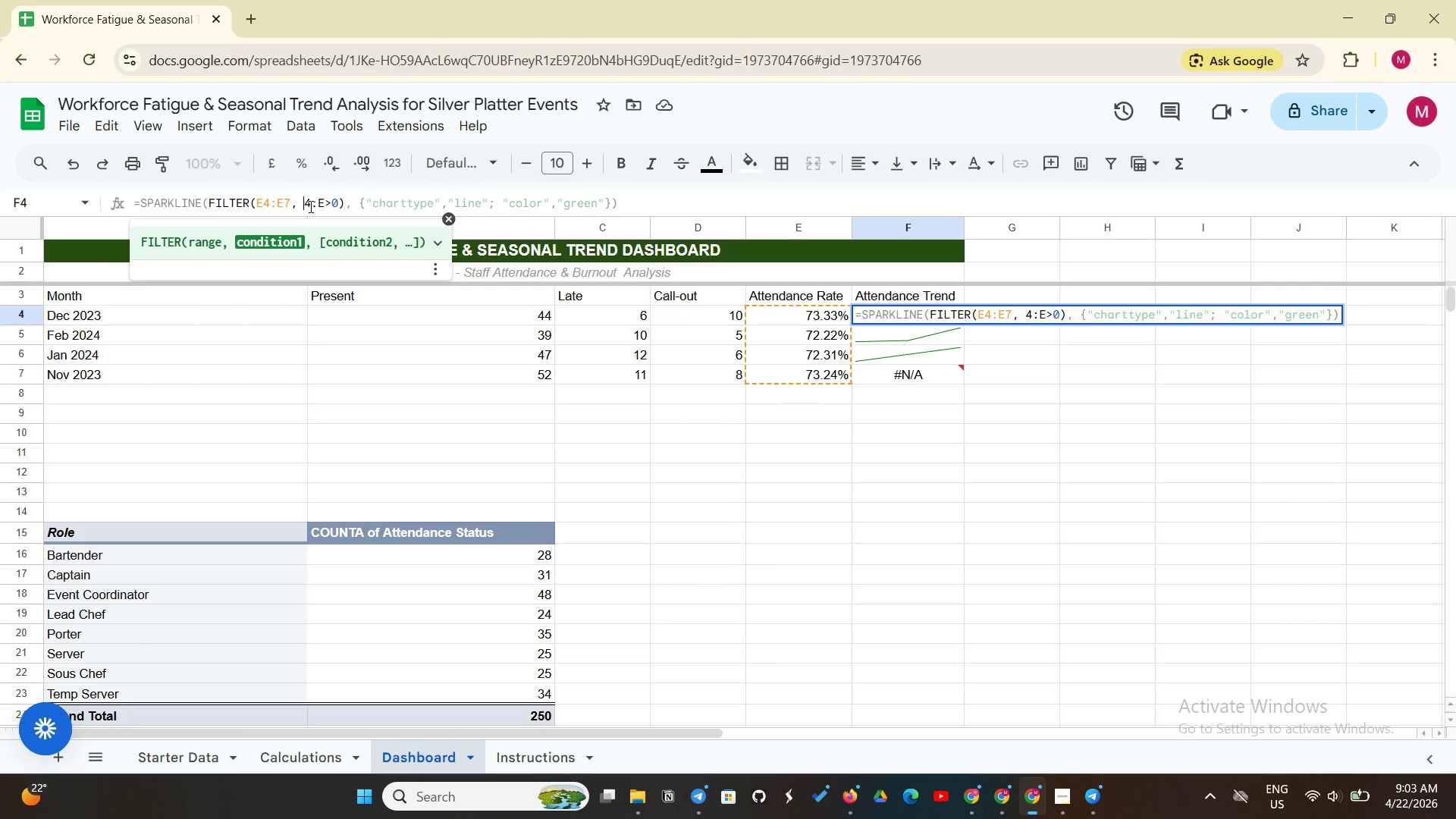 
key(Shift+A)
 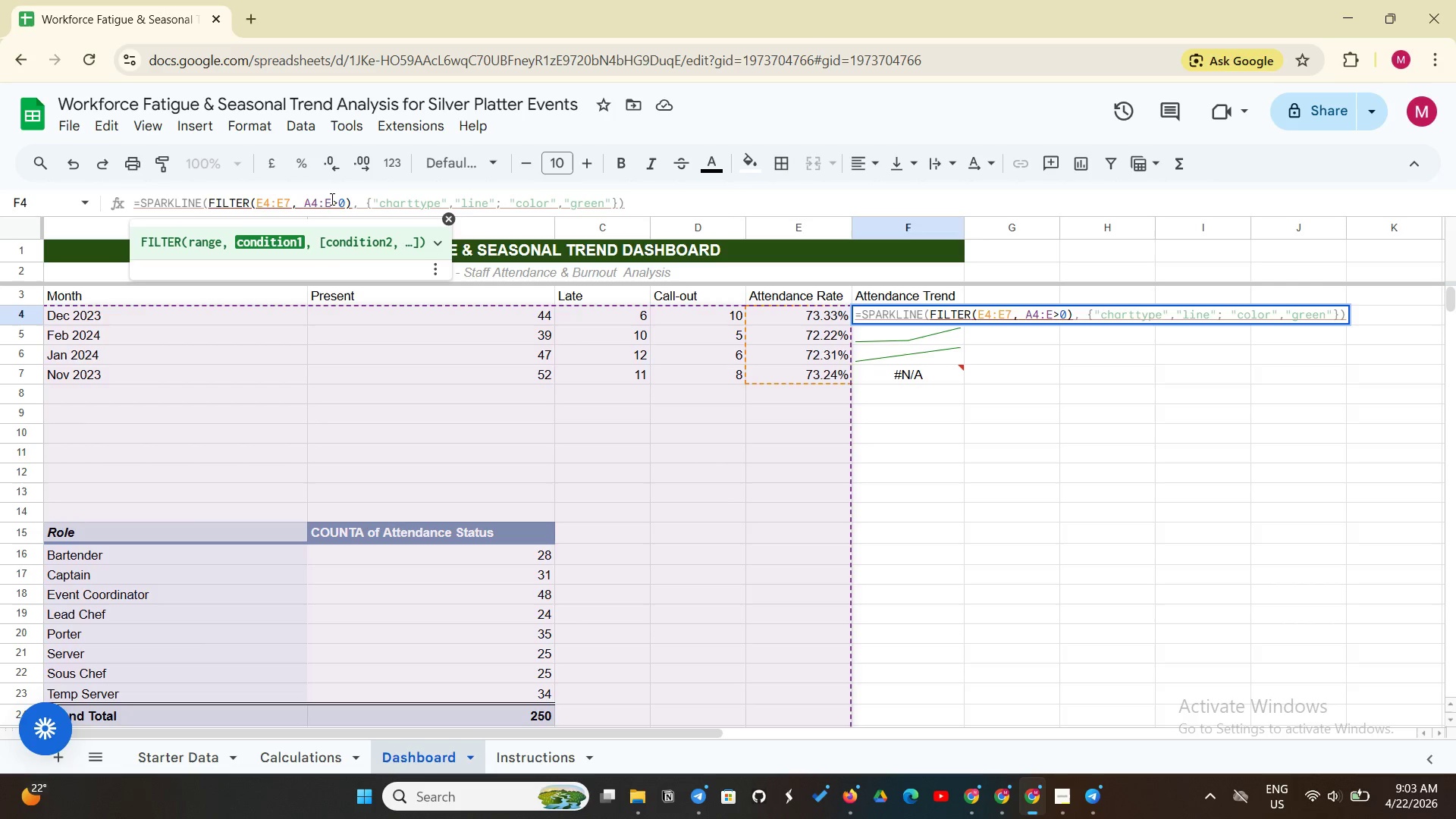 
left_click([331, 199])
 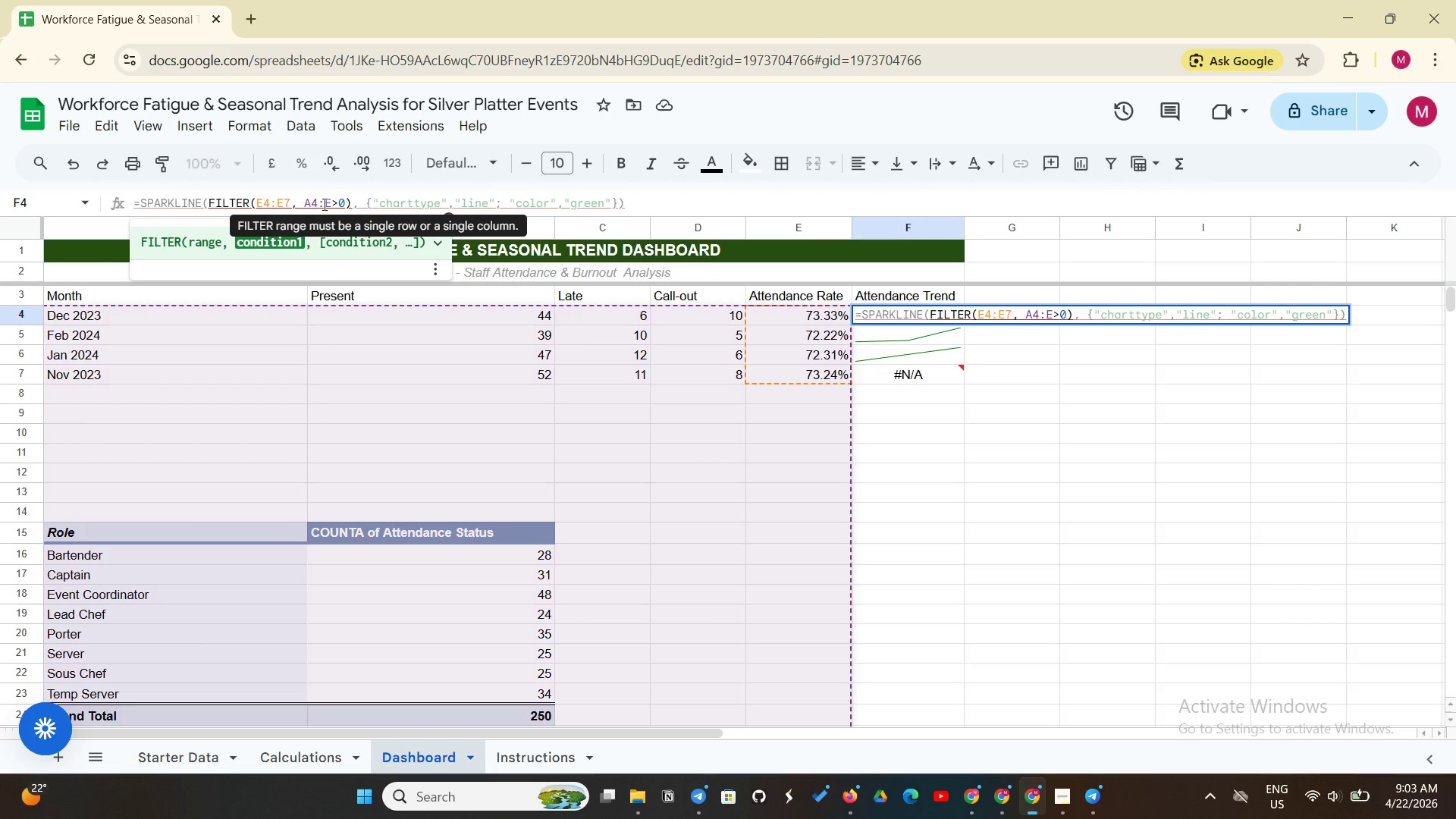 
key(Backspace)
type(A7)
 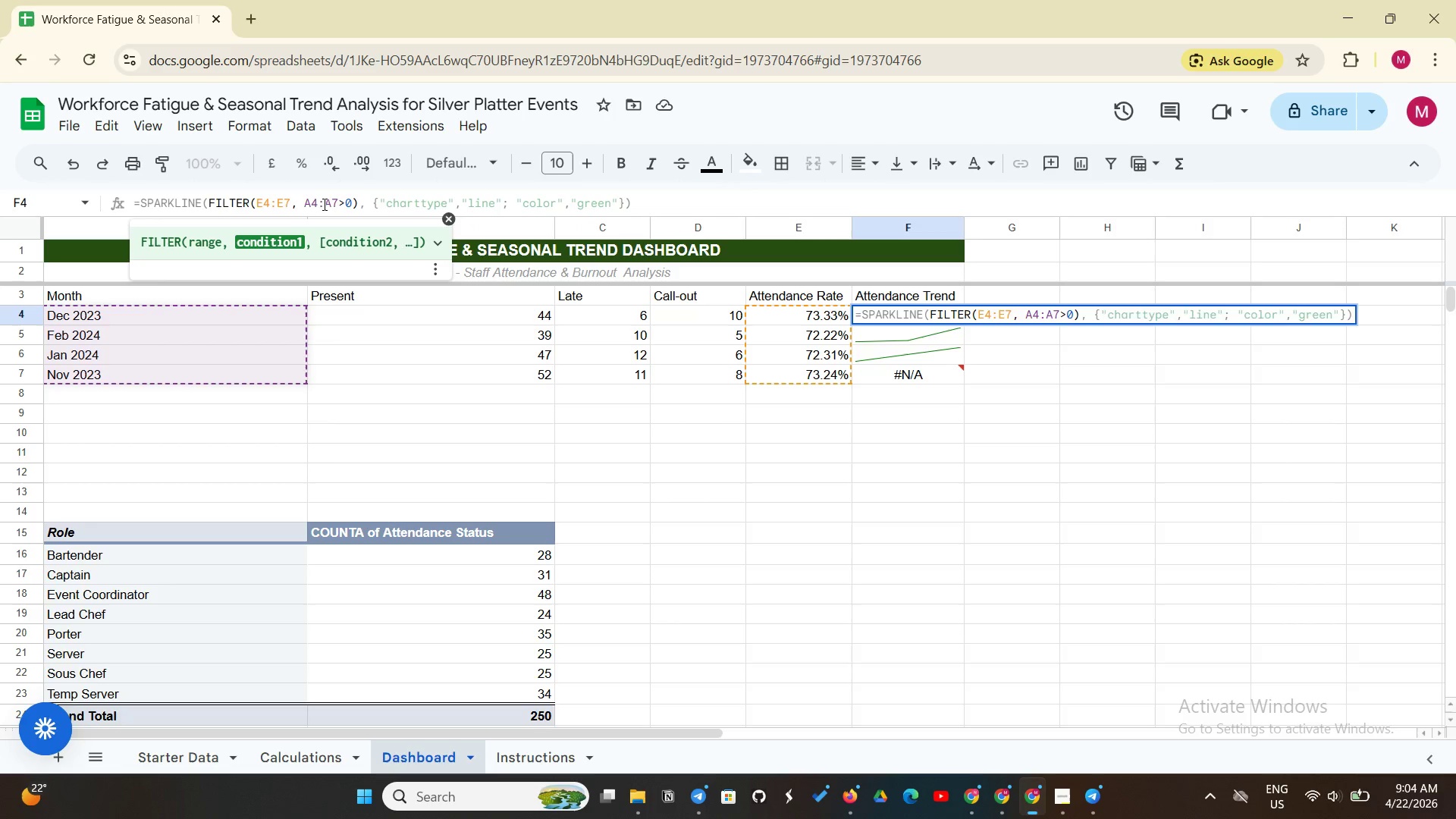 
wait(5.78)
 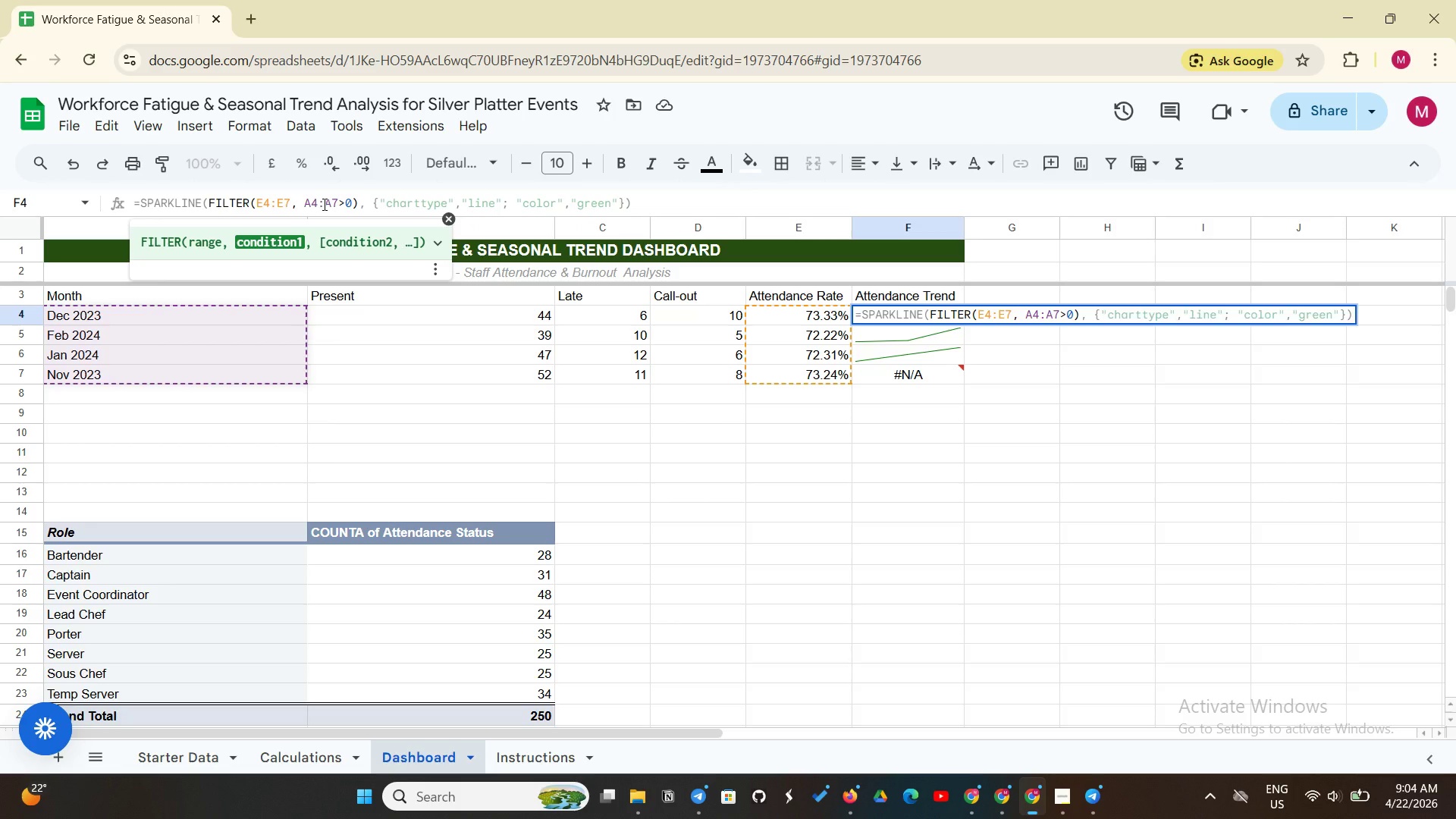 
key(Shift+Comma)
 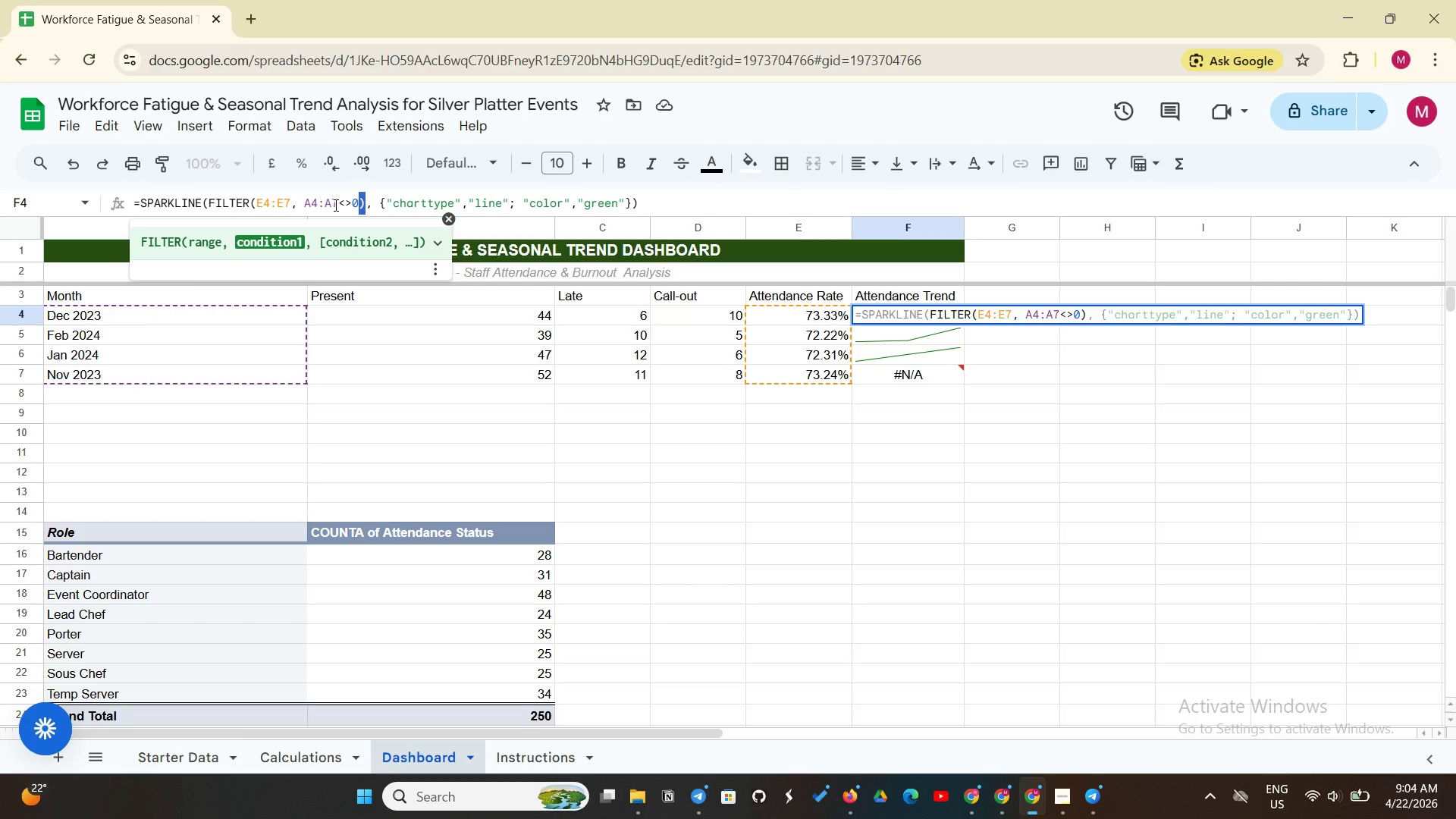 
wait(6.72)
 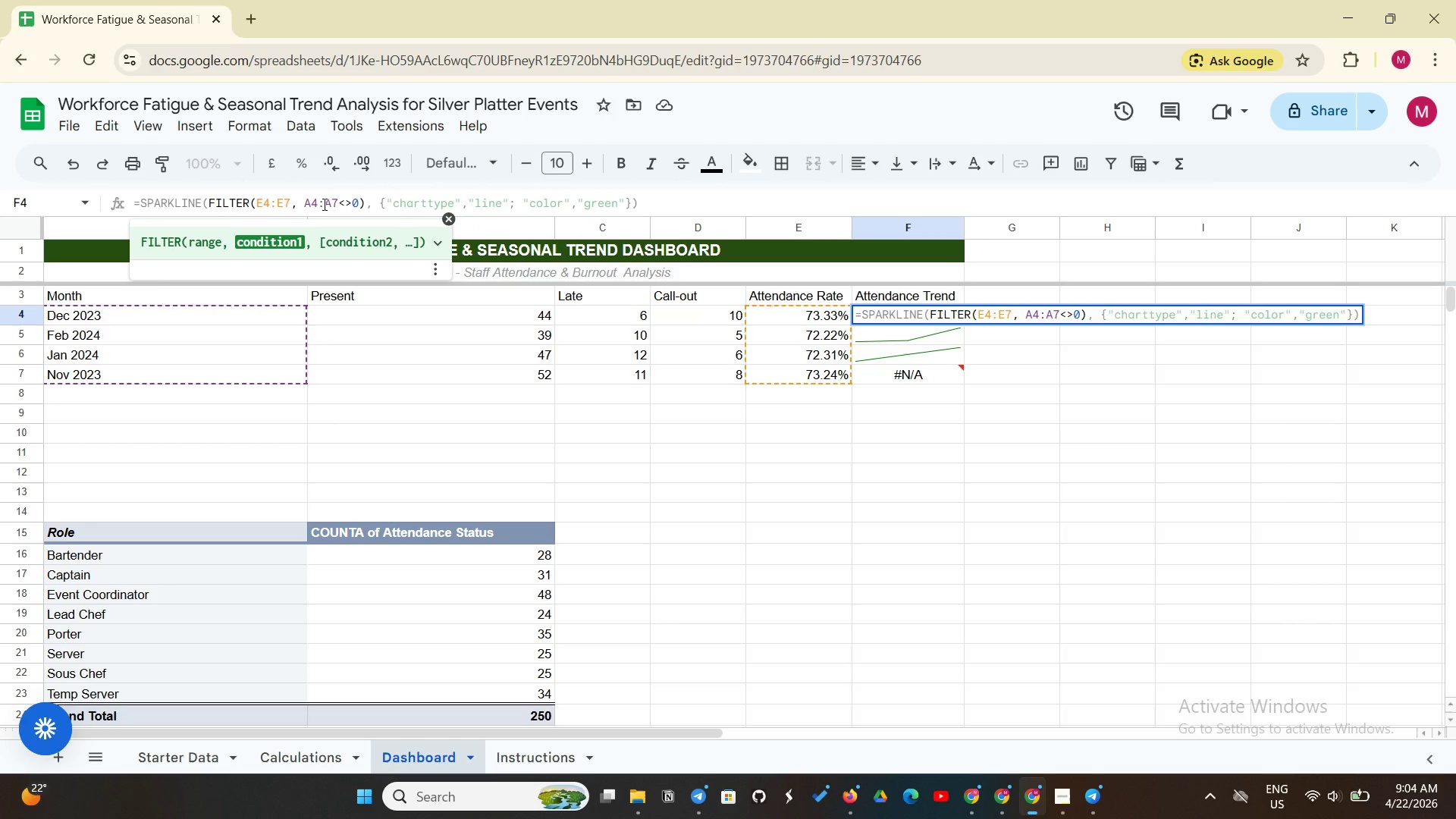 
key(Backspace)
 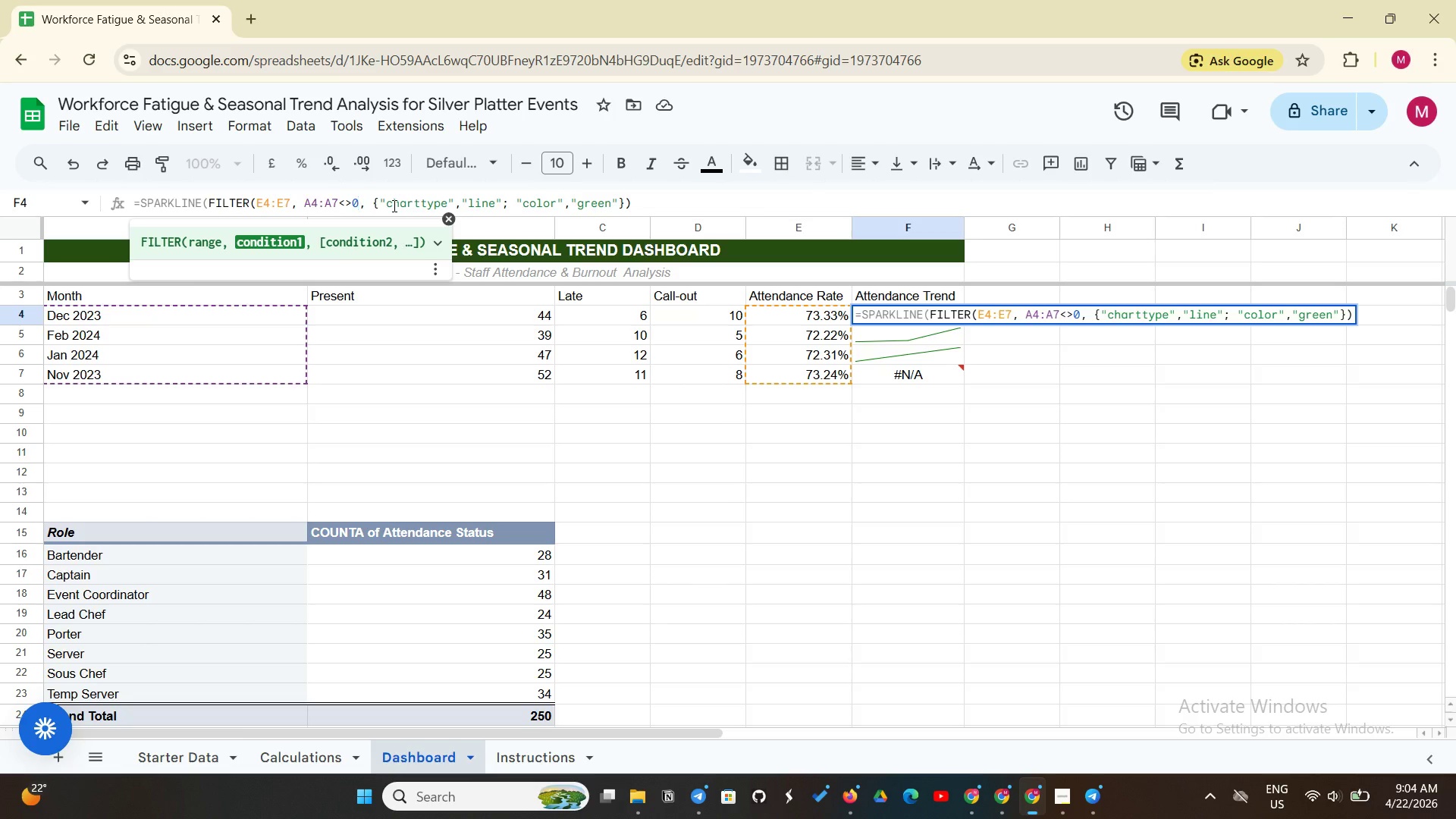 
key(Backspace)
 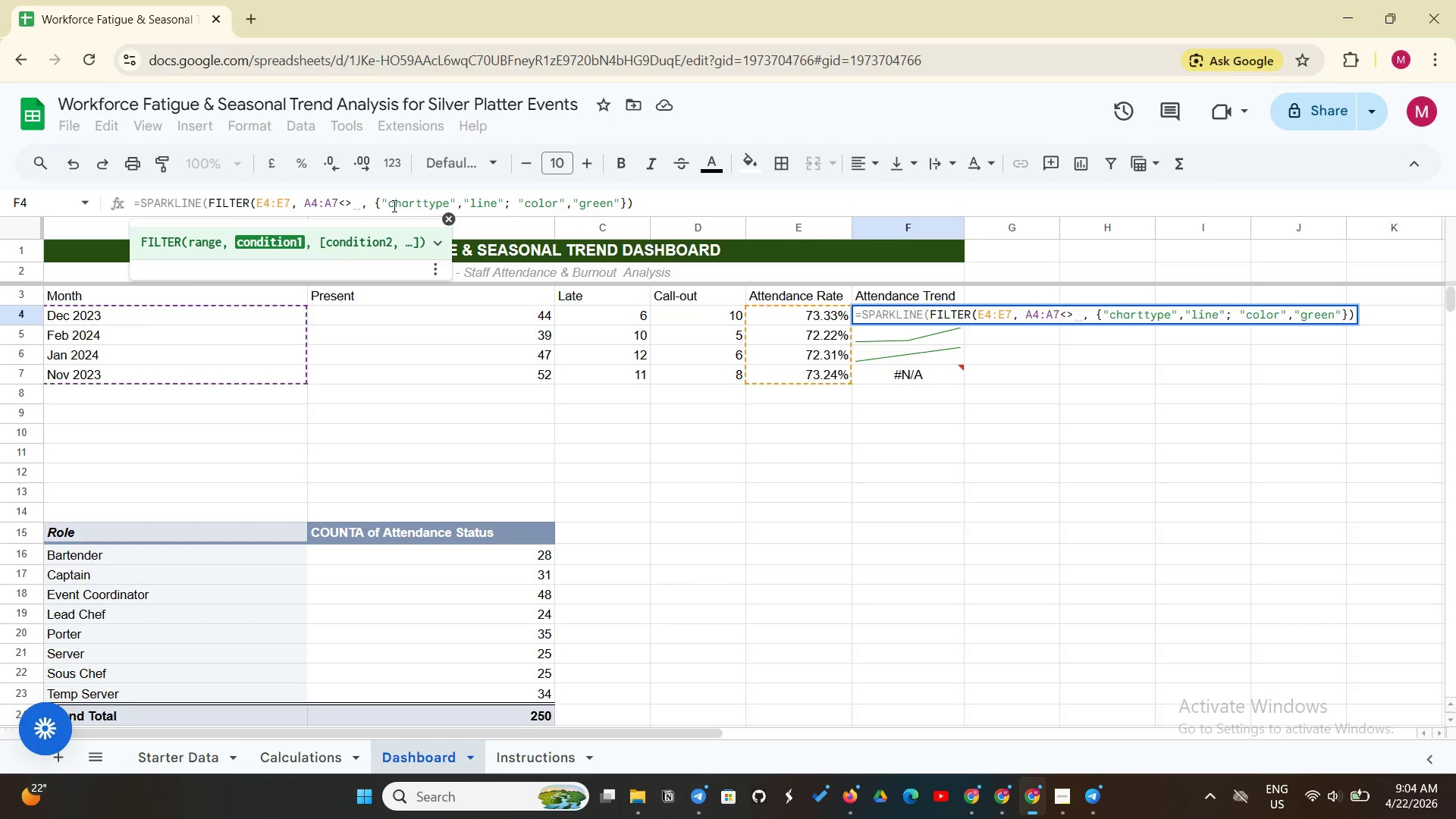 
key(Shift+Quote)
 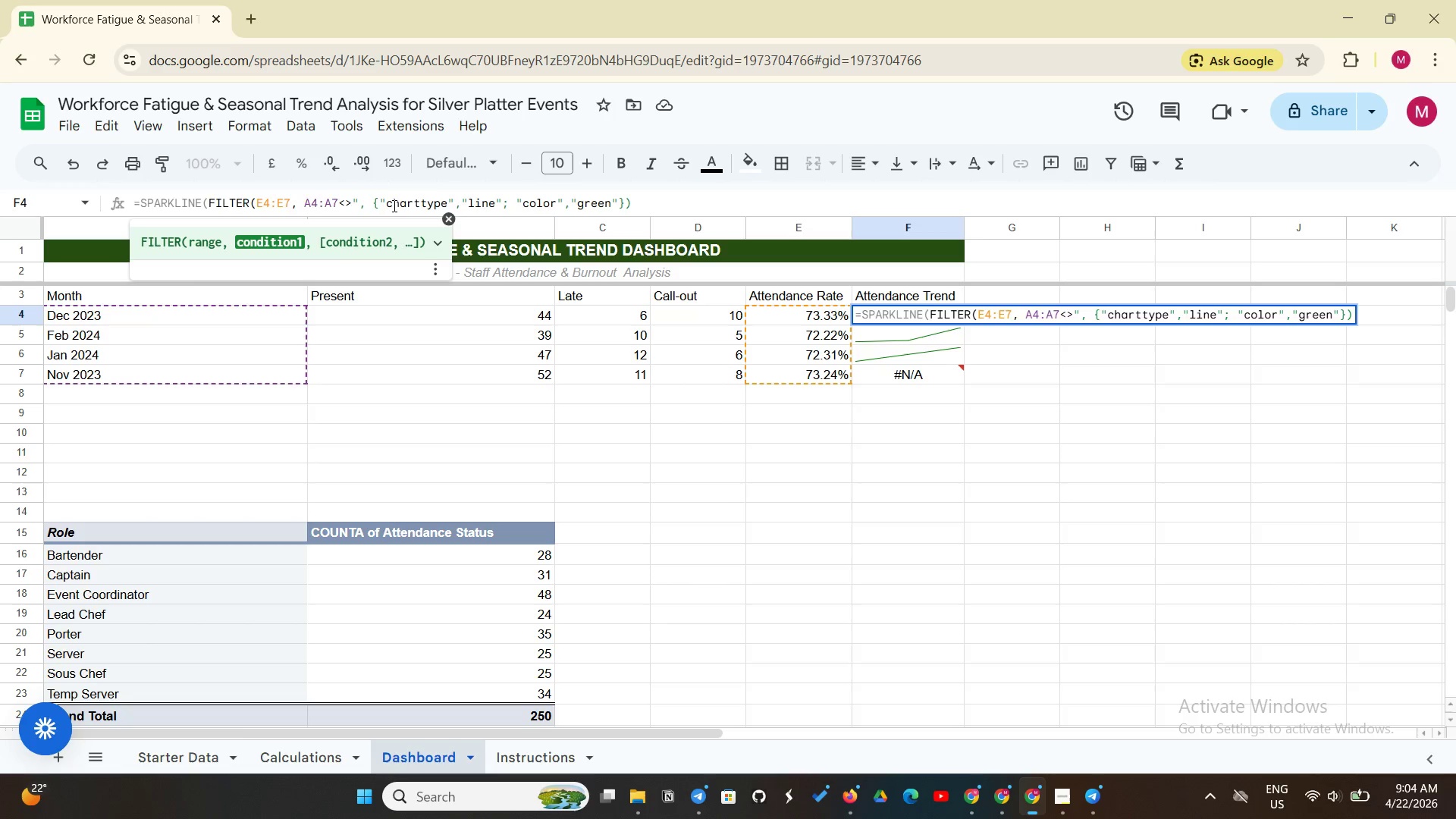 
key(Shift+Quote)
 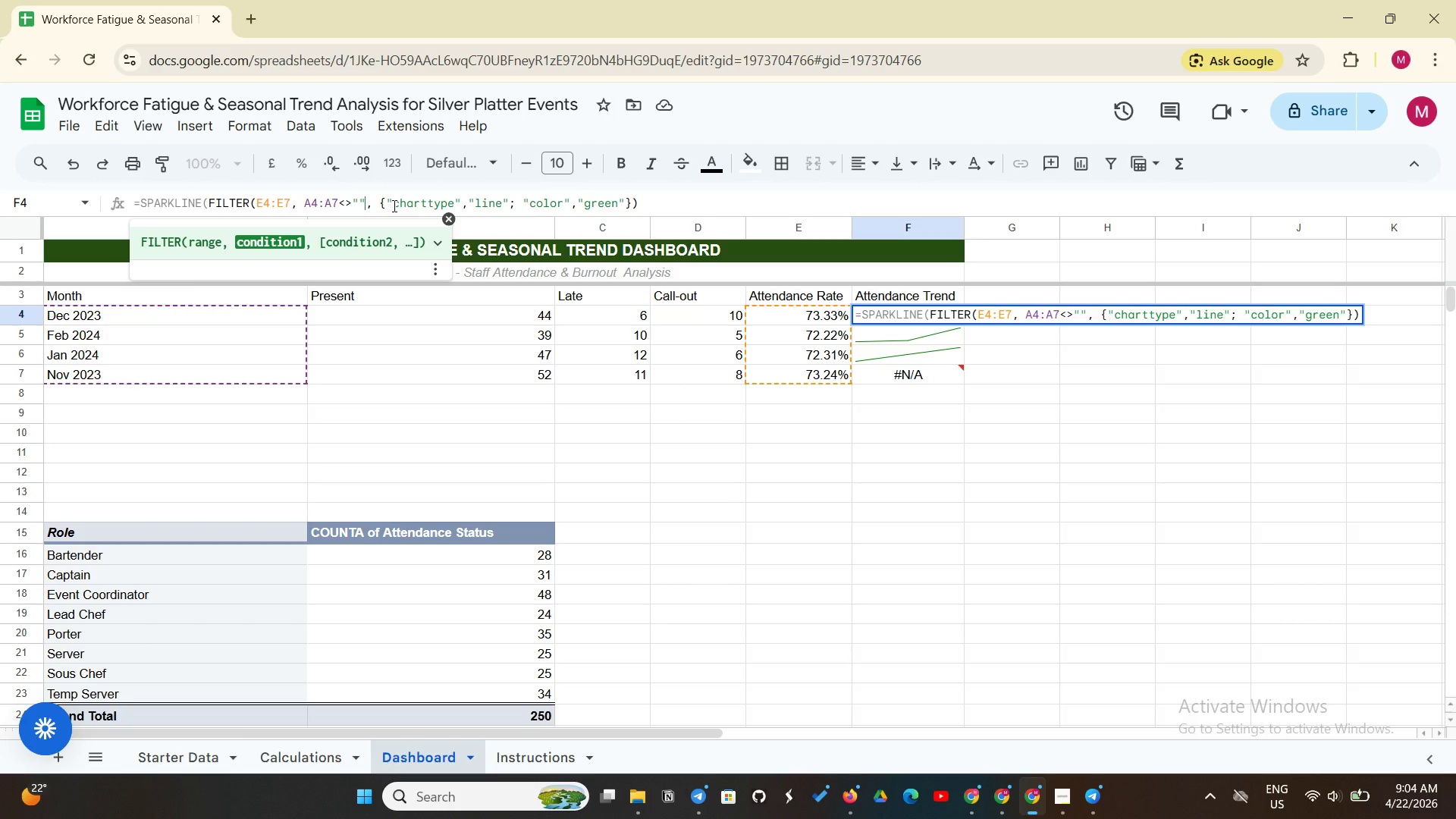 
hold_key(key=ShiftLeft, duration=0.31)
 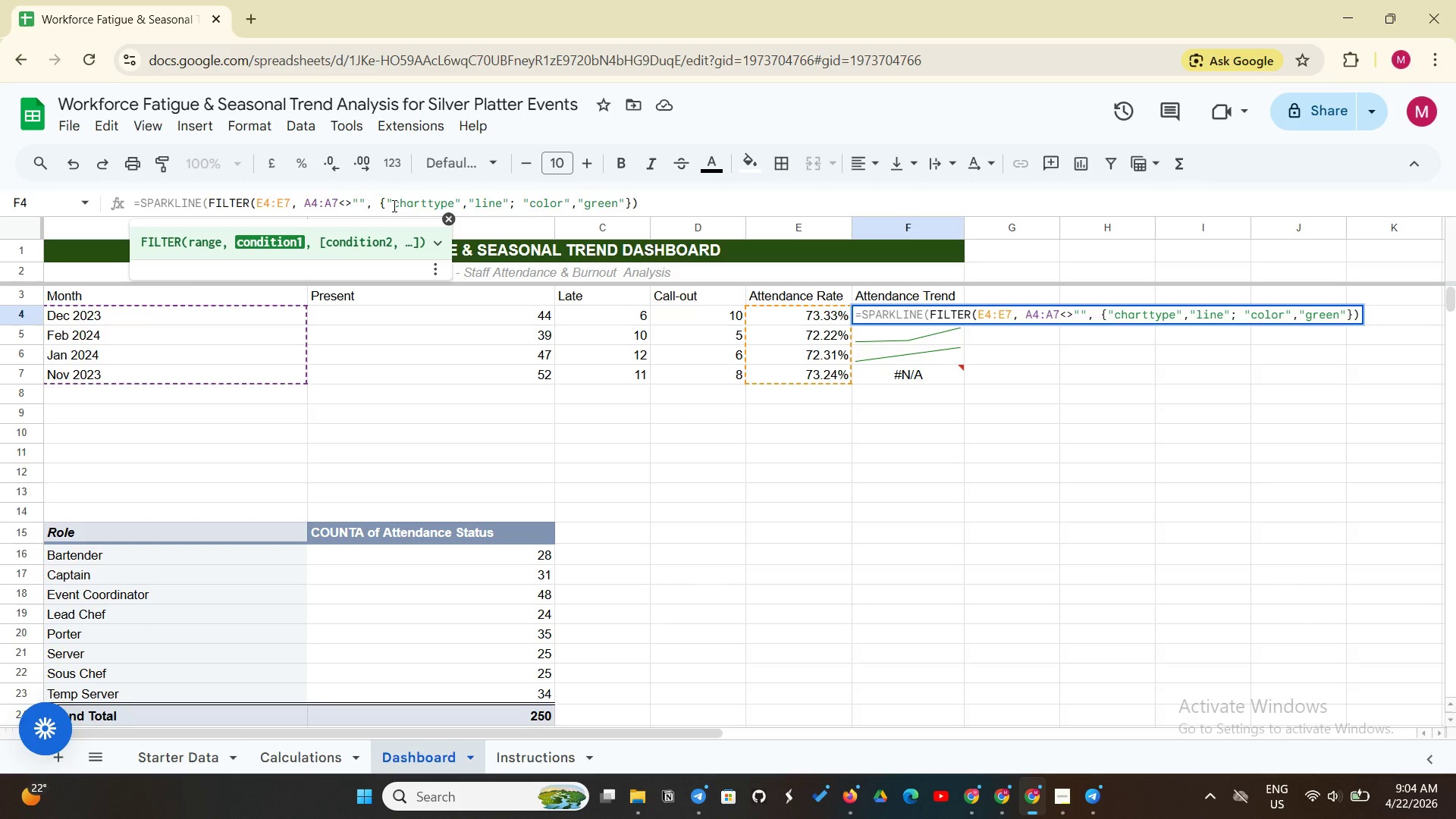 
key(Shift+0)
 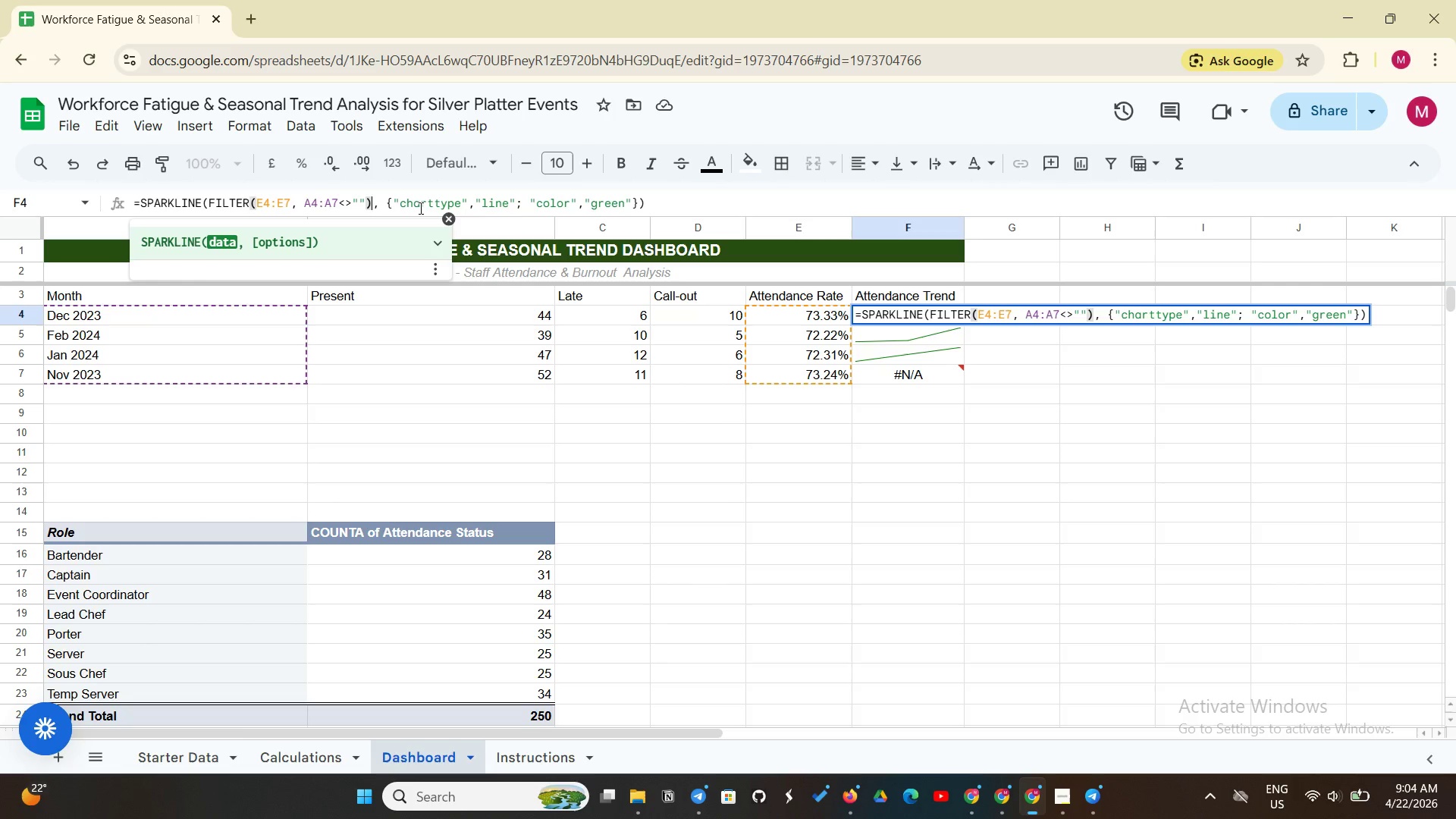 
wait(9.16)
 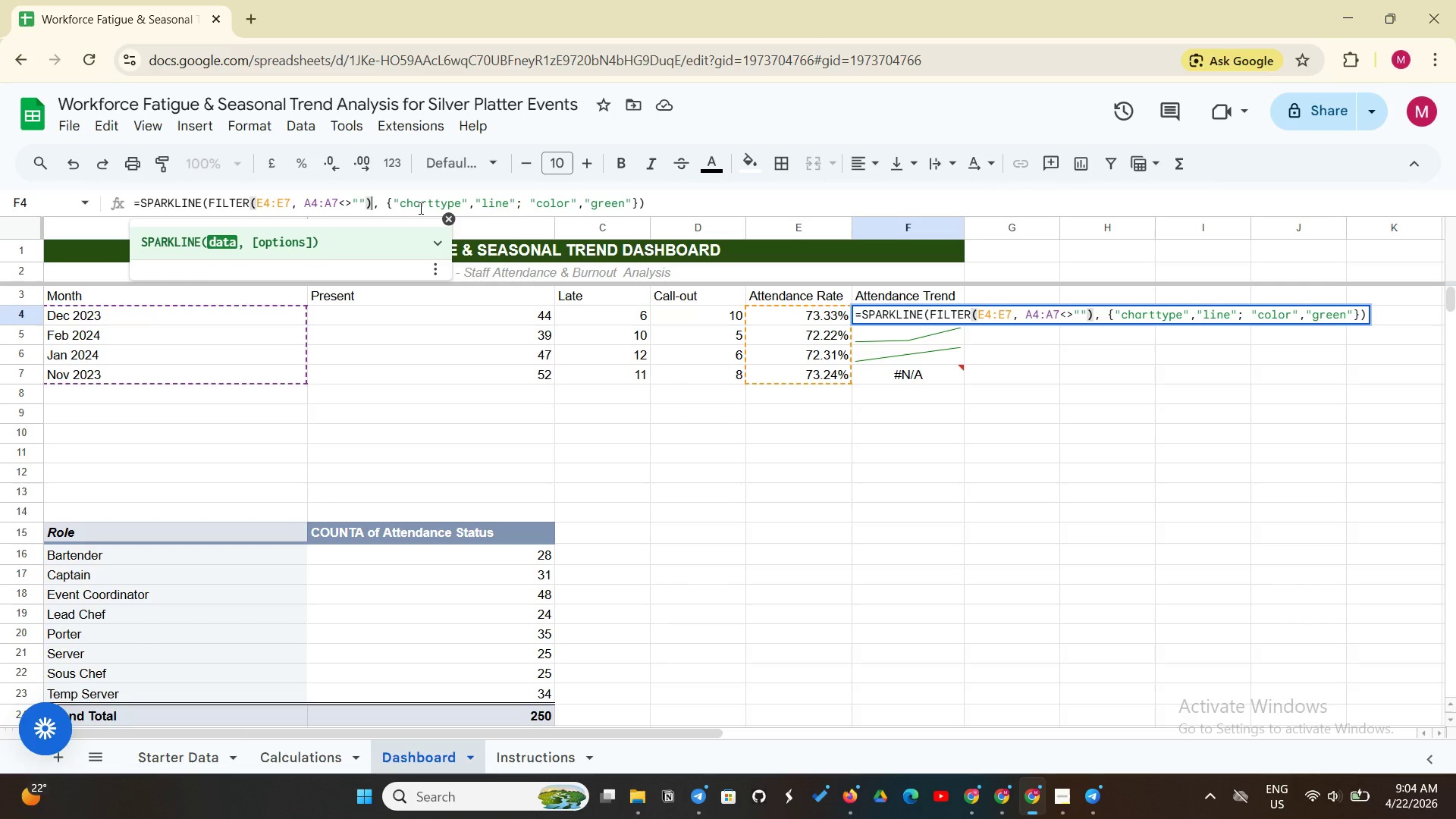 
left_click([657, 204])
 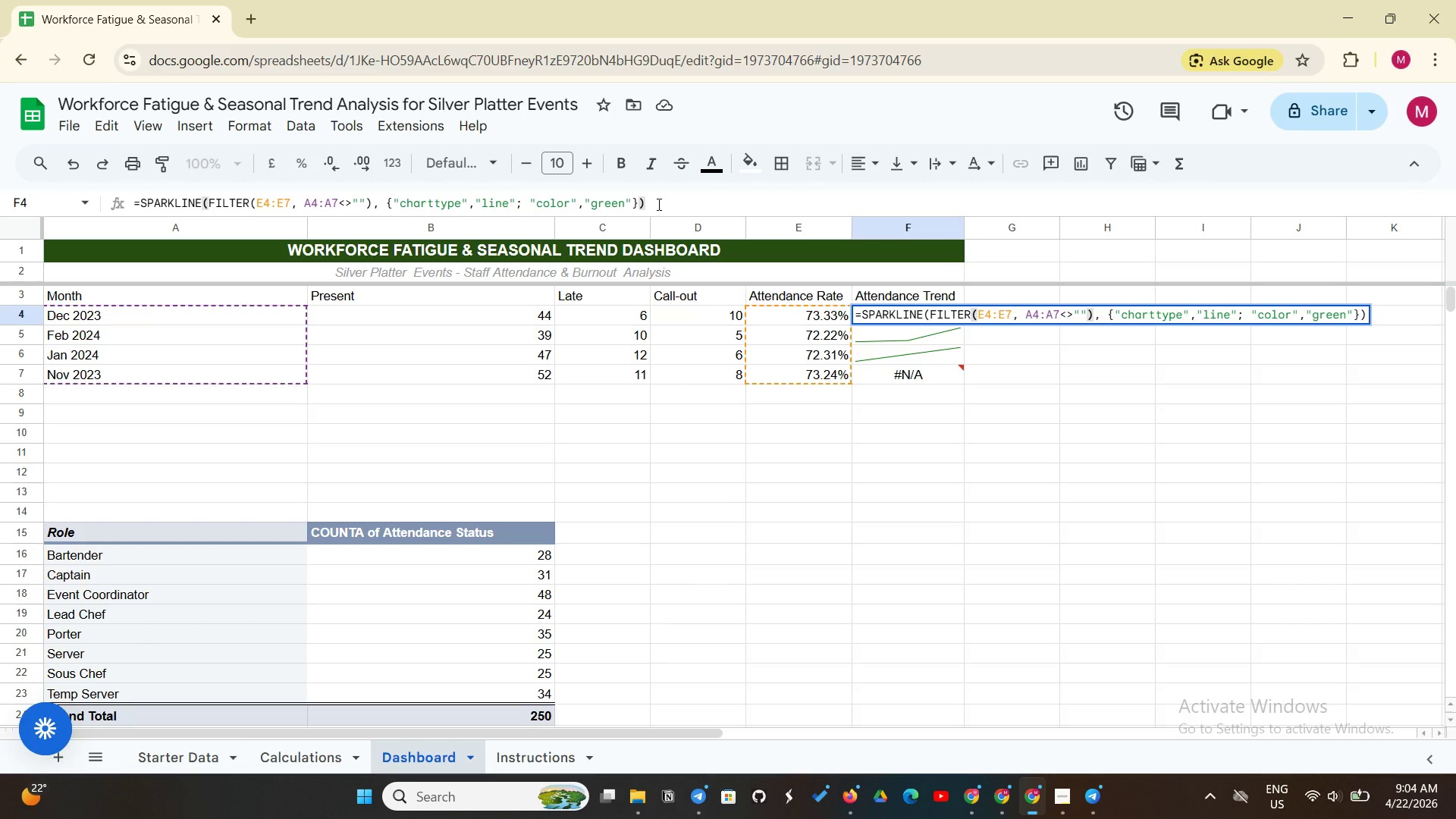 
wait(7.19)
 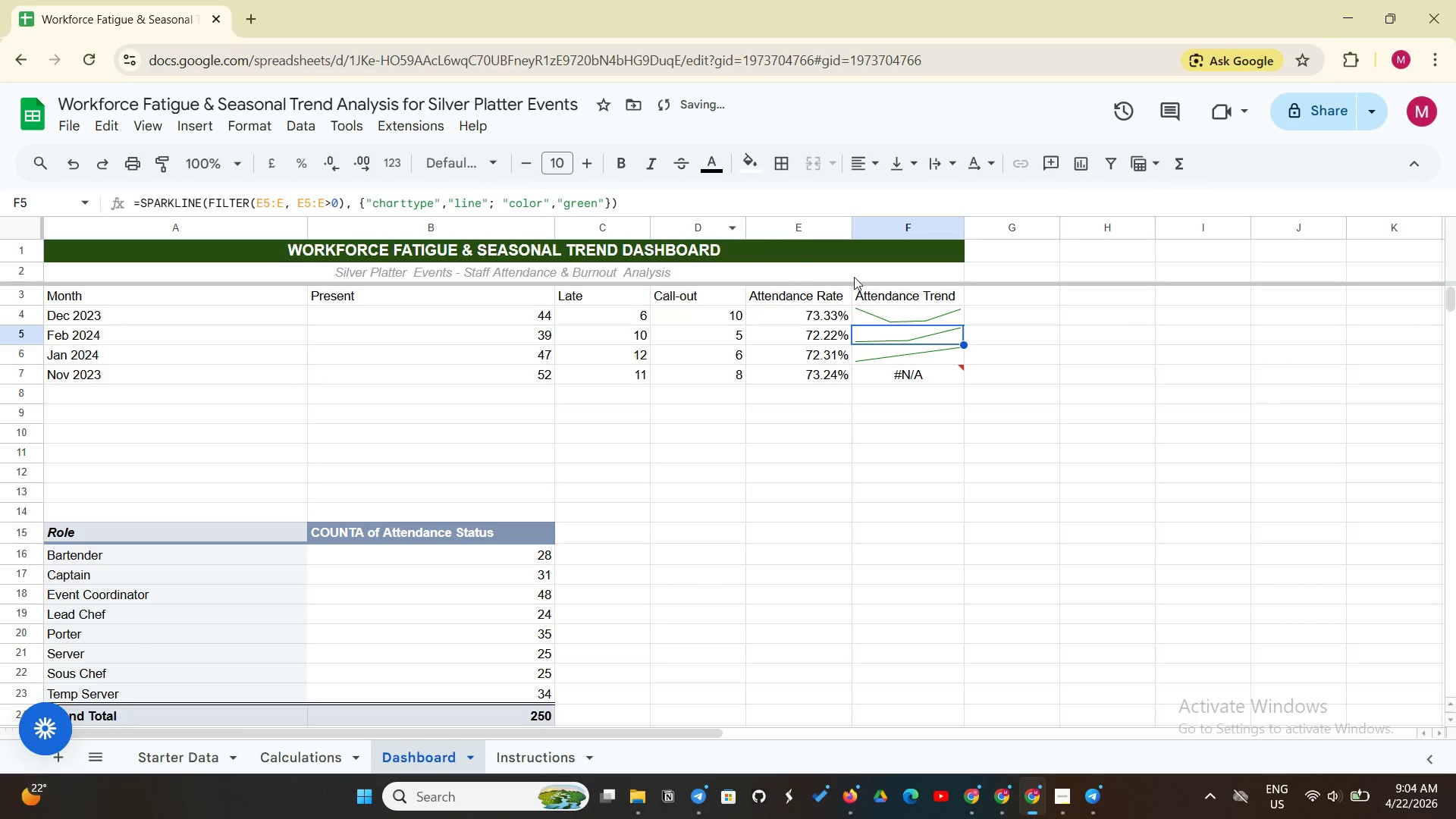 
left_click([937, 312])
 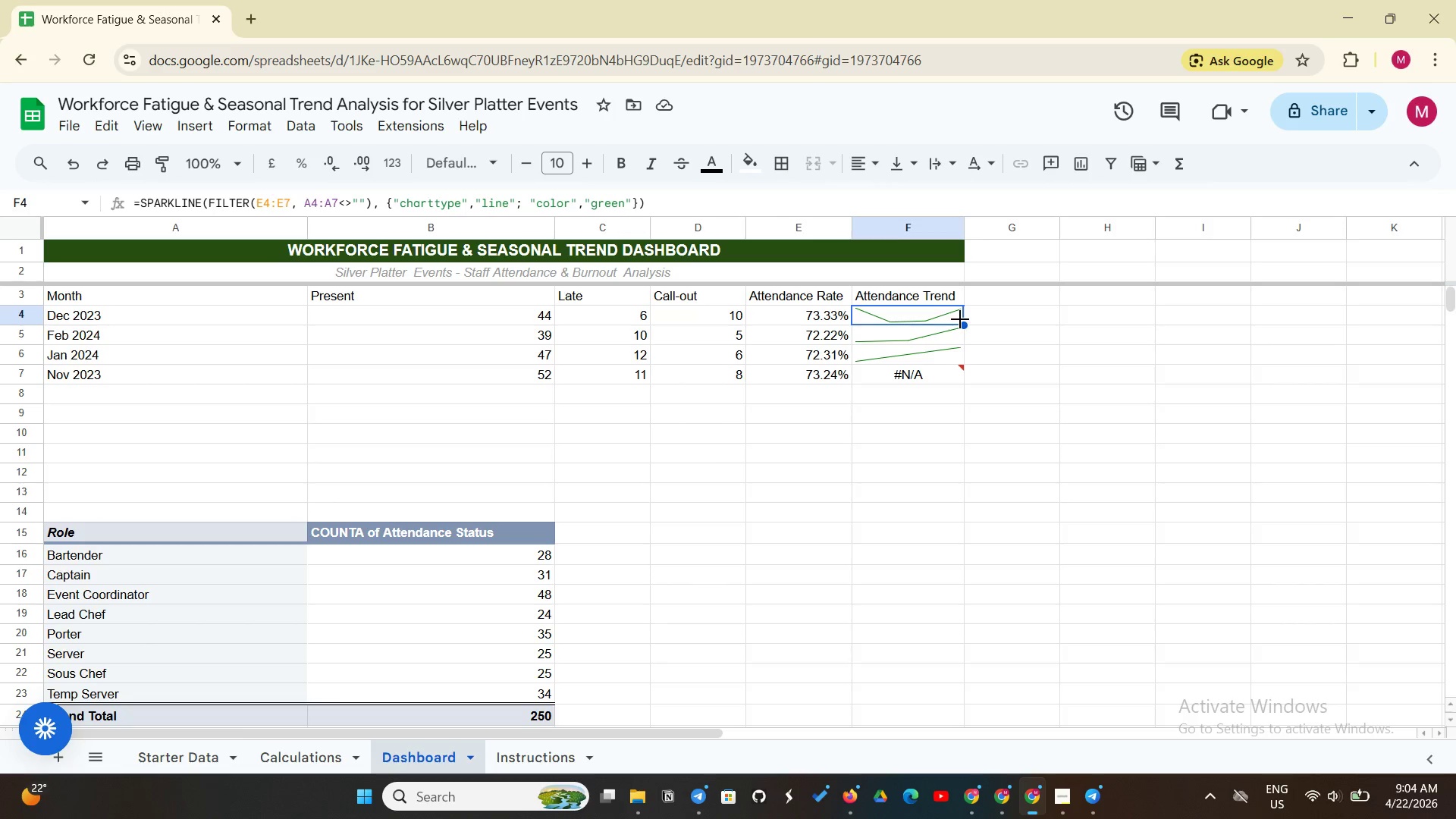 
left_click_drag(start_coordinate=[961, 320], to_coordinate=[957, 373])
 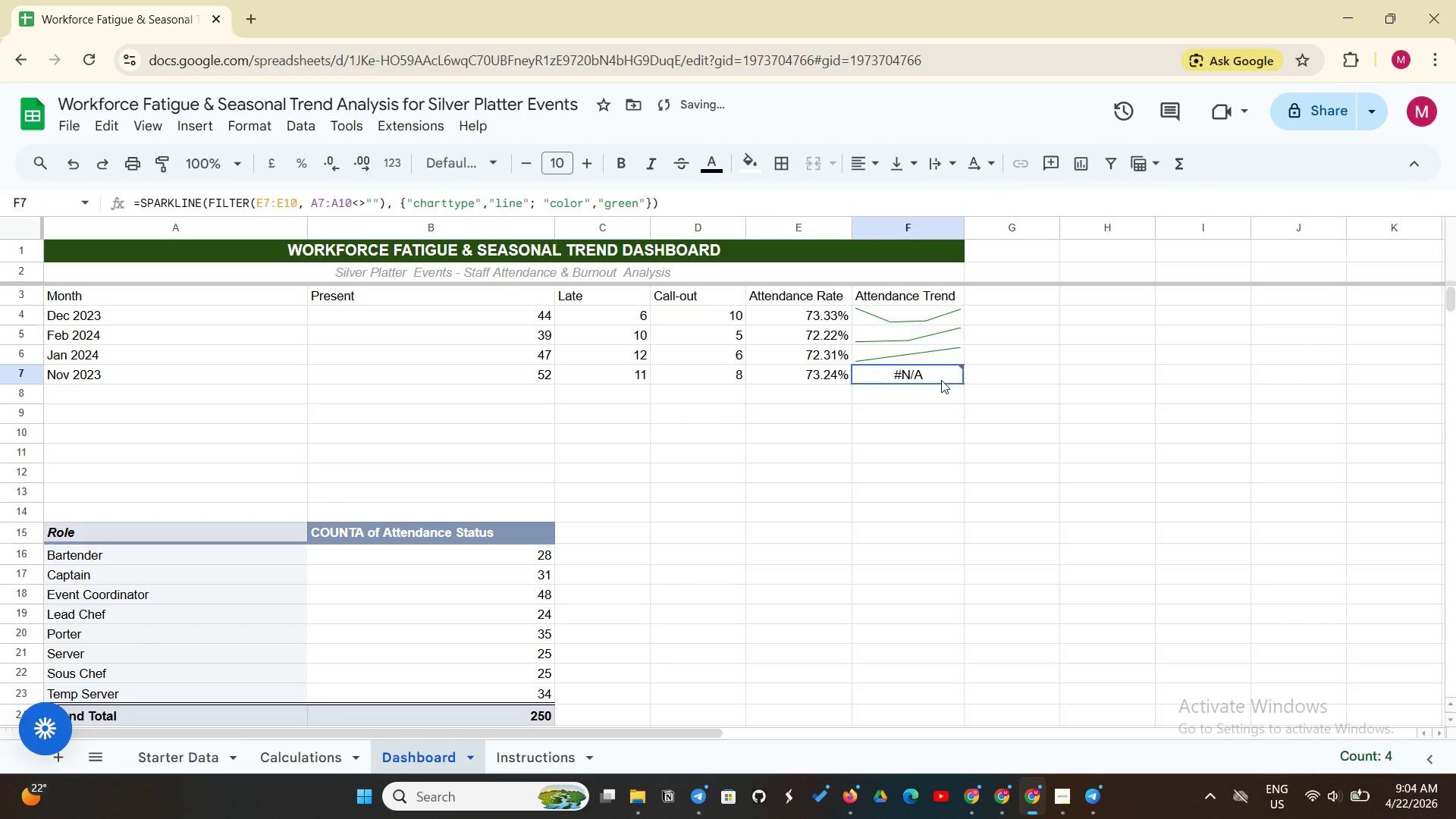 
left_click([941, 380])
 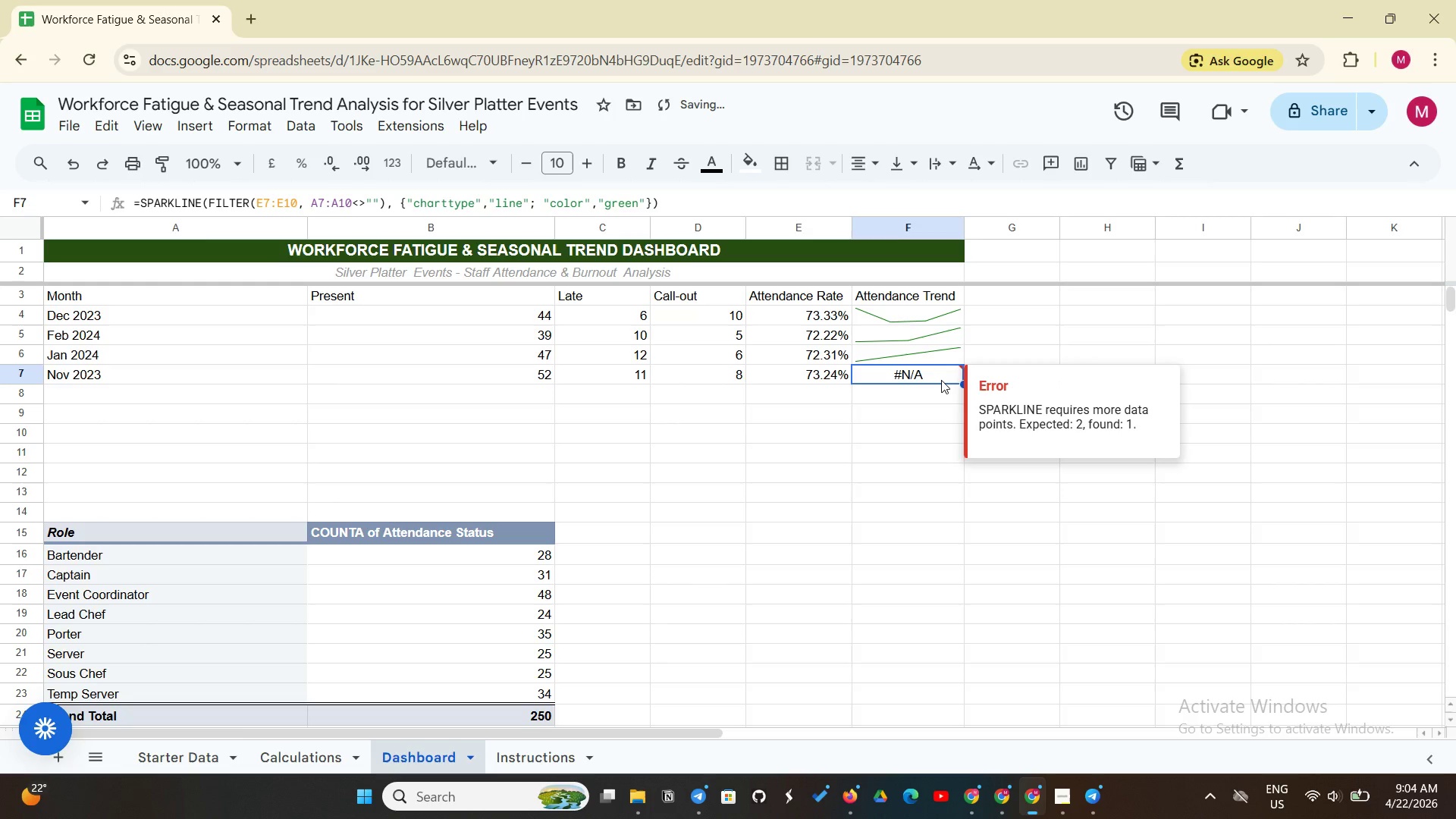 
left_click([941, 380])
 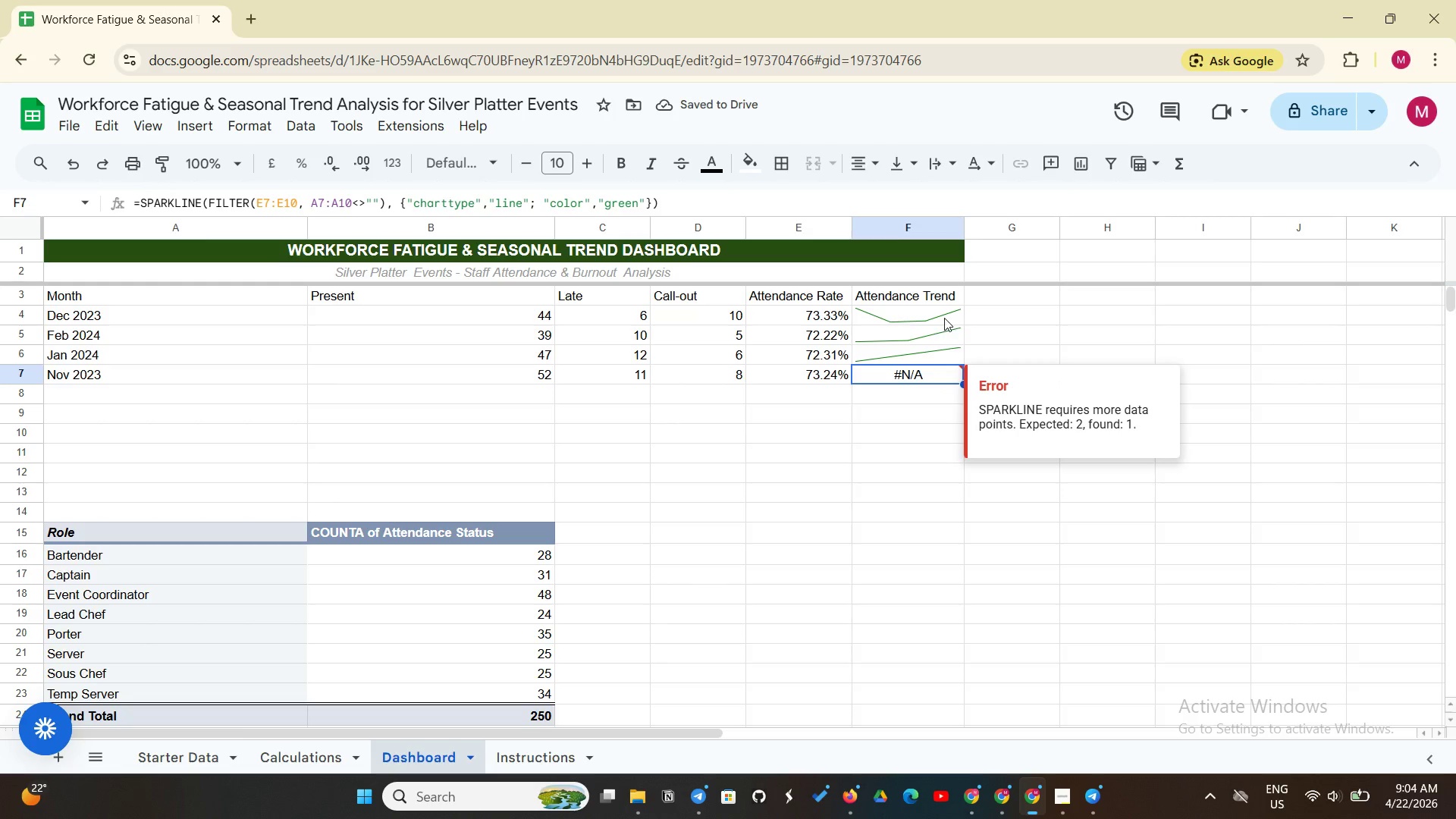 
left_click([944, 318])
 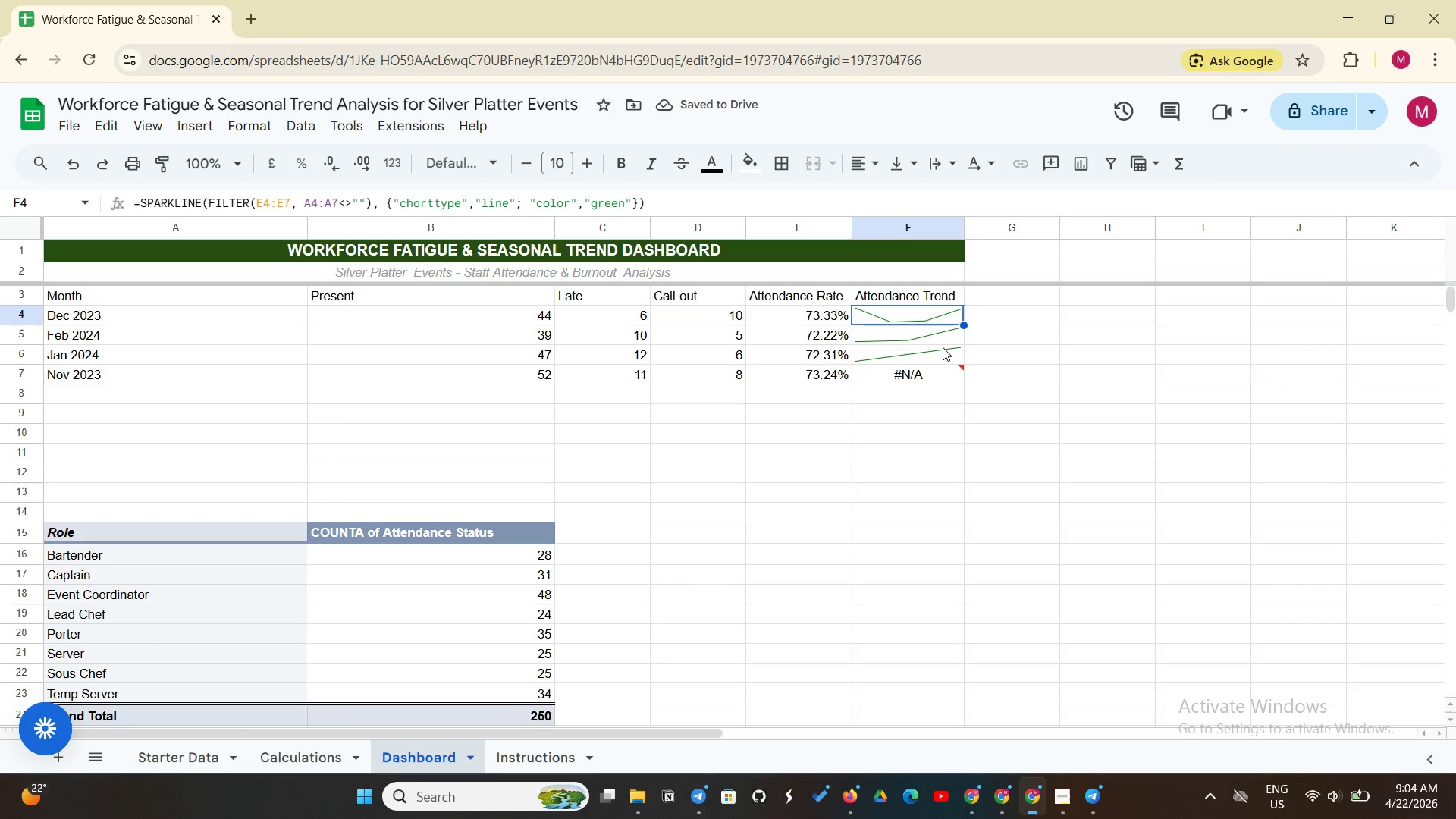 
left_click_drag(start_coordinate=[940, 354], to_coordinate=[936, 357])
 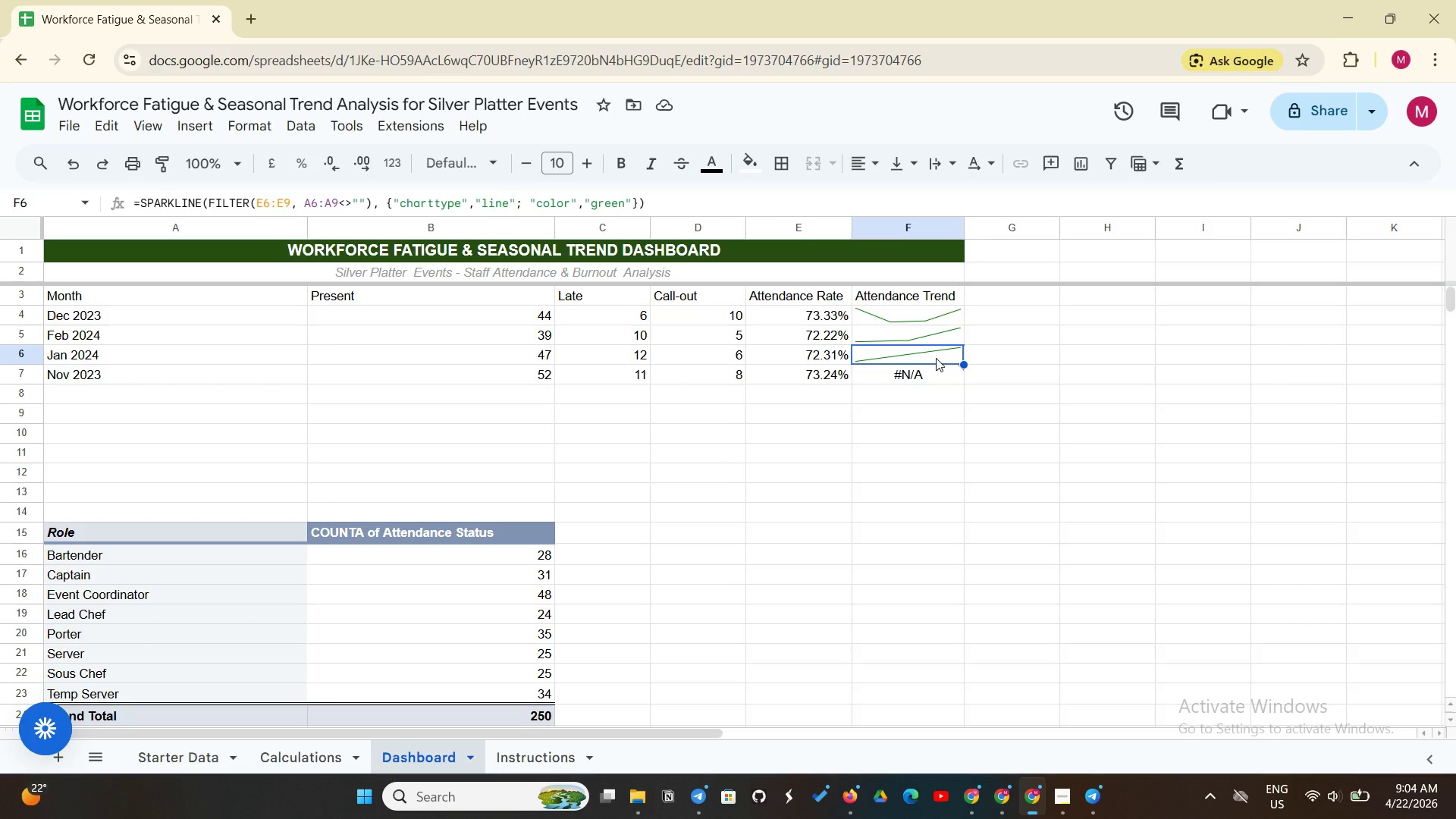 
wait(5.77)
 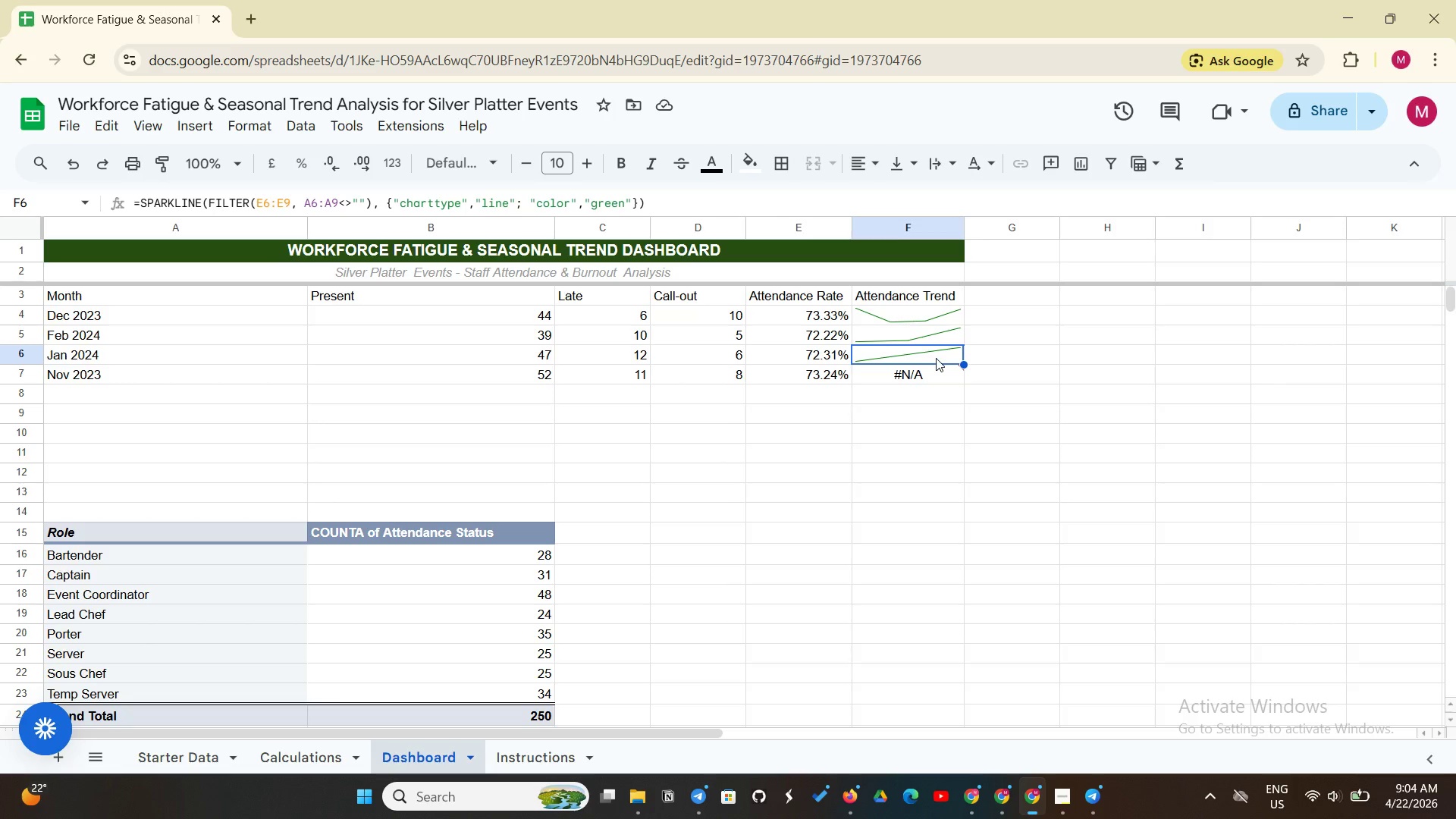 
left_click([912, 381])
 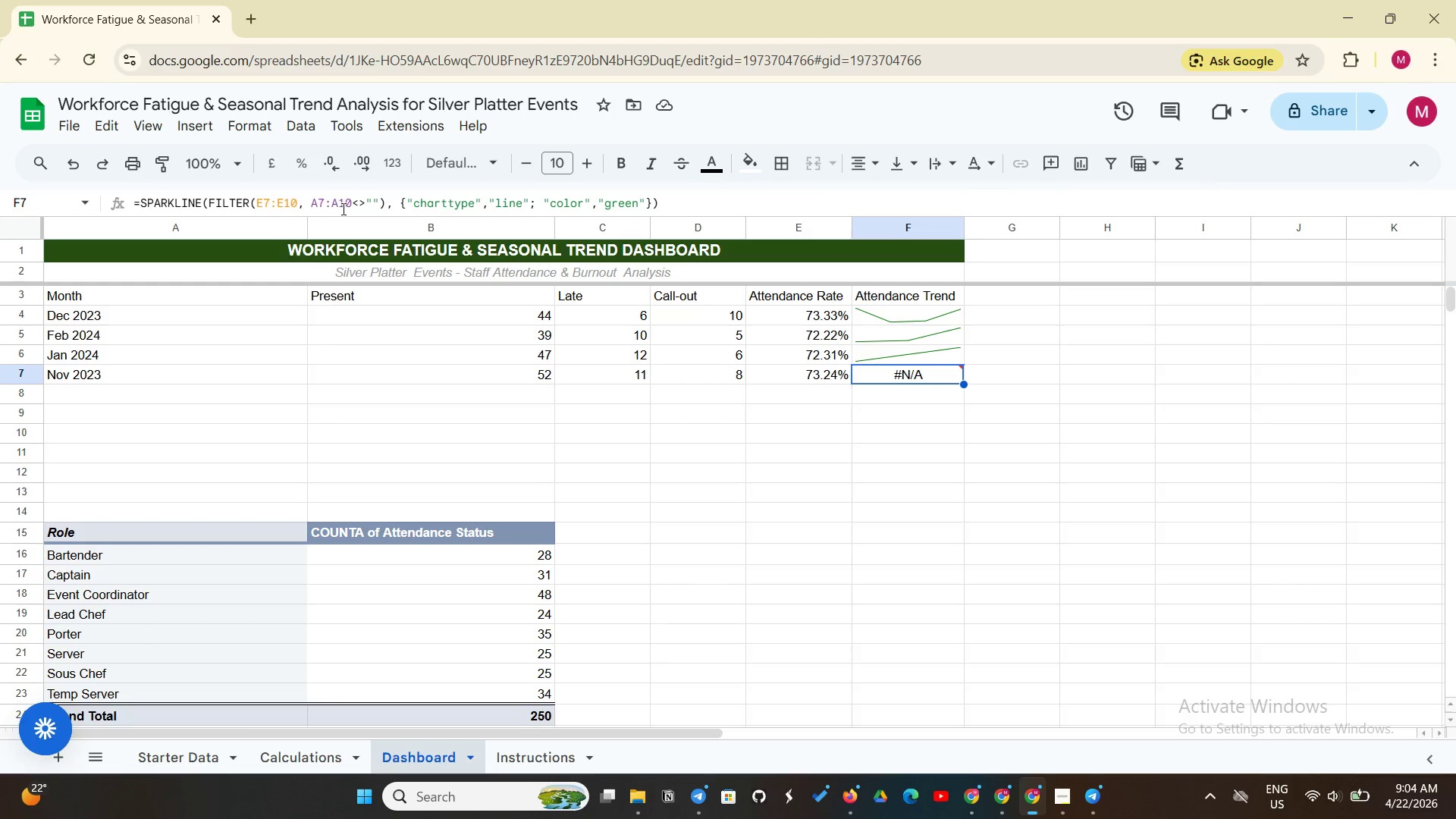 
wait(8.92)
 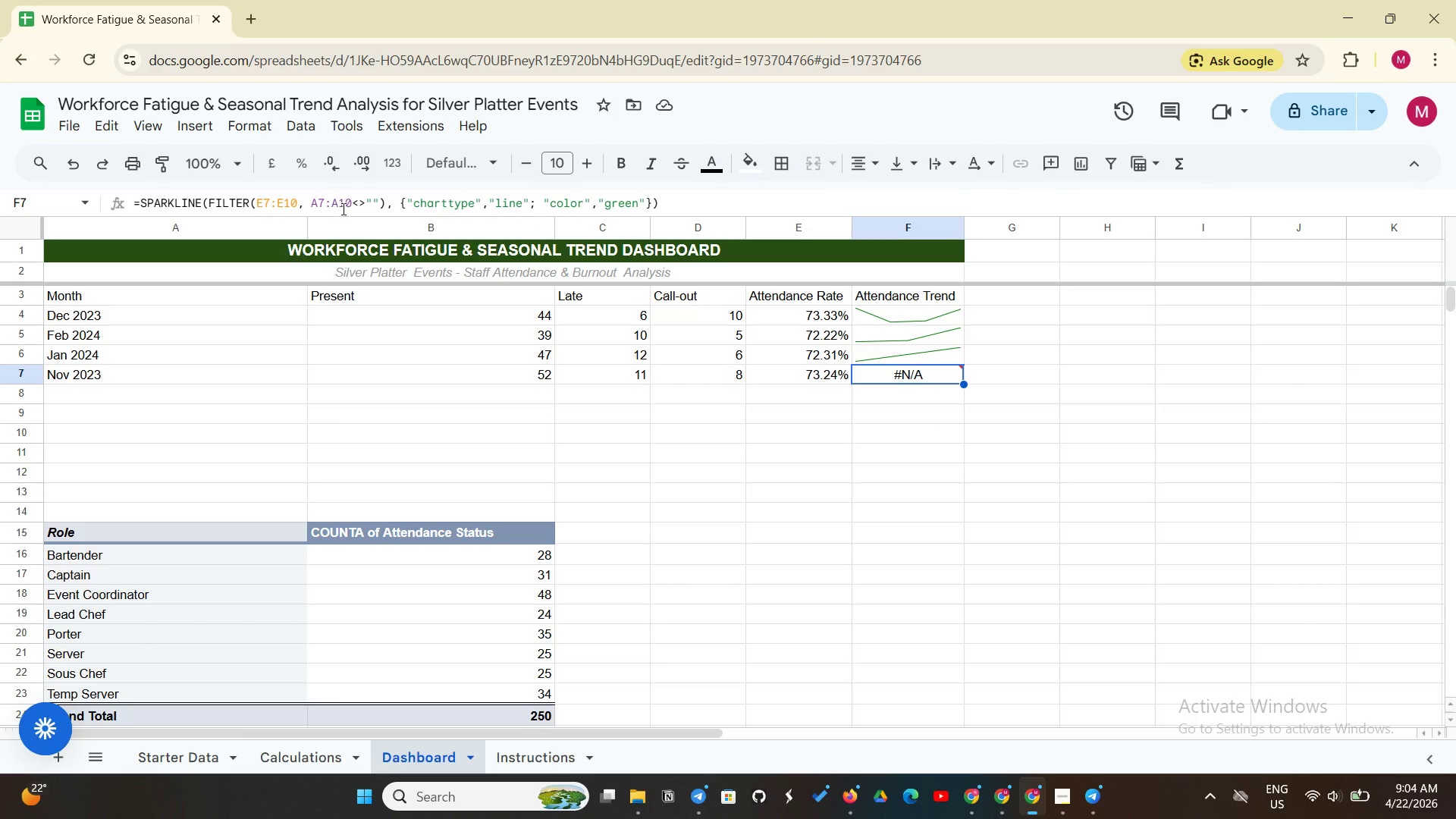 
left_click([886, 354])
 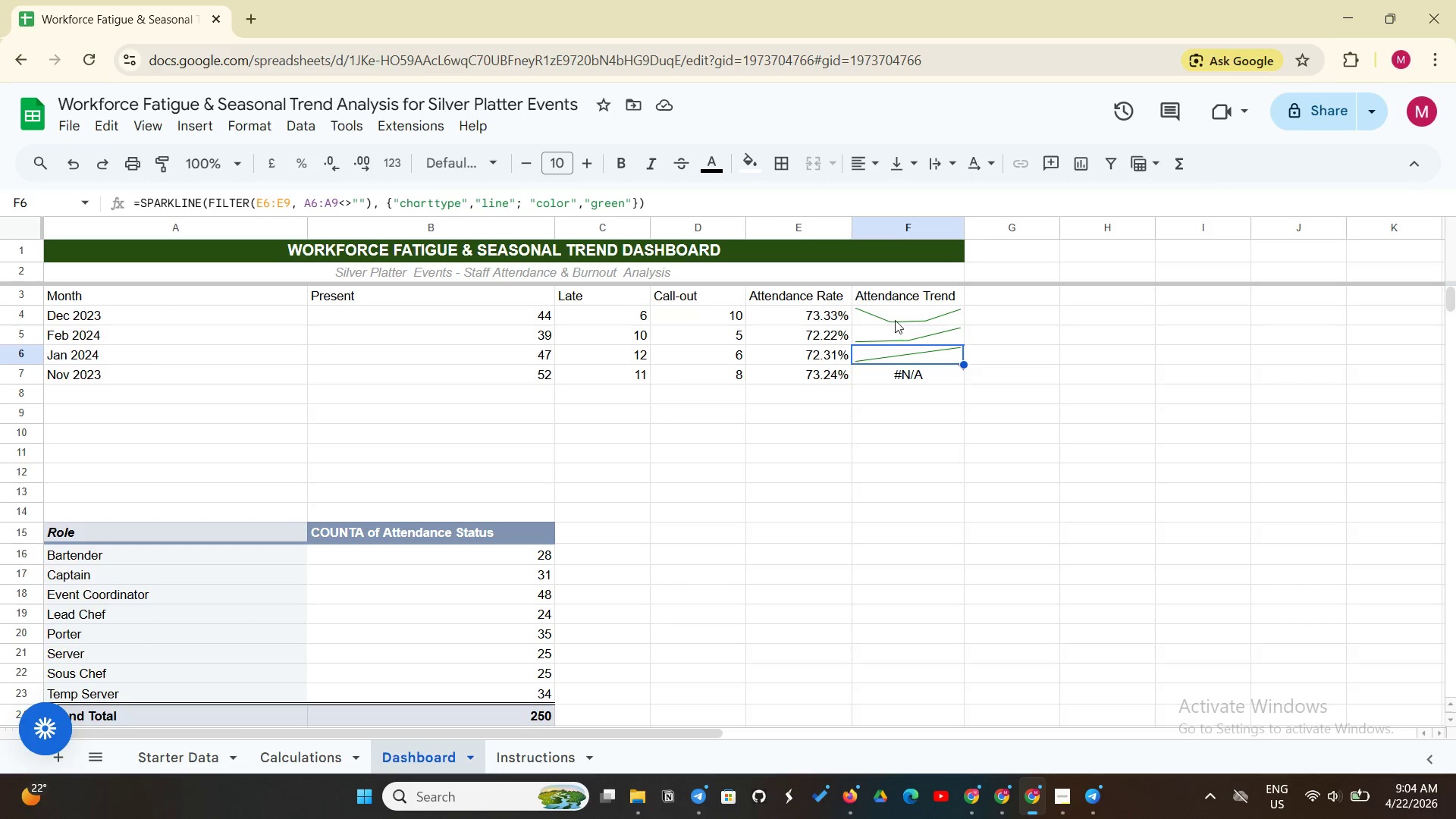 
left_click([895, 320])
 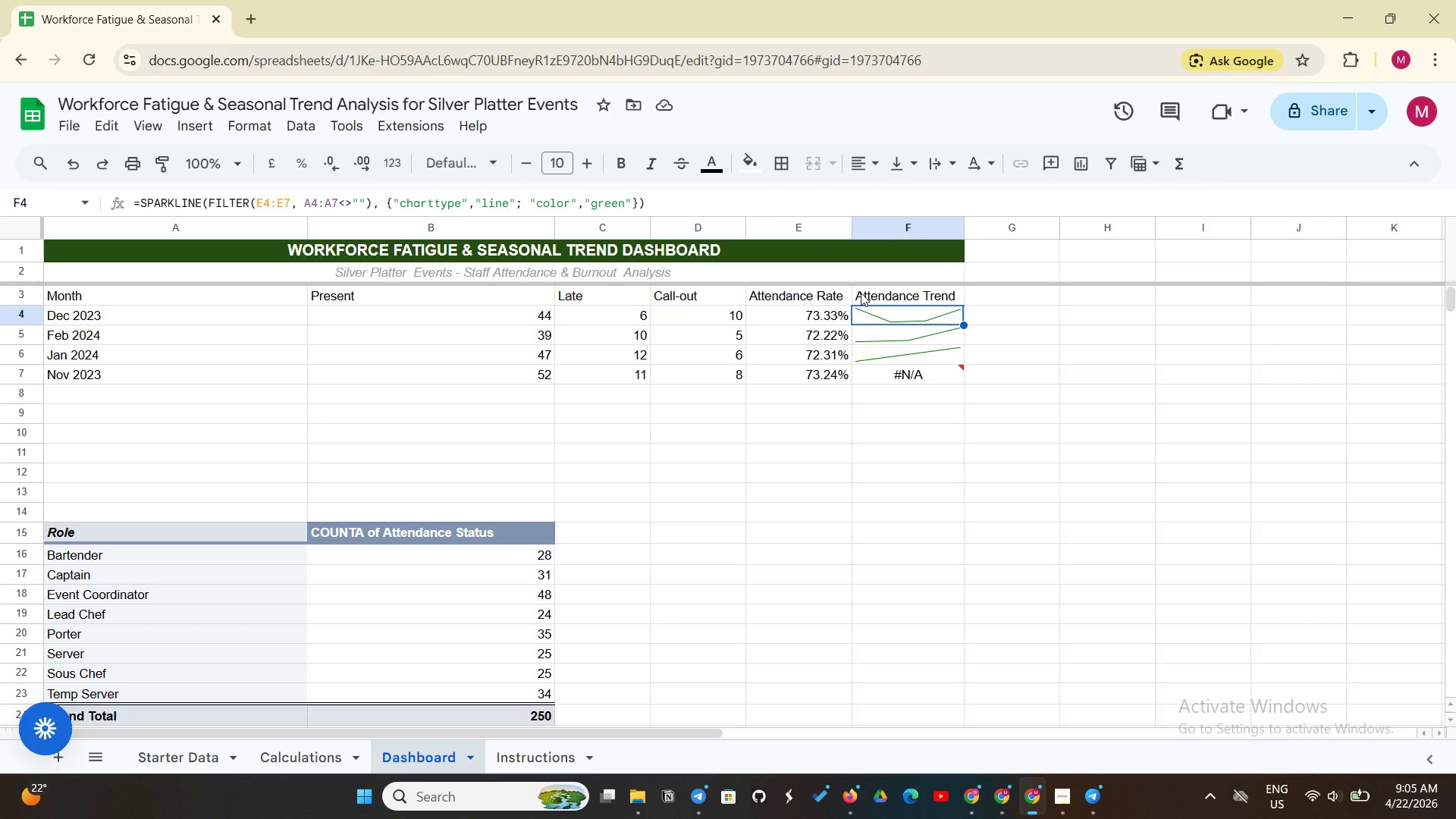 
wait(51.48)
 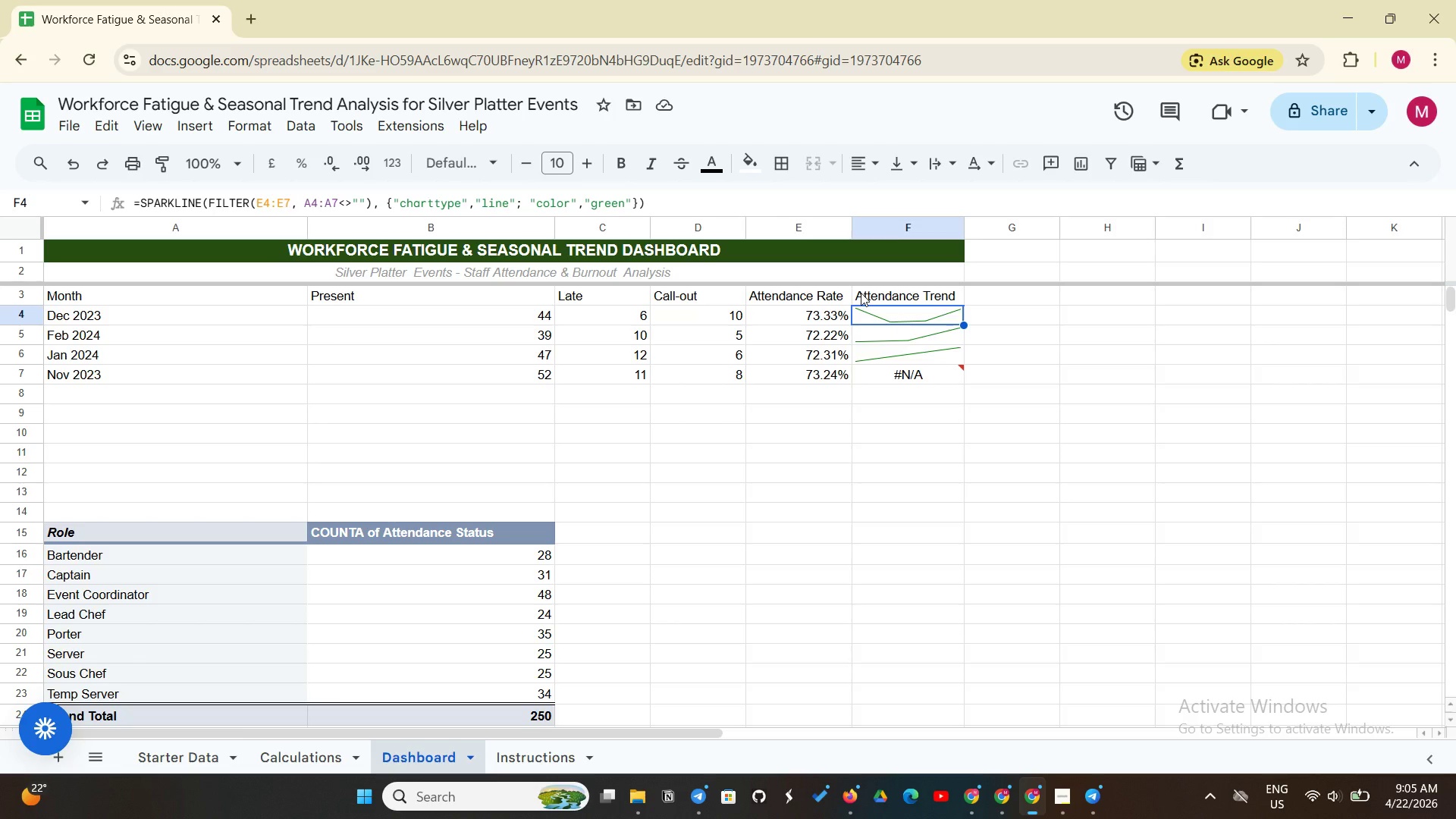 
left_click([886, 374])
 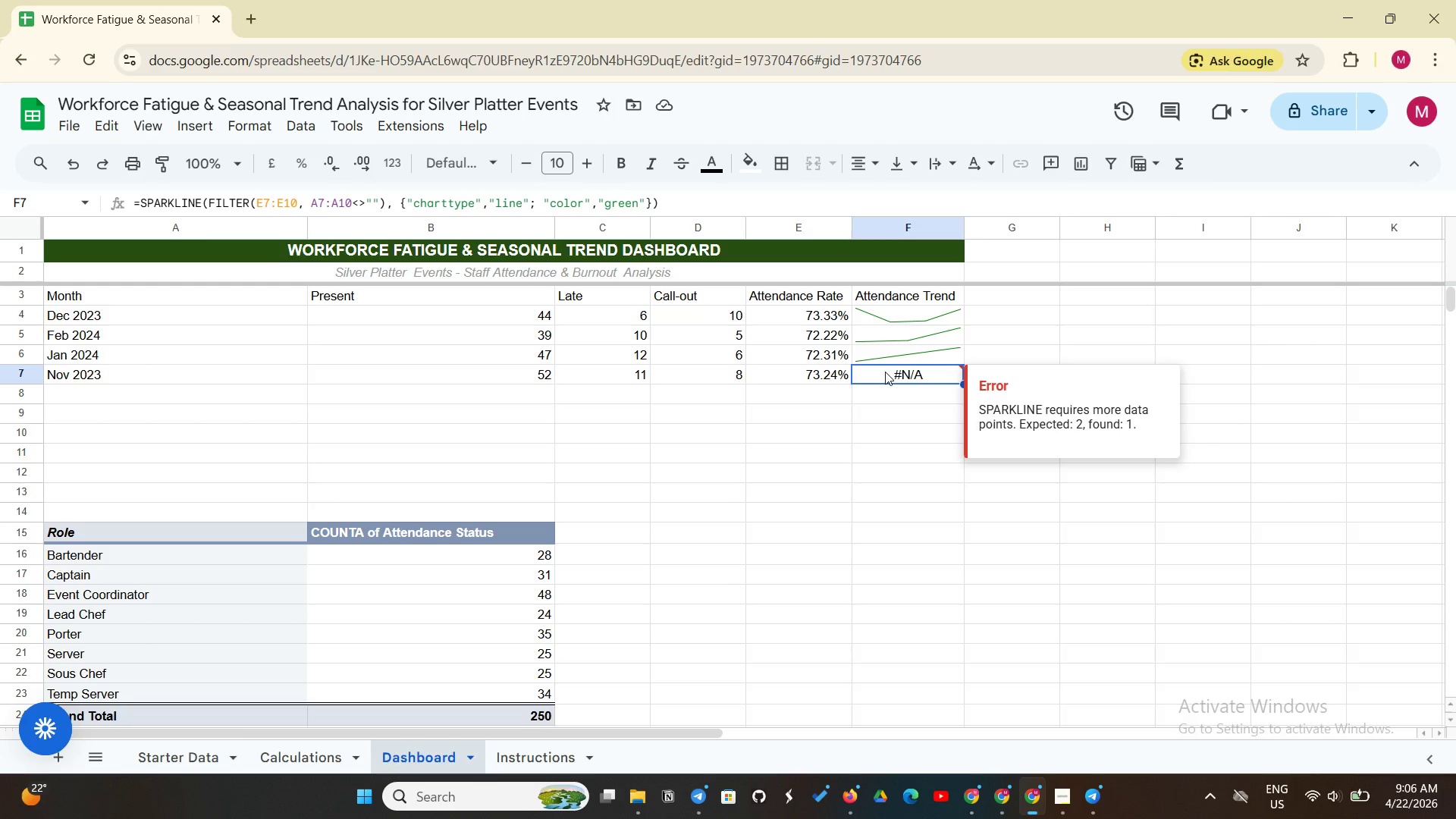 
wait(25.48)
 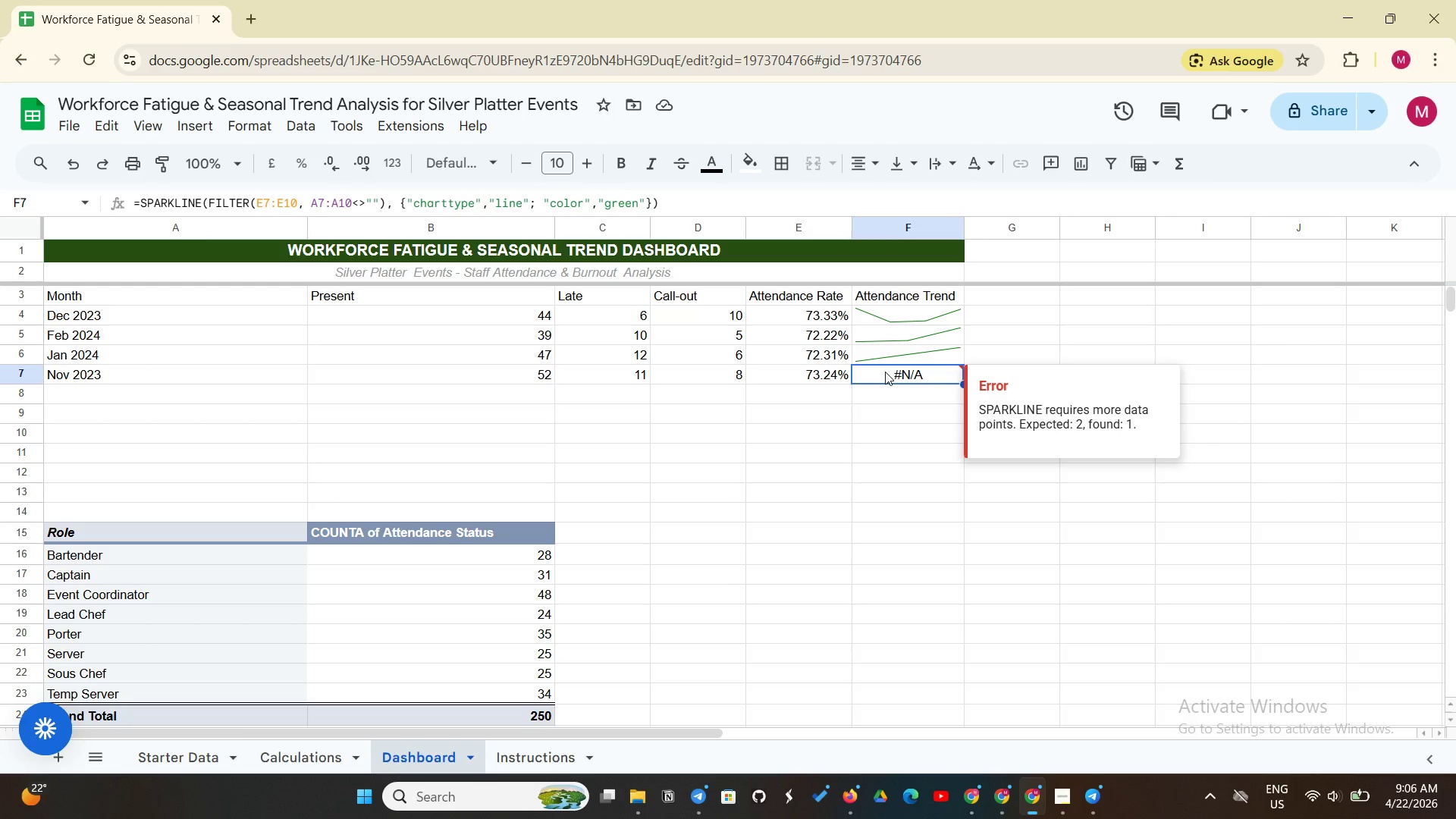 
left_click([901, 359])
 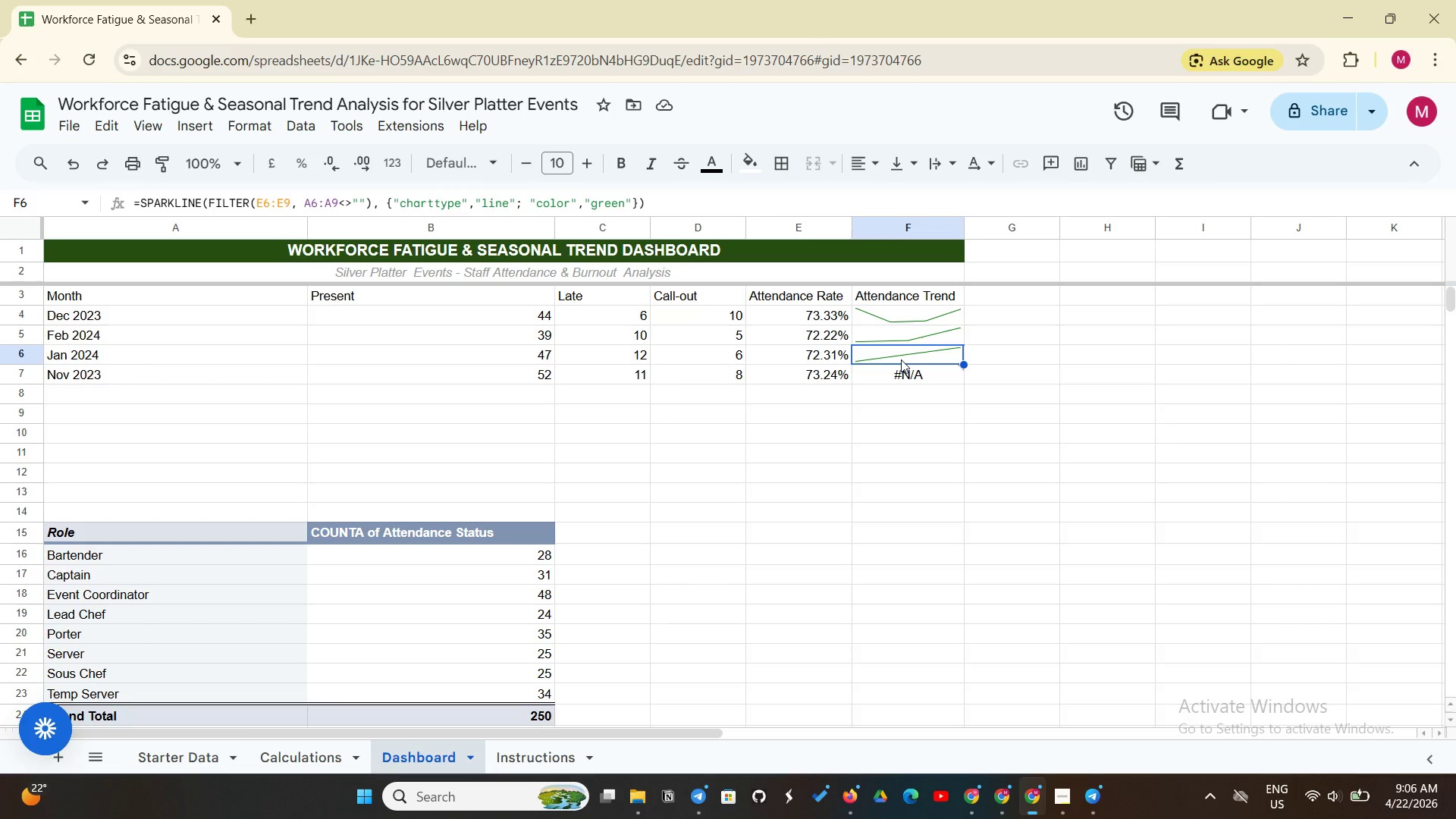 
wait(6.61)
 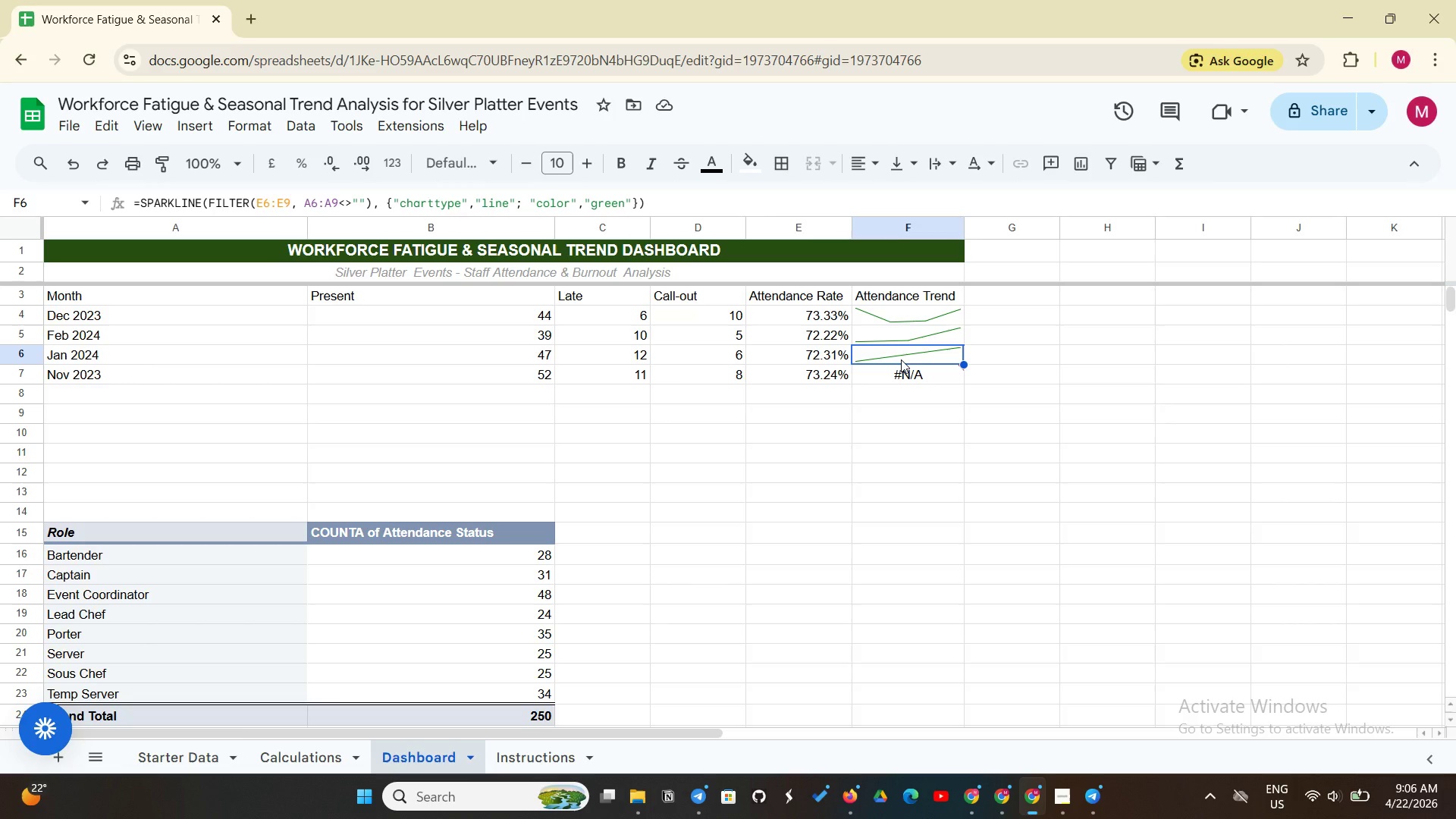 
left_click([896, 359])
 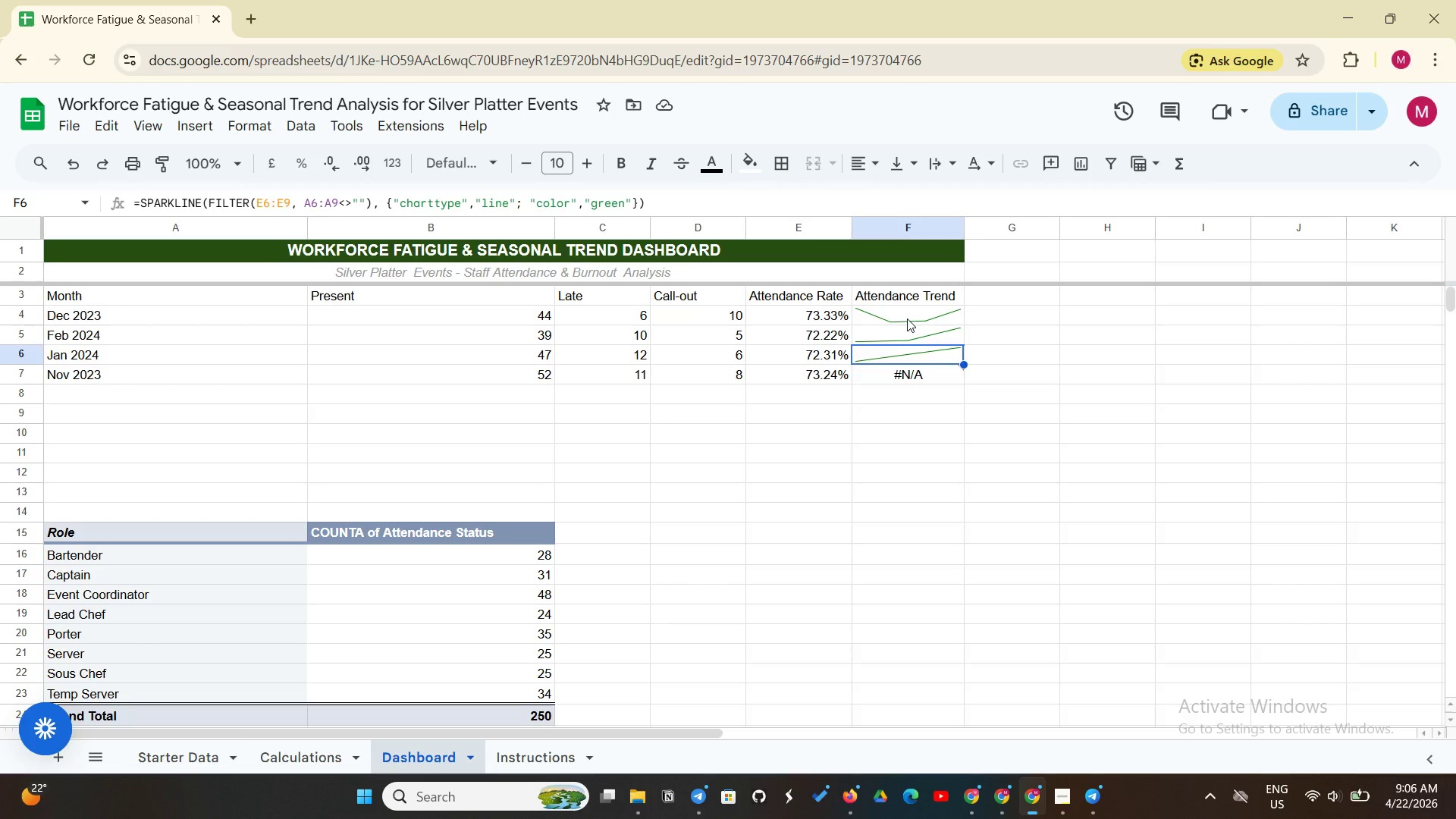 
left_click([907, 318])
 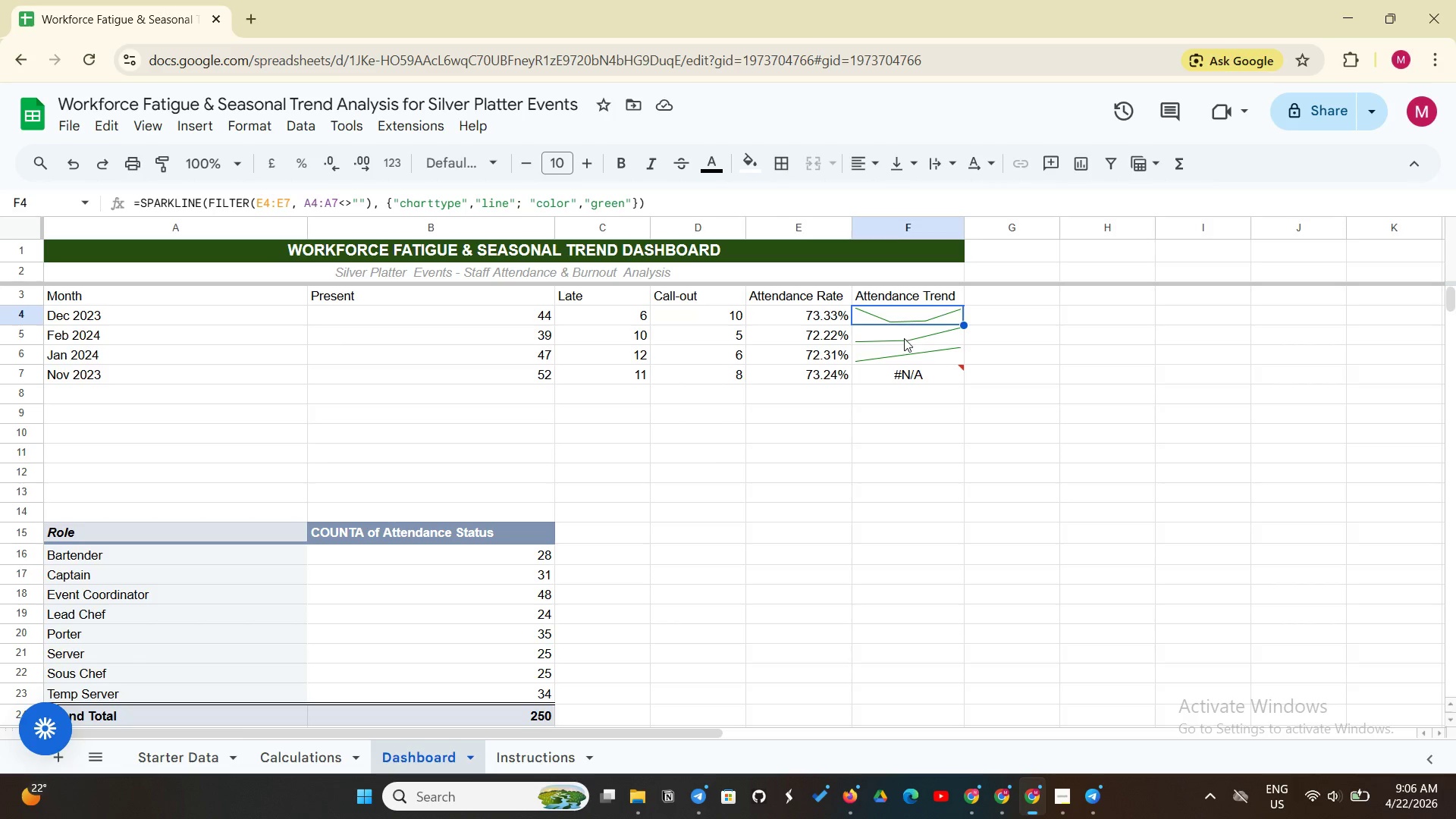 
left_click([904, 338])
 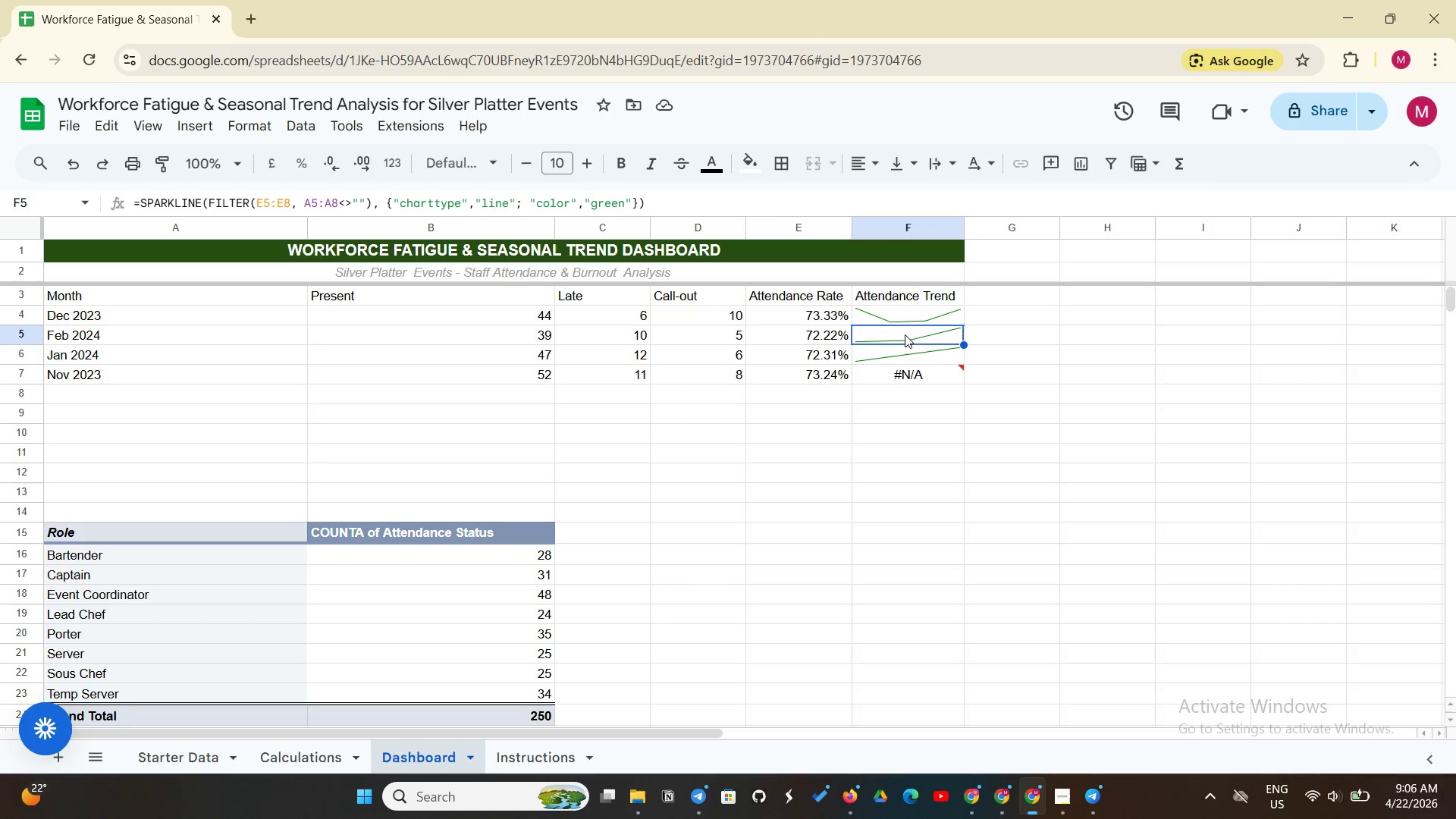 
left_click([913, 321])
 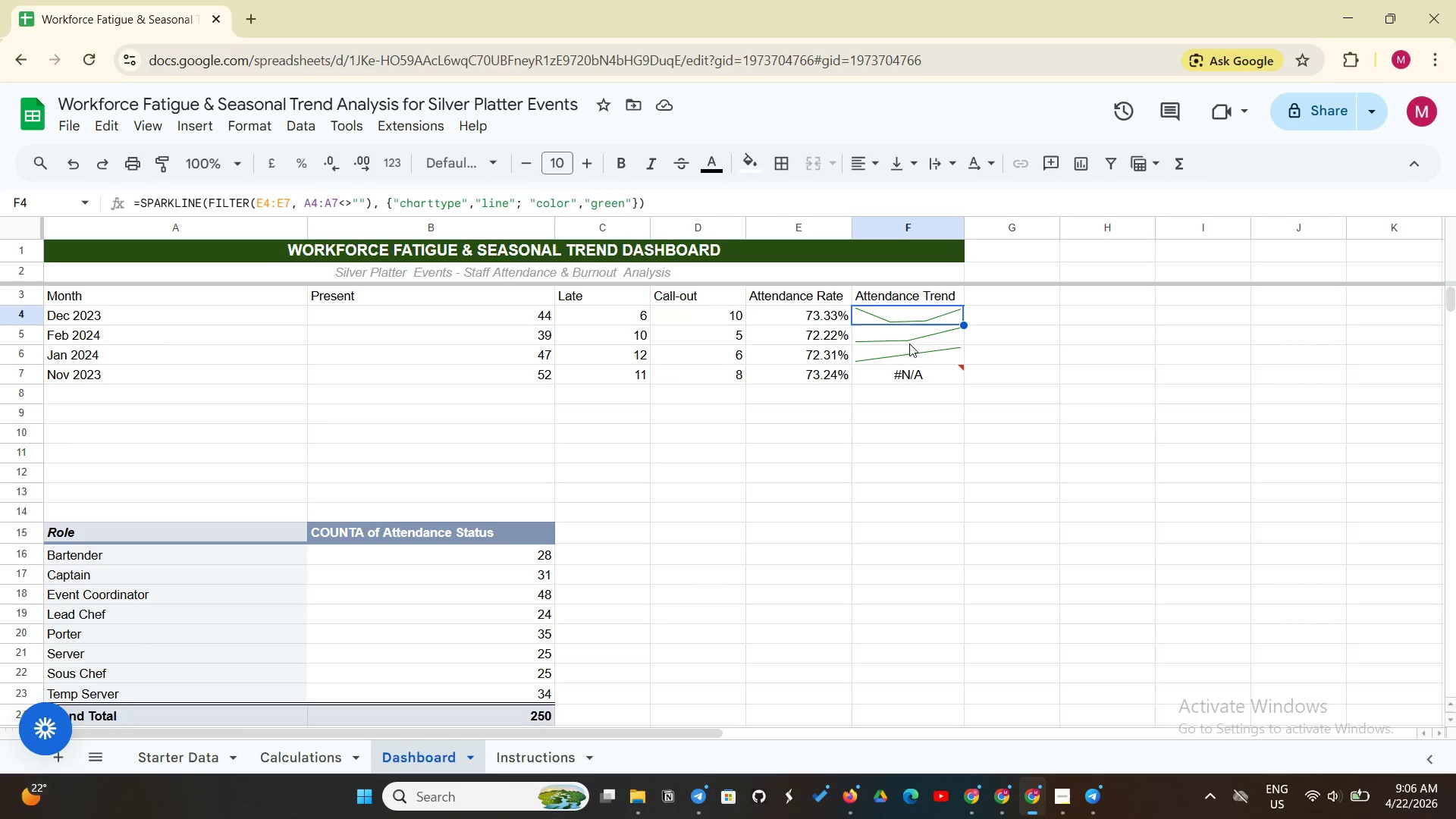 
left_click([909, 344])
 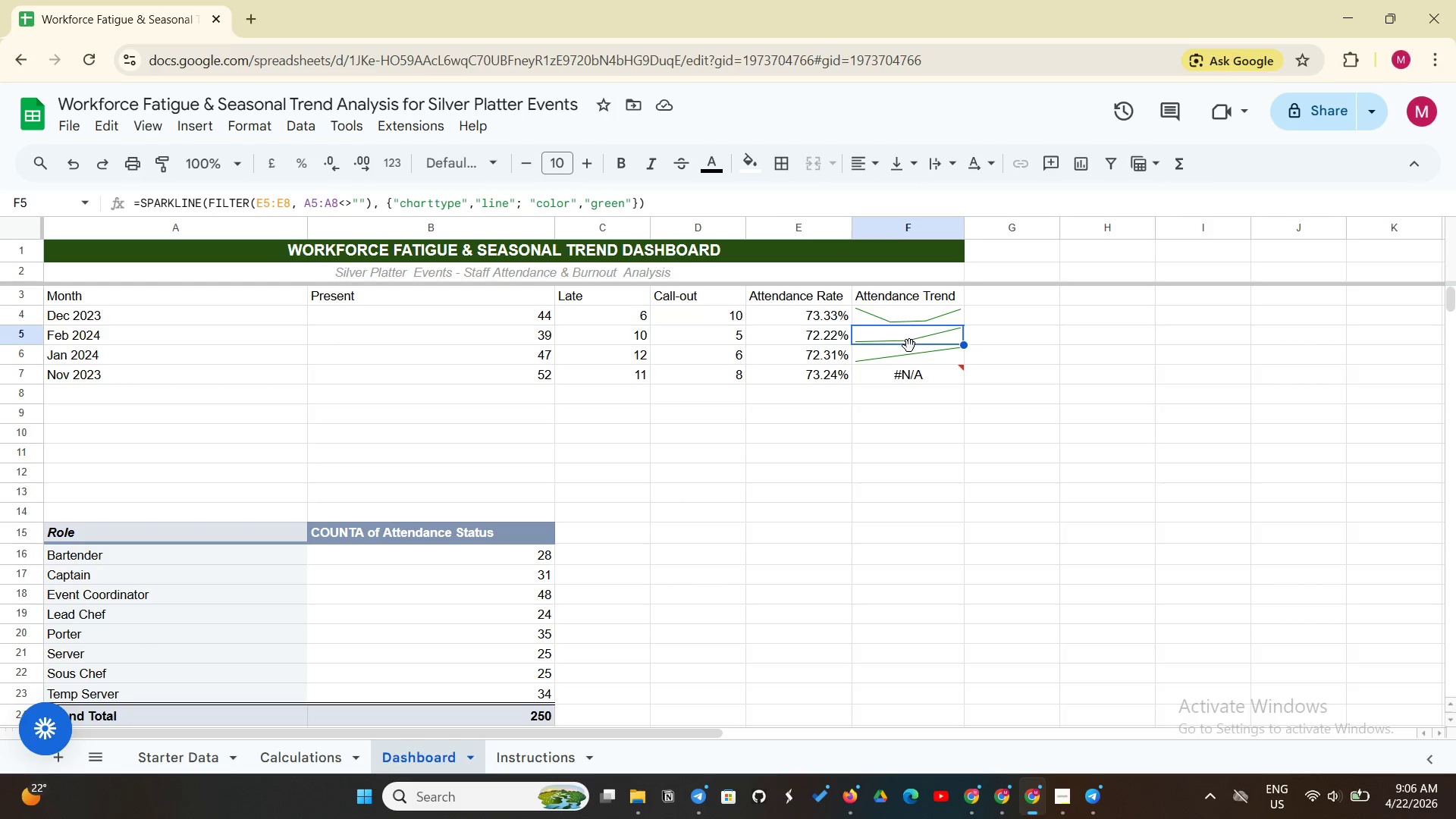 
left_click([900, 365])
 